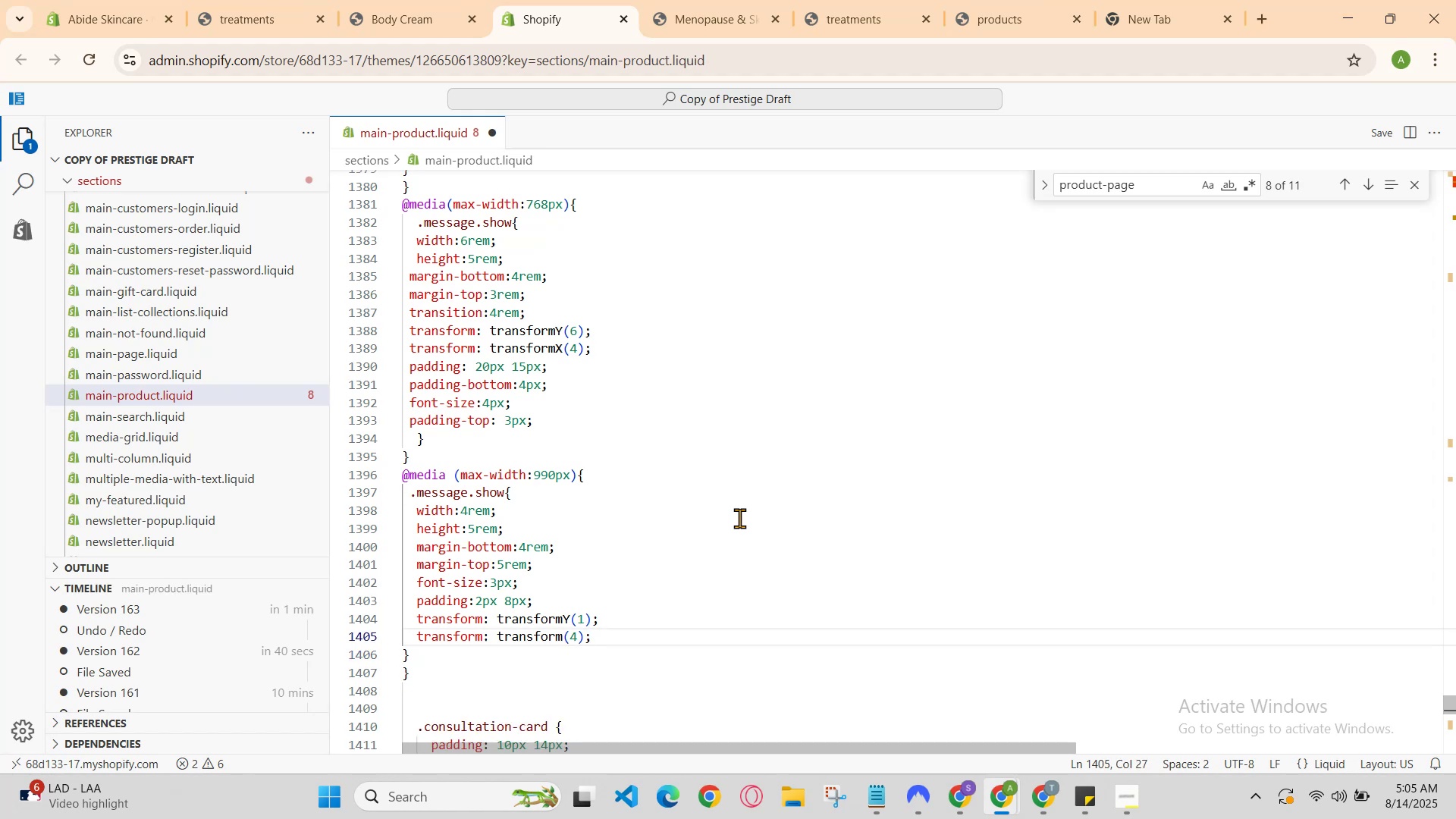 
key(Enter)
 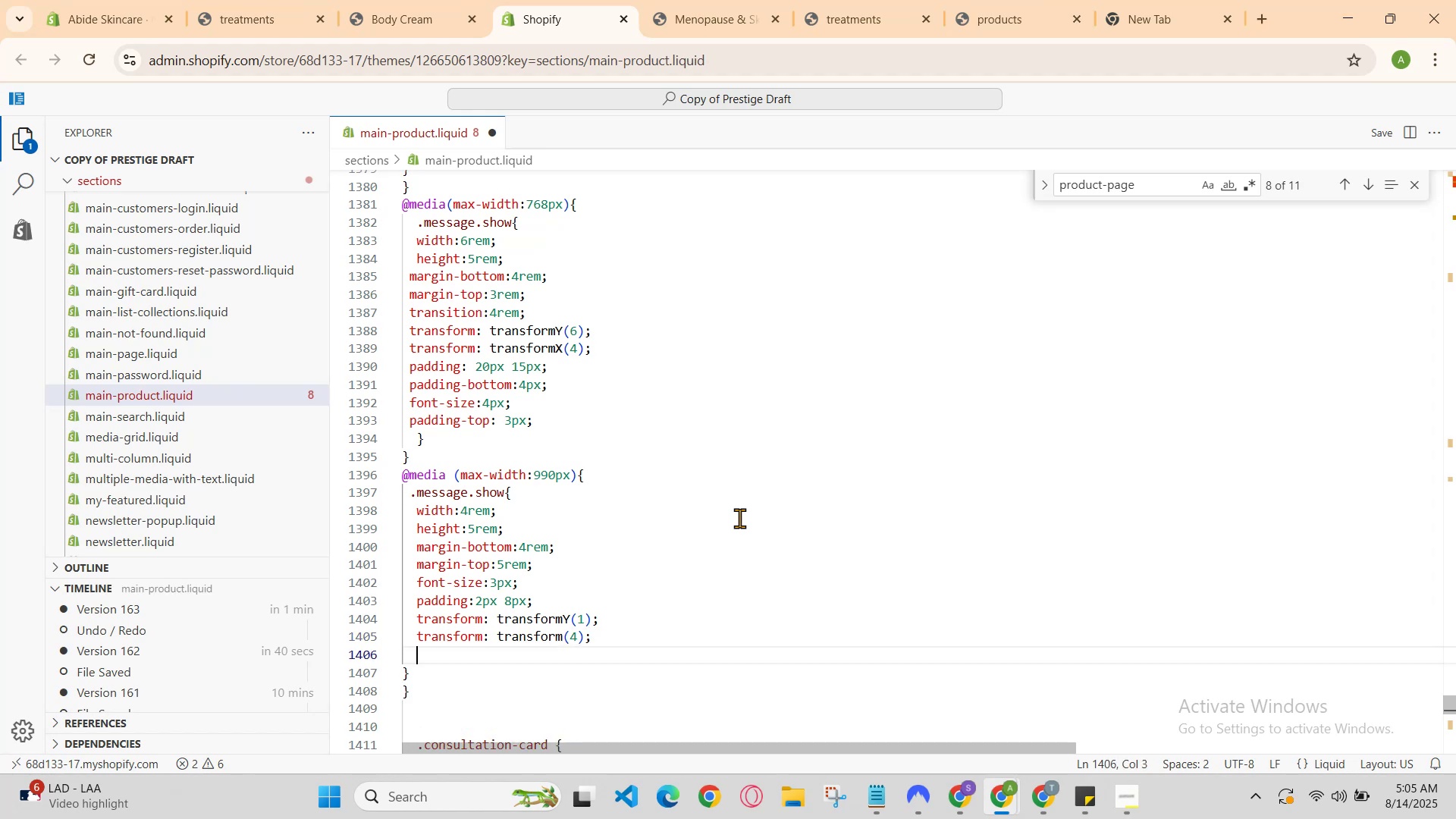 
hold_key(key=ControlLeft, duration=0.4)
 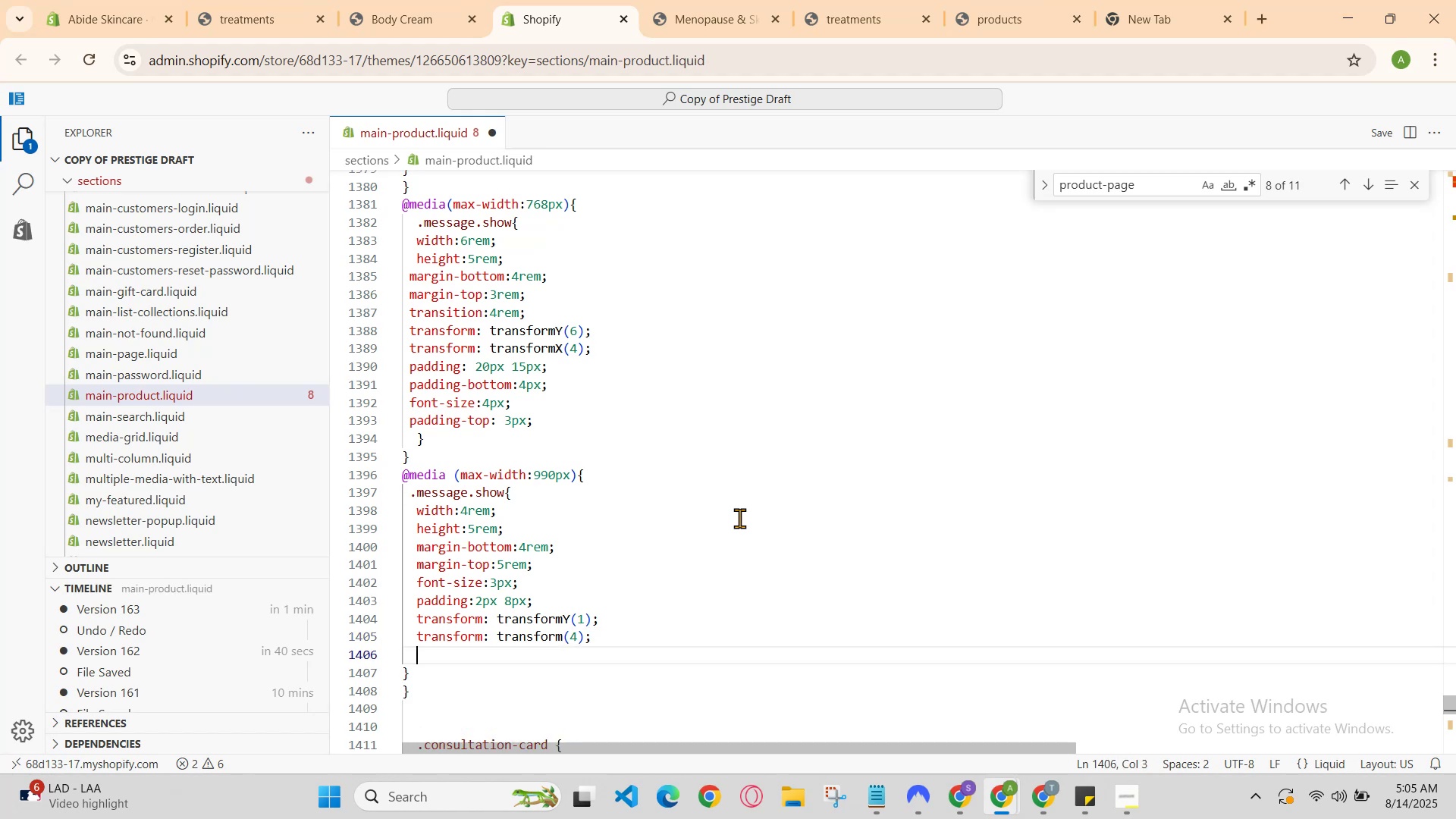 
key(Control+Z)
 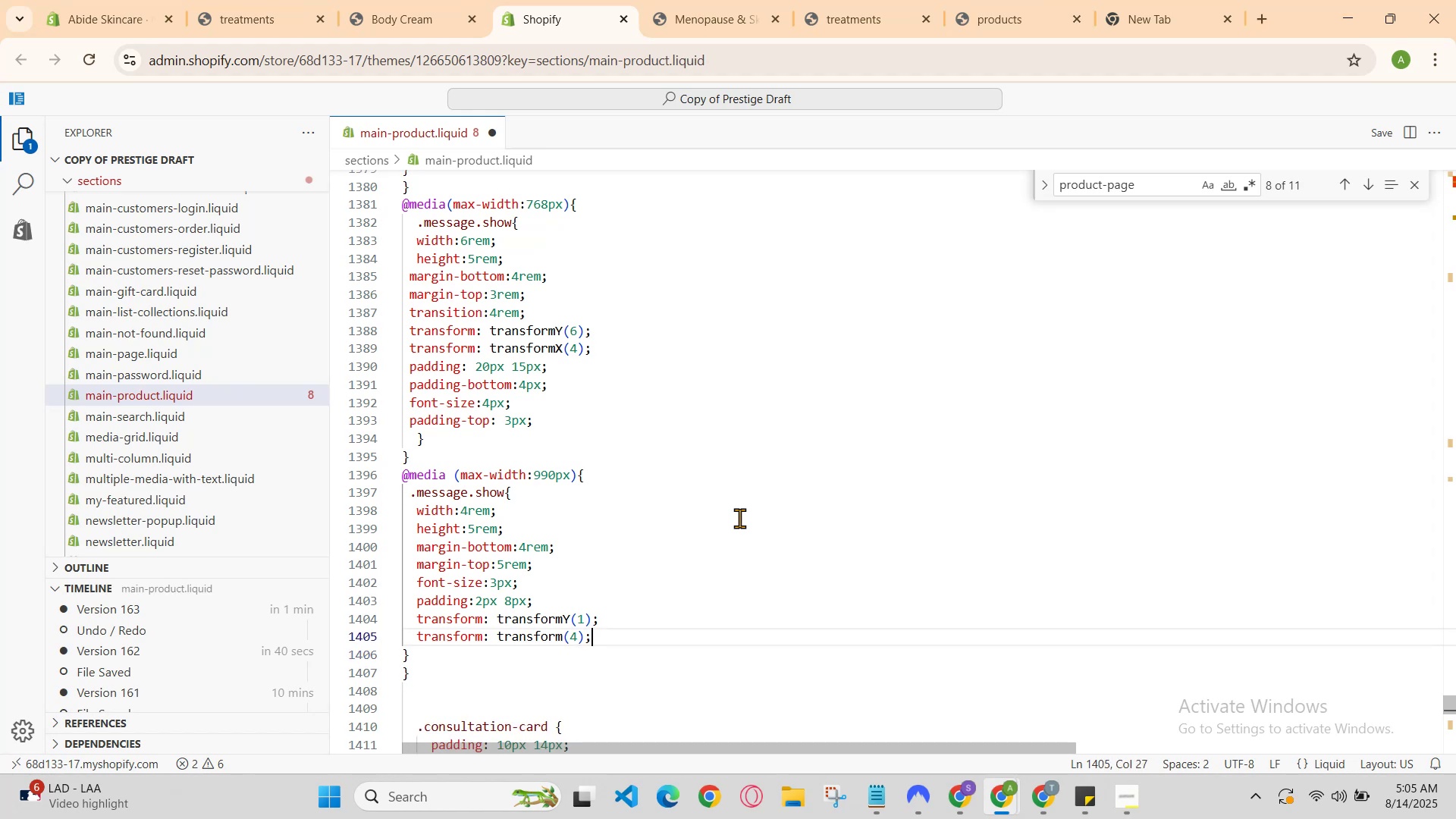 
key(Enter)
 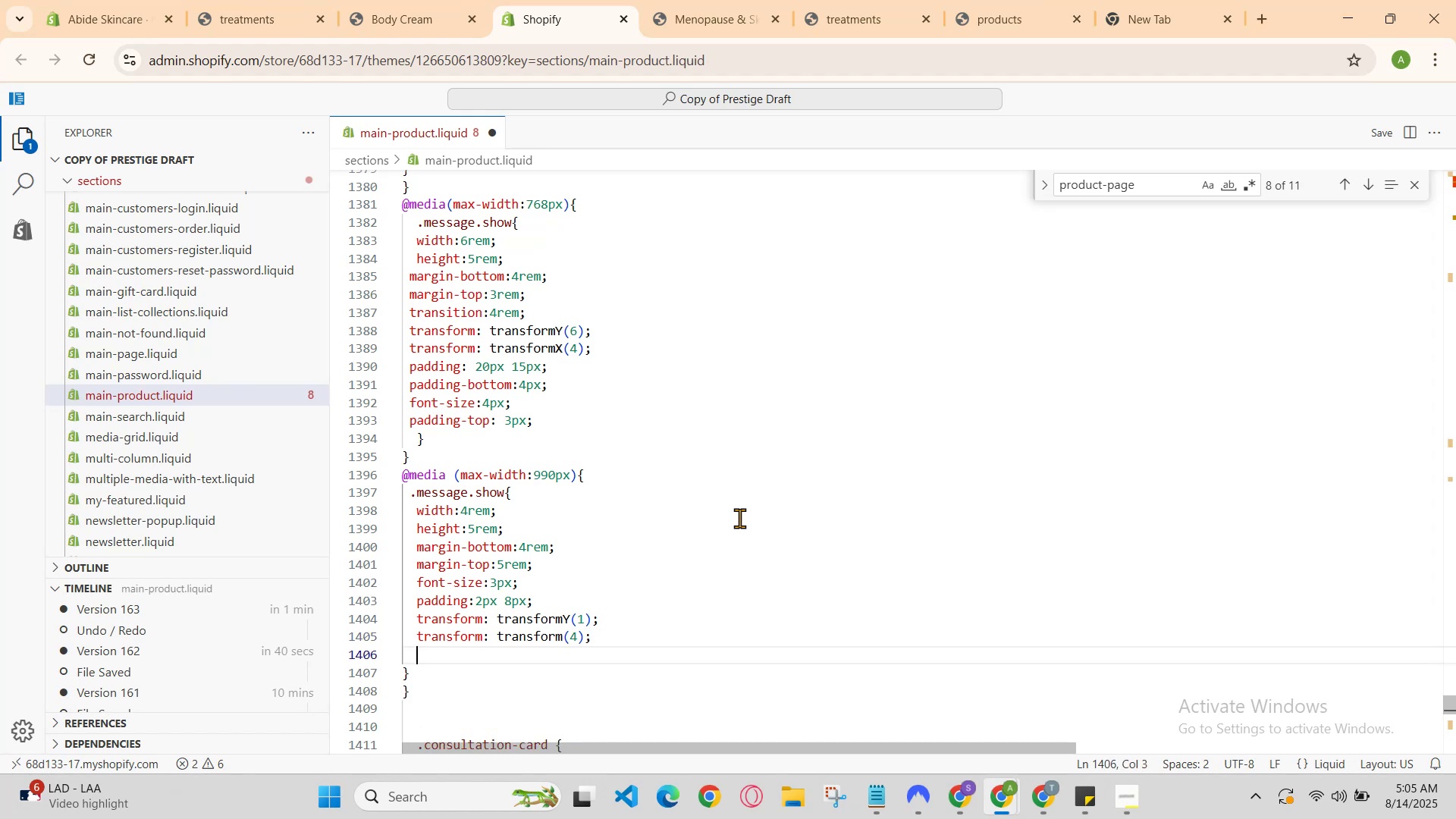 
key(Backspace)
 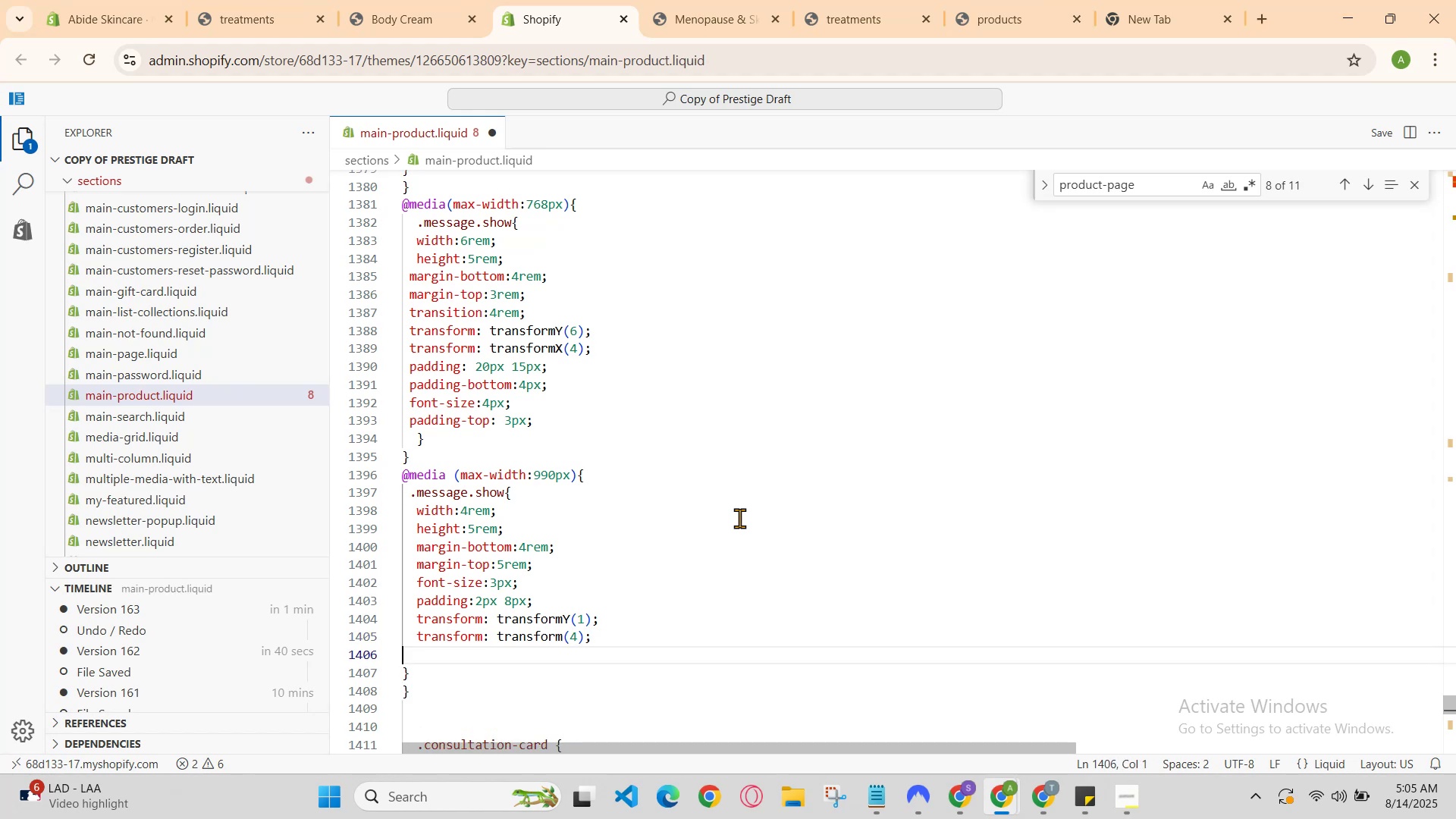 
key(Backspace)
 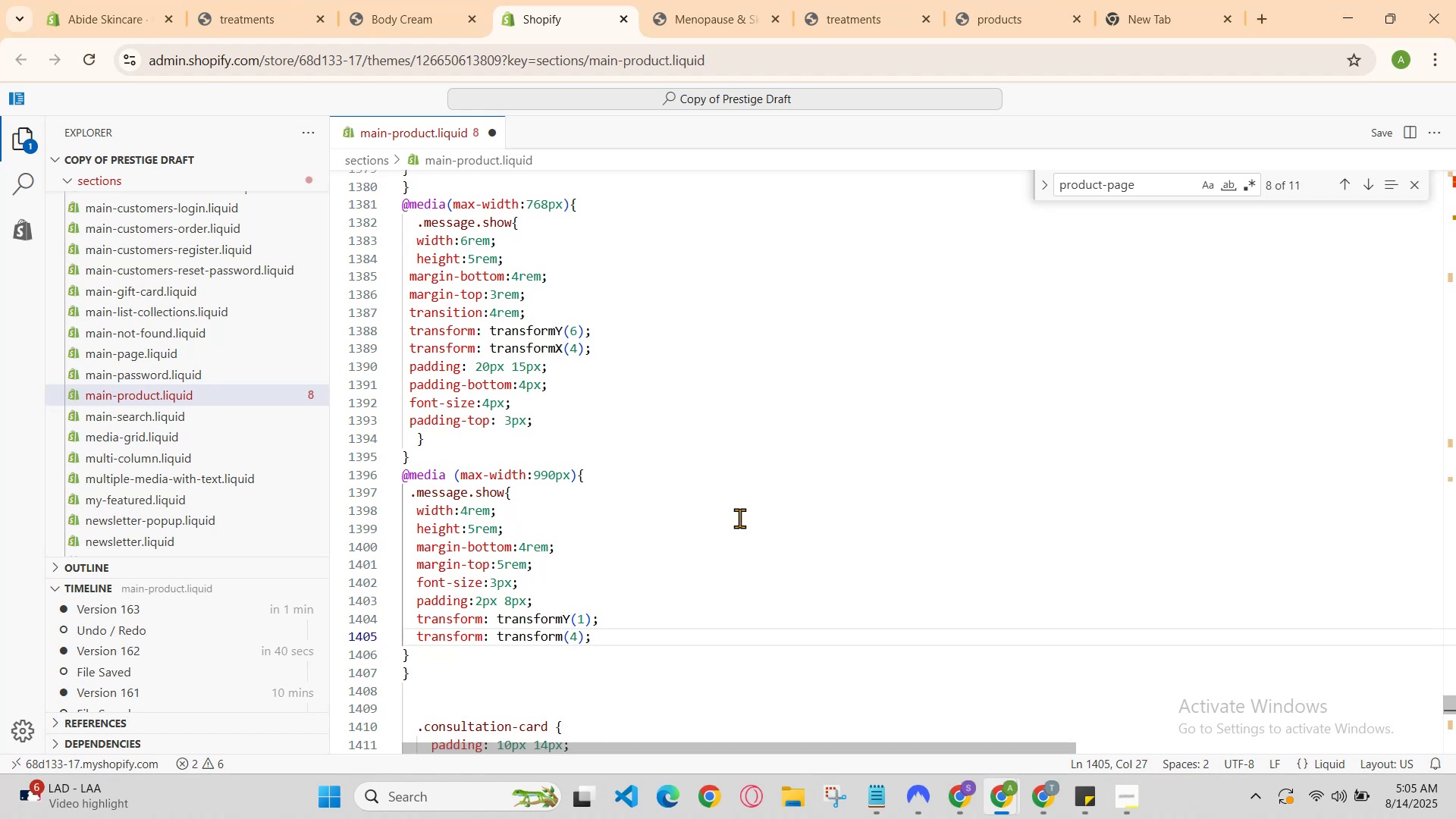 
key(Backspace)
 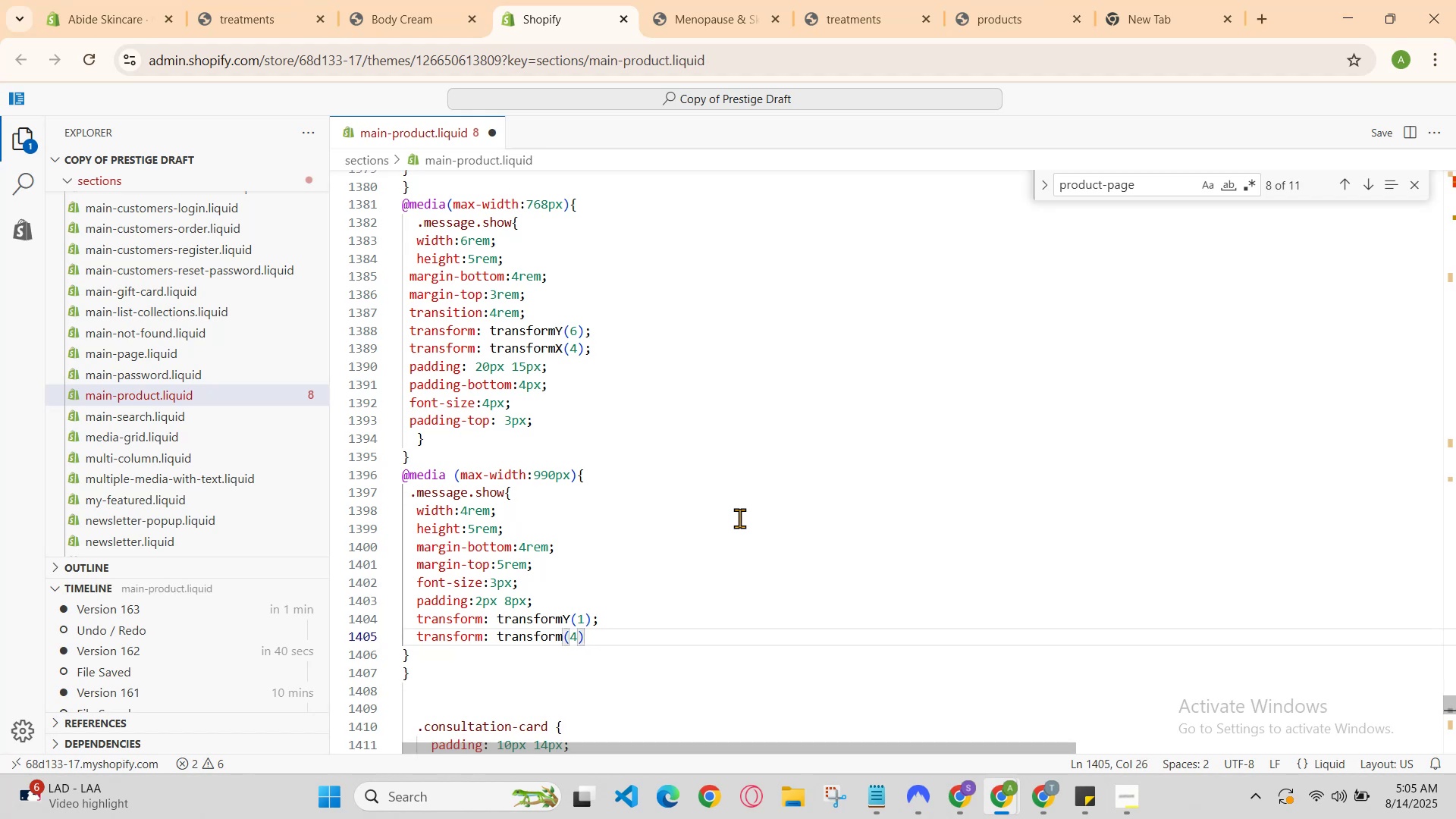 
key(Semicolon)
 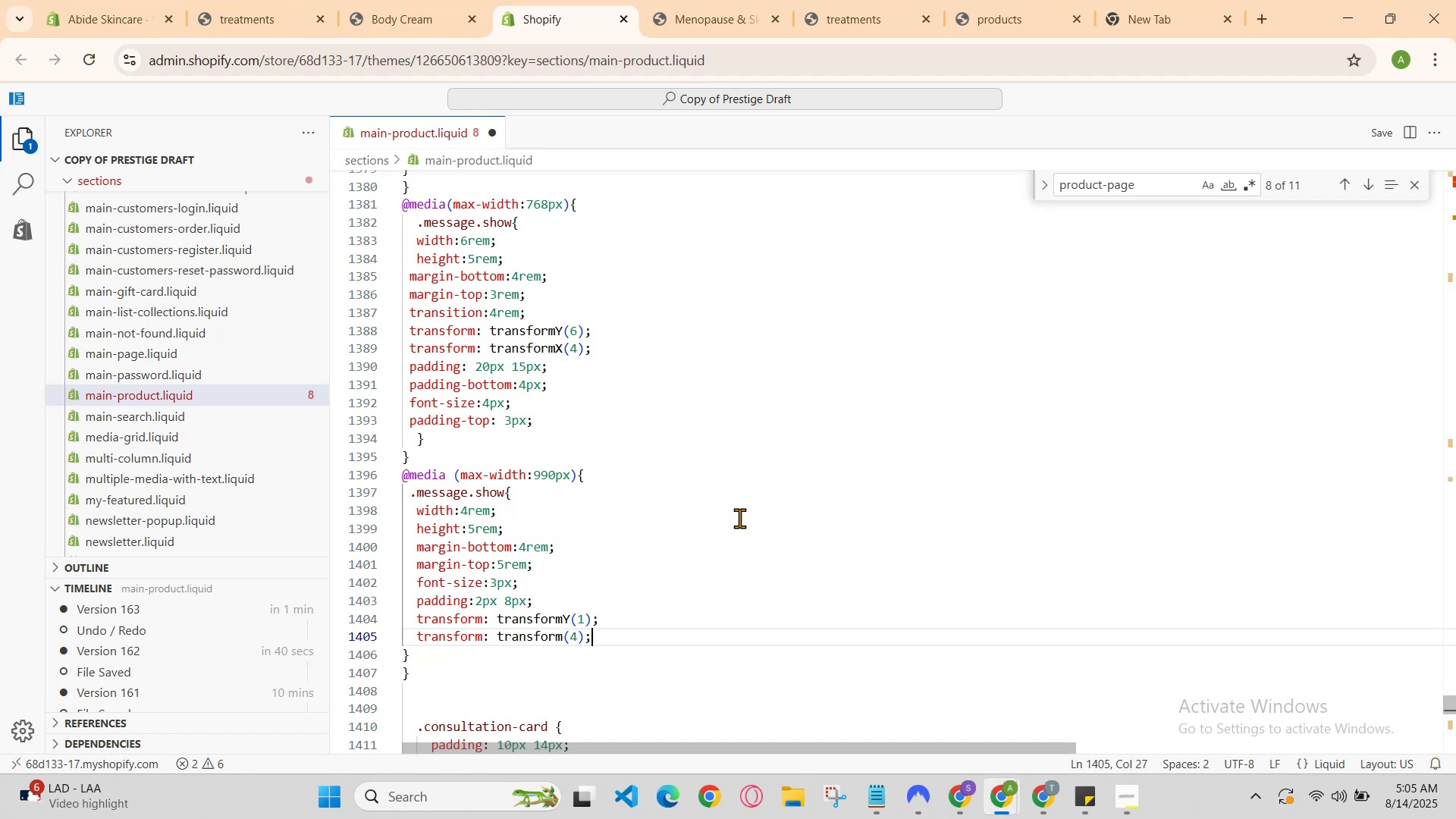 
key(Enter)
 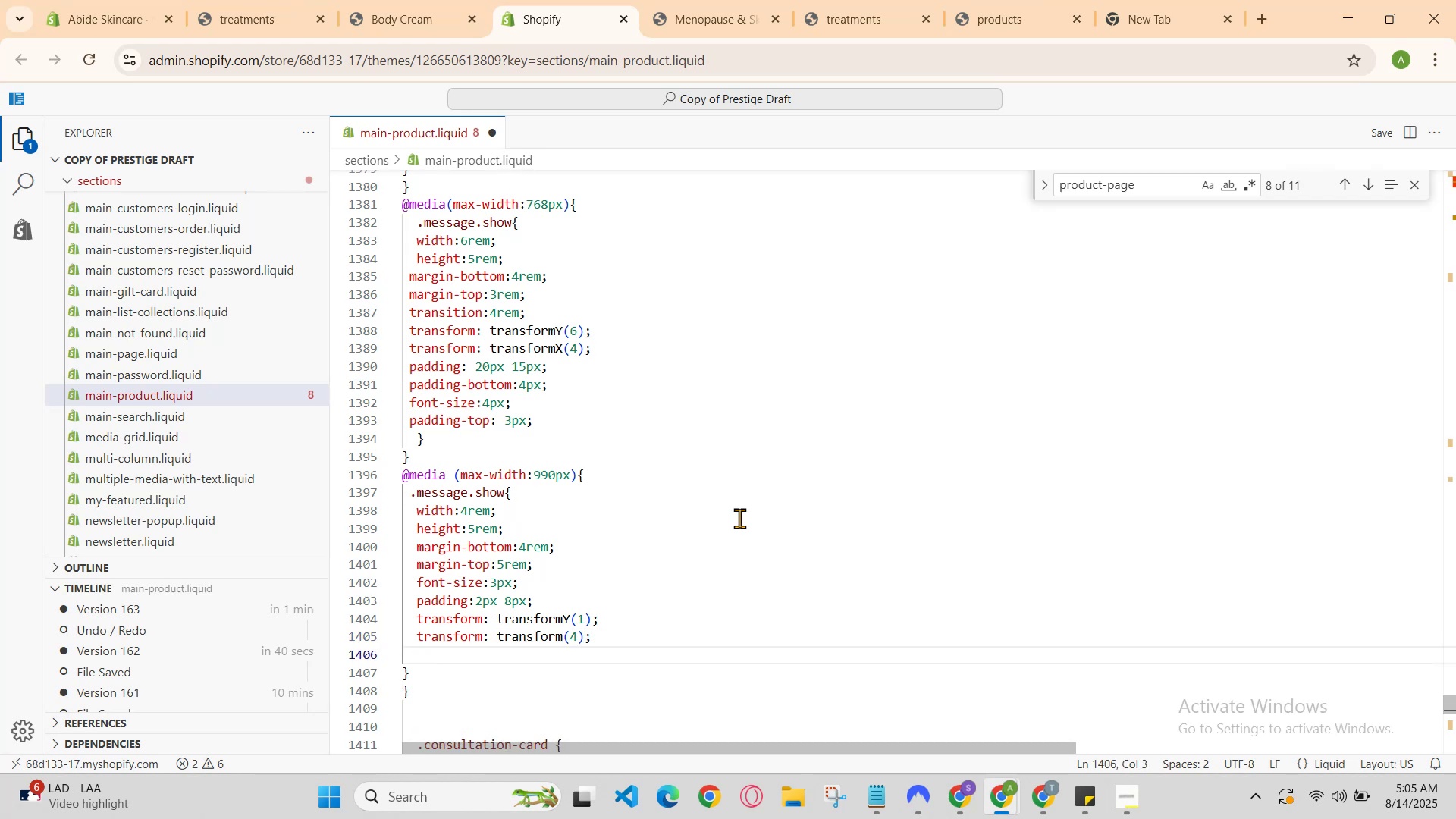 
key(Backspace)
 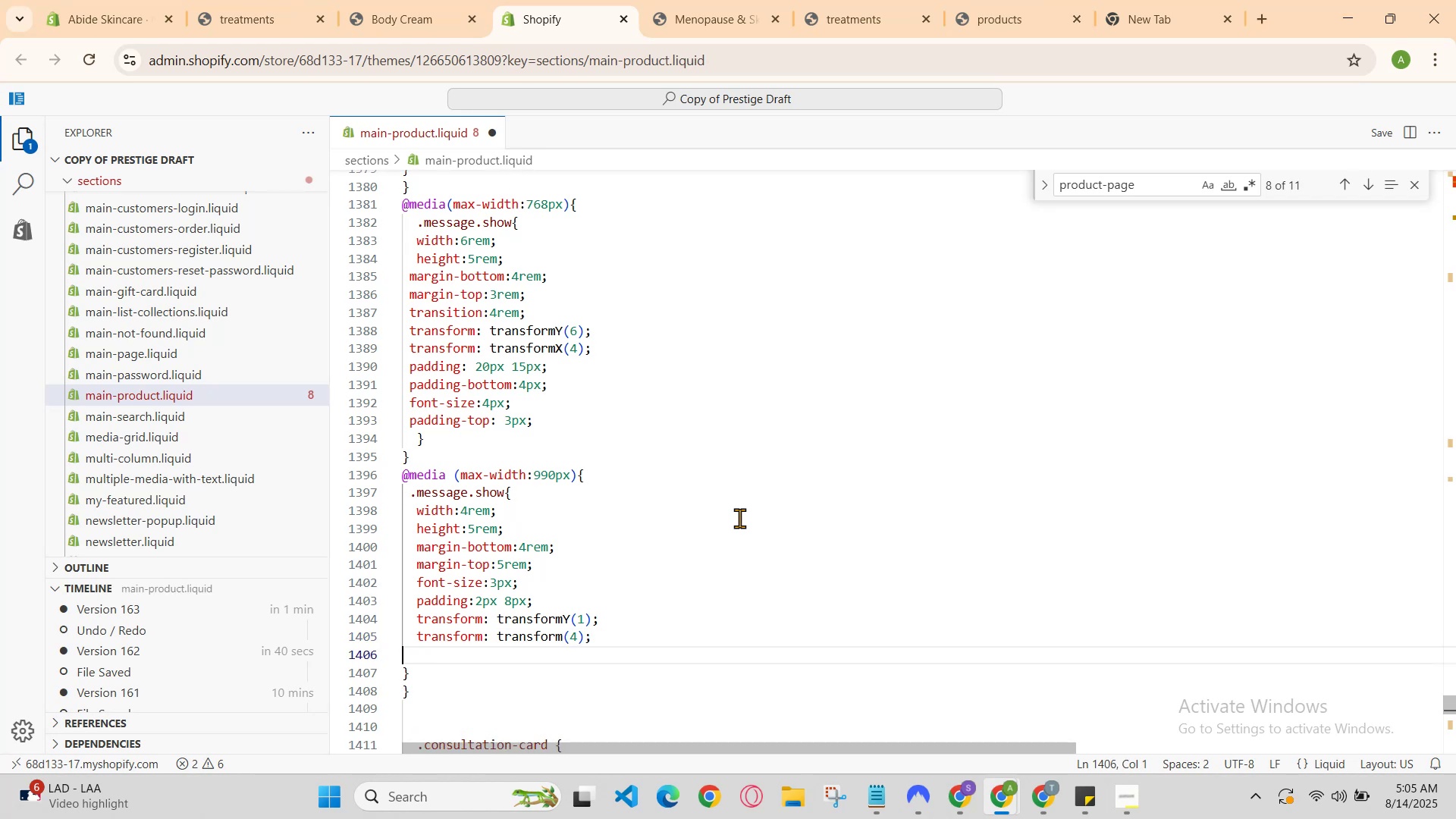 
key(Backspace)
 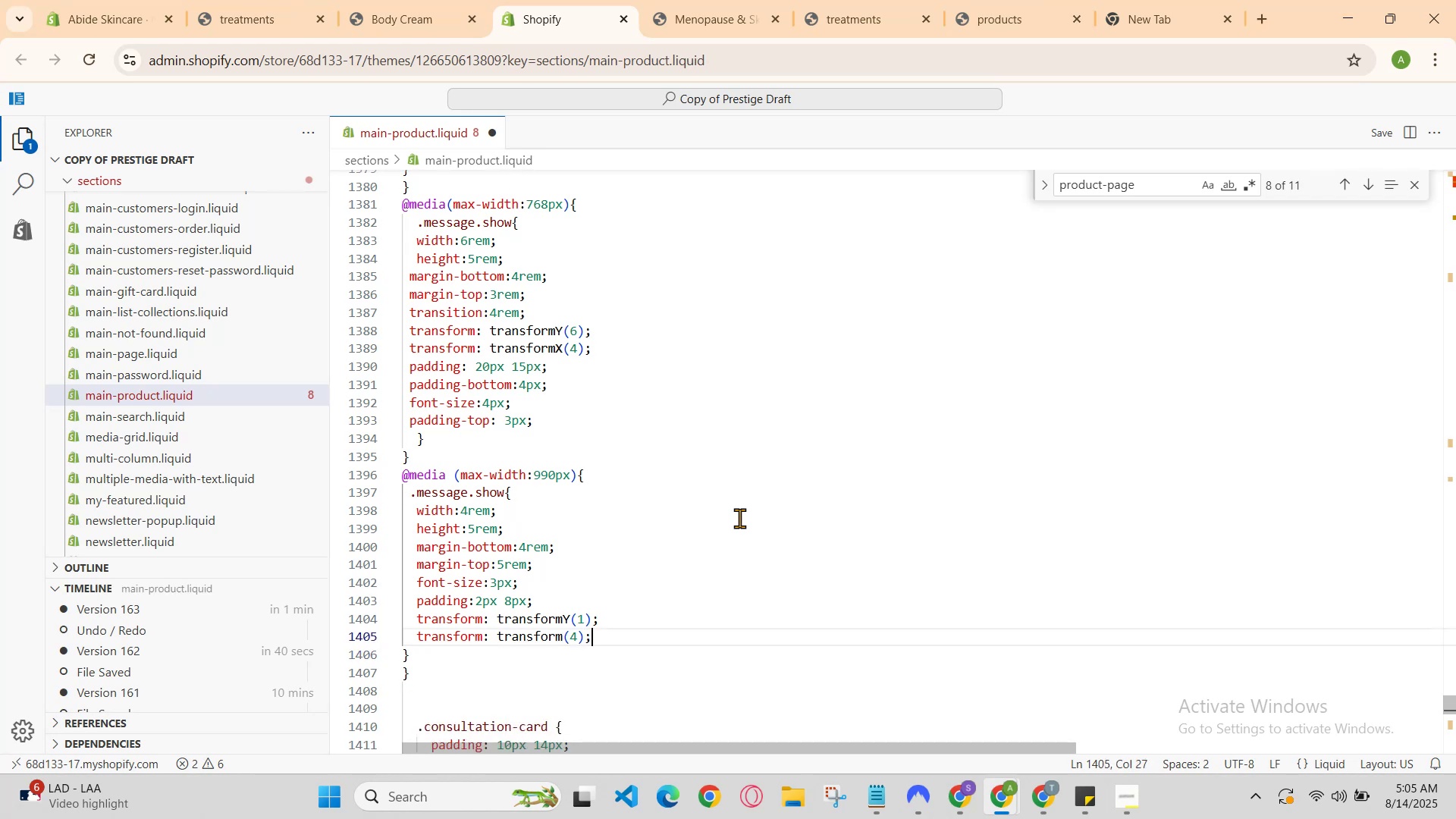 
key(Backspace)
 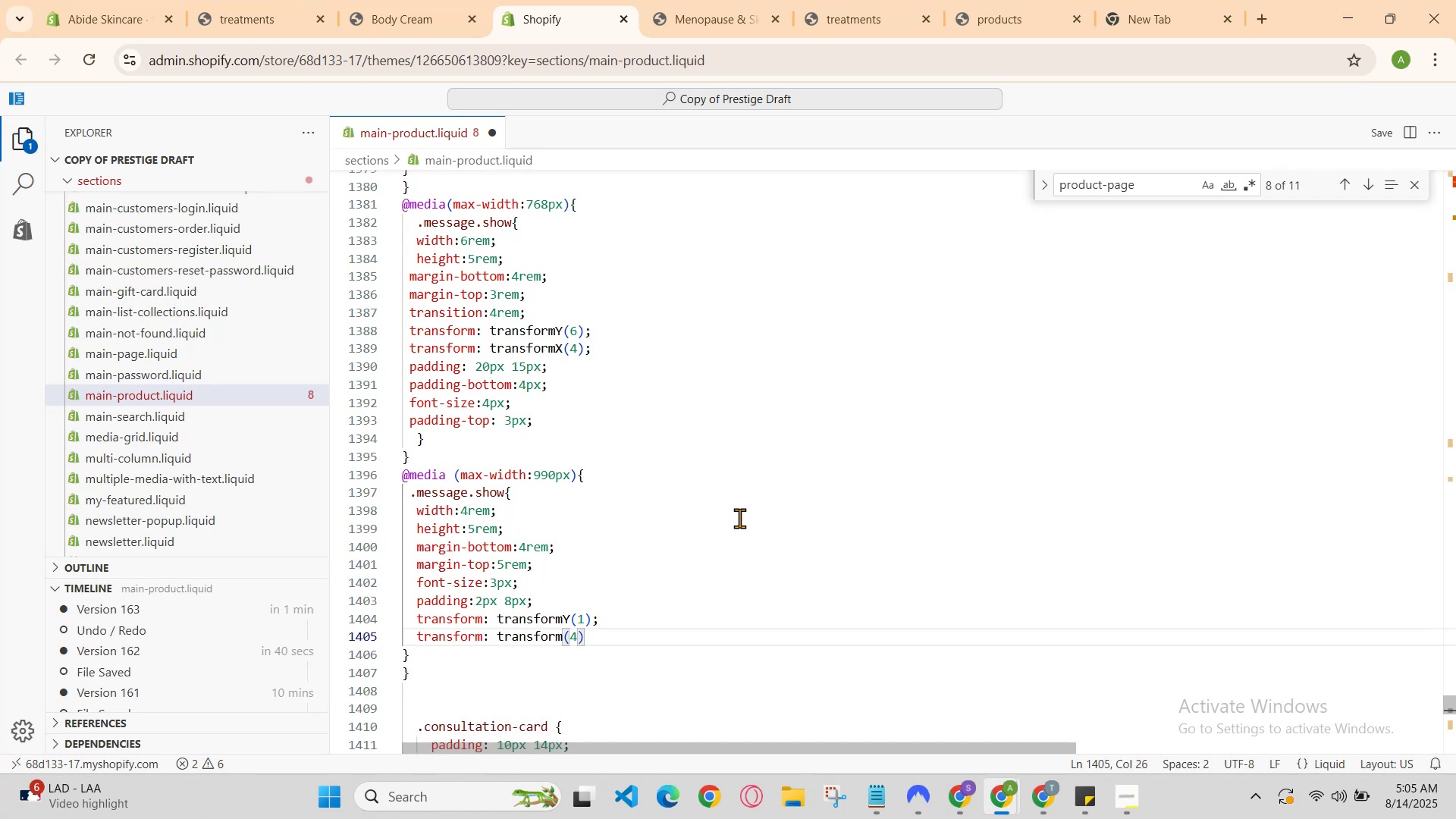 
key(Semicolon)
 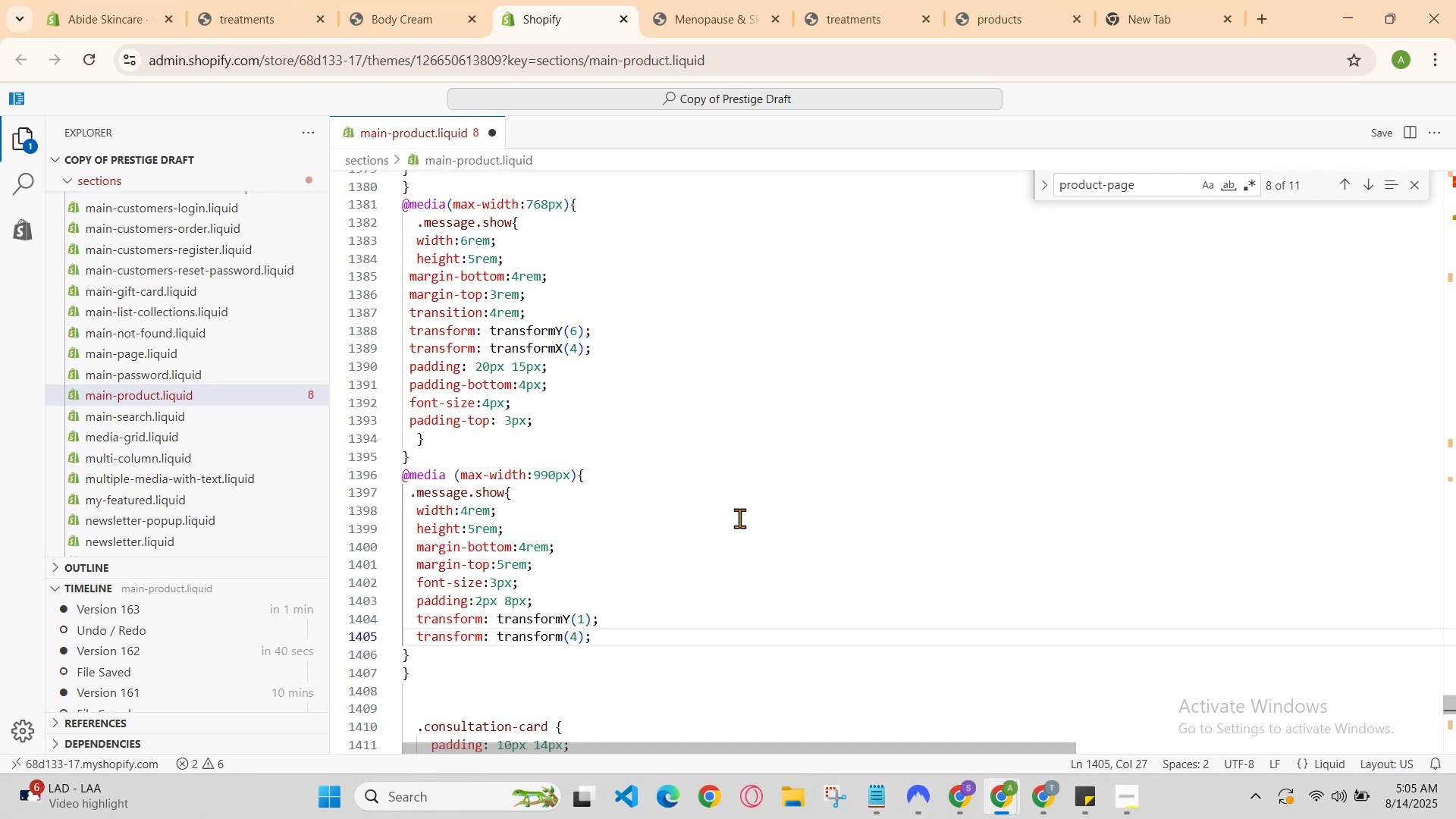 
key(Enter)
 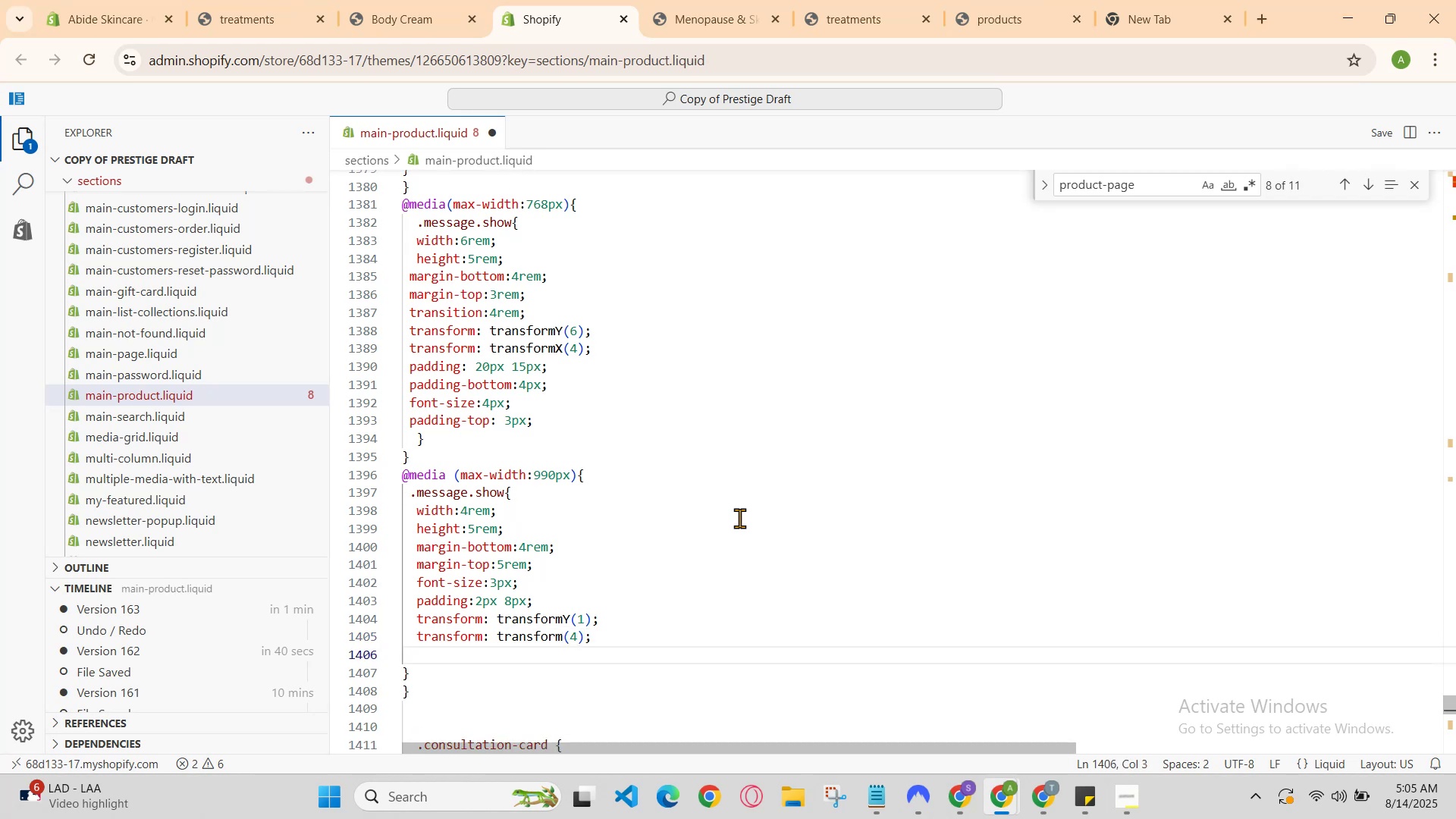 
key(Control+Z)
 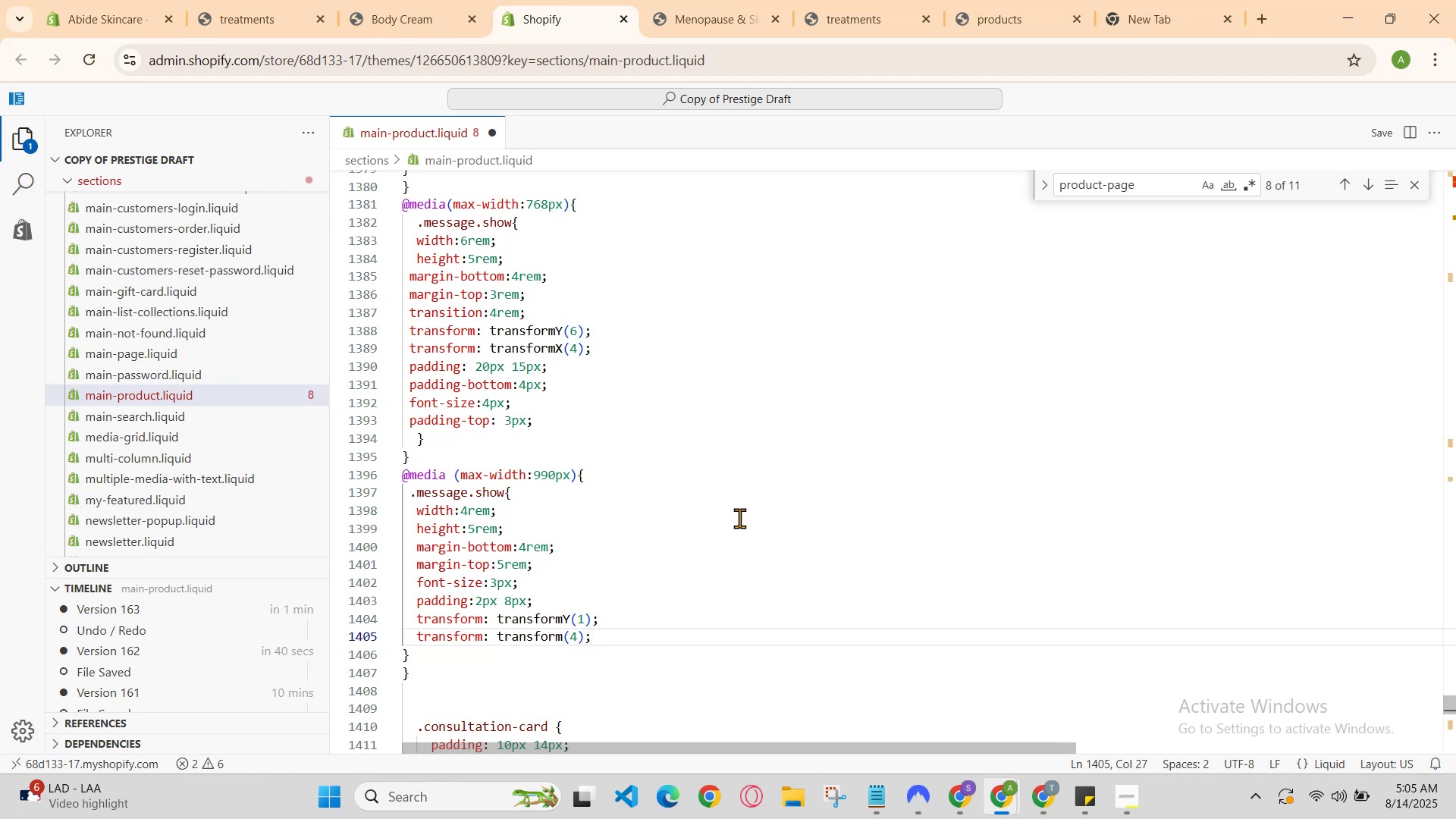 
key(Enter)
 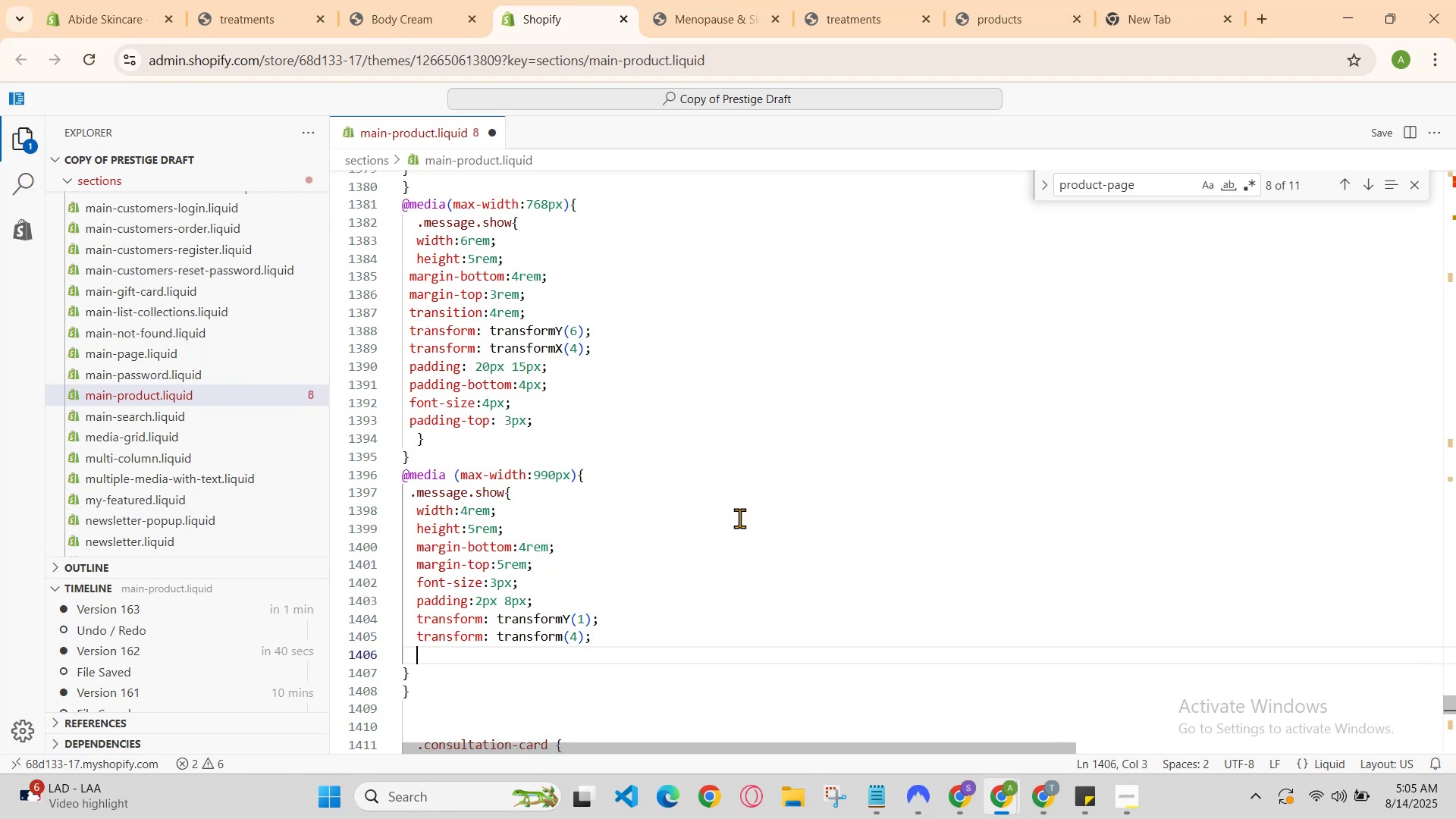 
type(padding-top: )
key(Backspace)
type(4pz)
key(Backspace)
type(x )
key(Backspace)
type(;)
key(Backspace)
key(Backspace)
type(x )
key(Backspace)
key(Backspace)
key(Backspace)
key(Backspace)
type(5px;)
 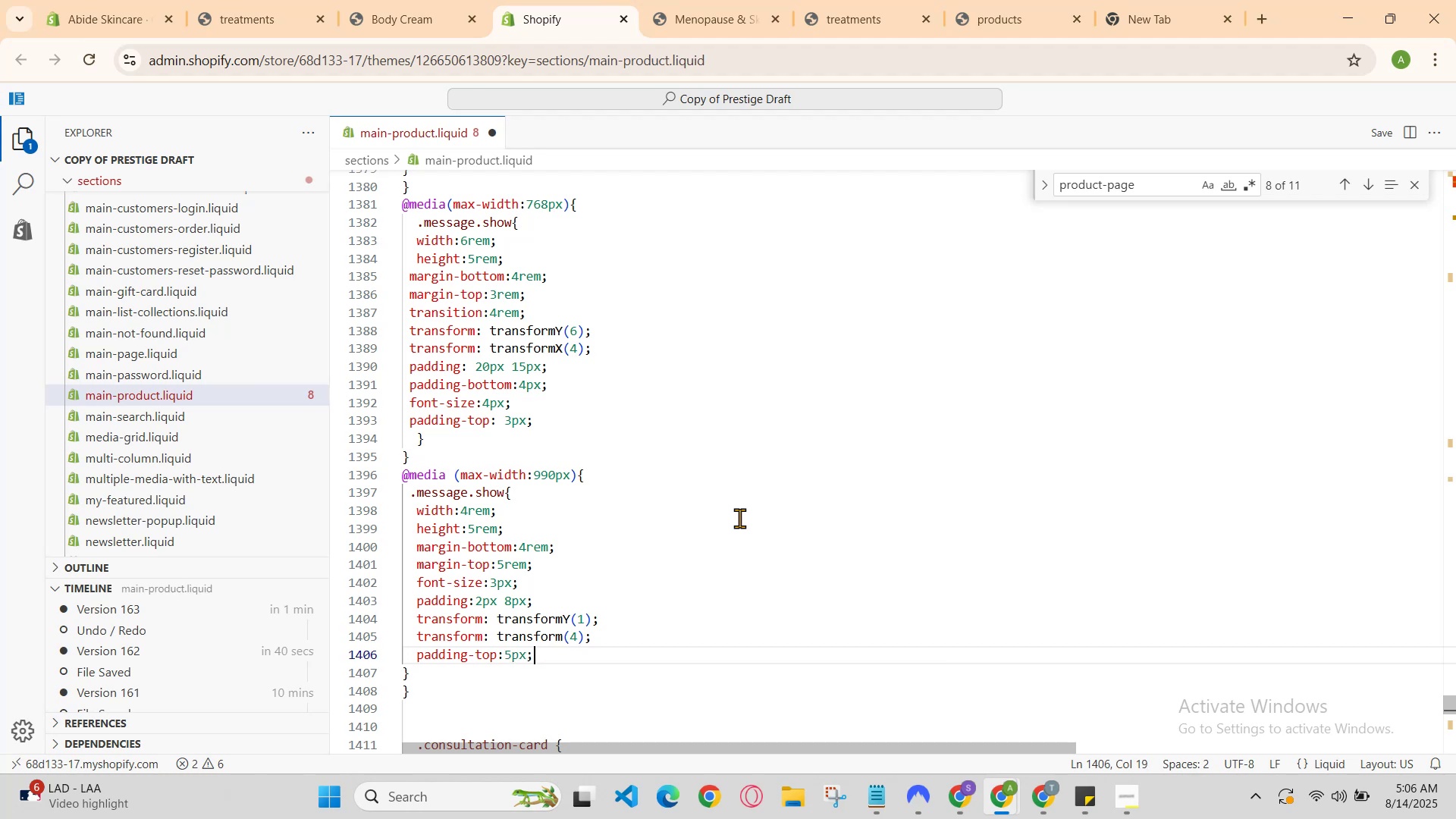 
key(Enter)
 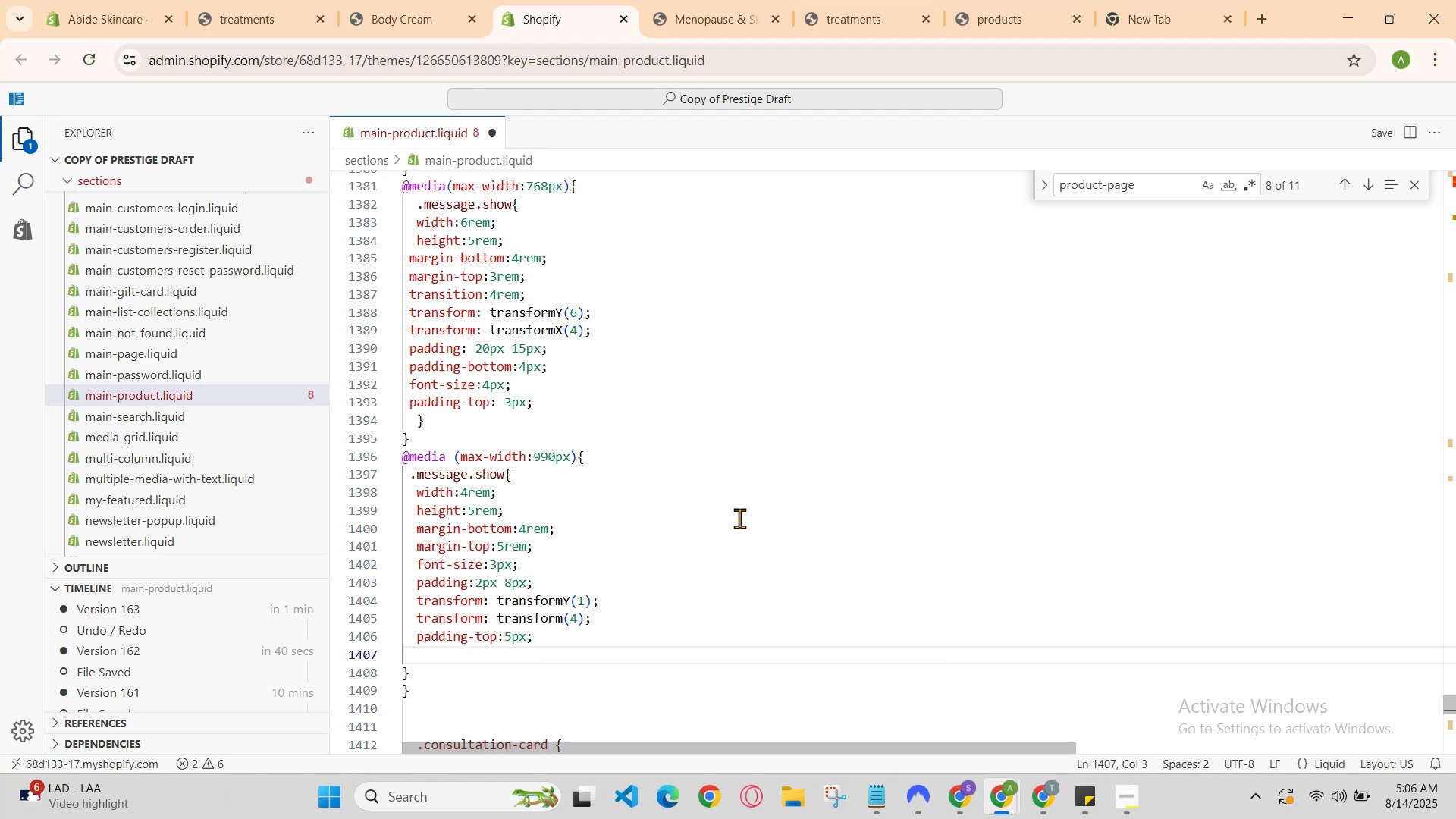 
key(Backspace)
key(Backspace)
key(Backspace)
key(Backspace)
key(Backspace)
key(Backspace)
type(6px)
key(Backspace)
type(x)
key(Backspace)
type(px)
key(Backspace)
key(Backspace)
type(x)
key(Backspace)
type(px)
key(Backspace)
key(Backspace)
type(x;)
 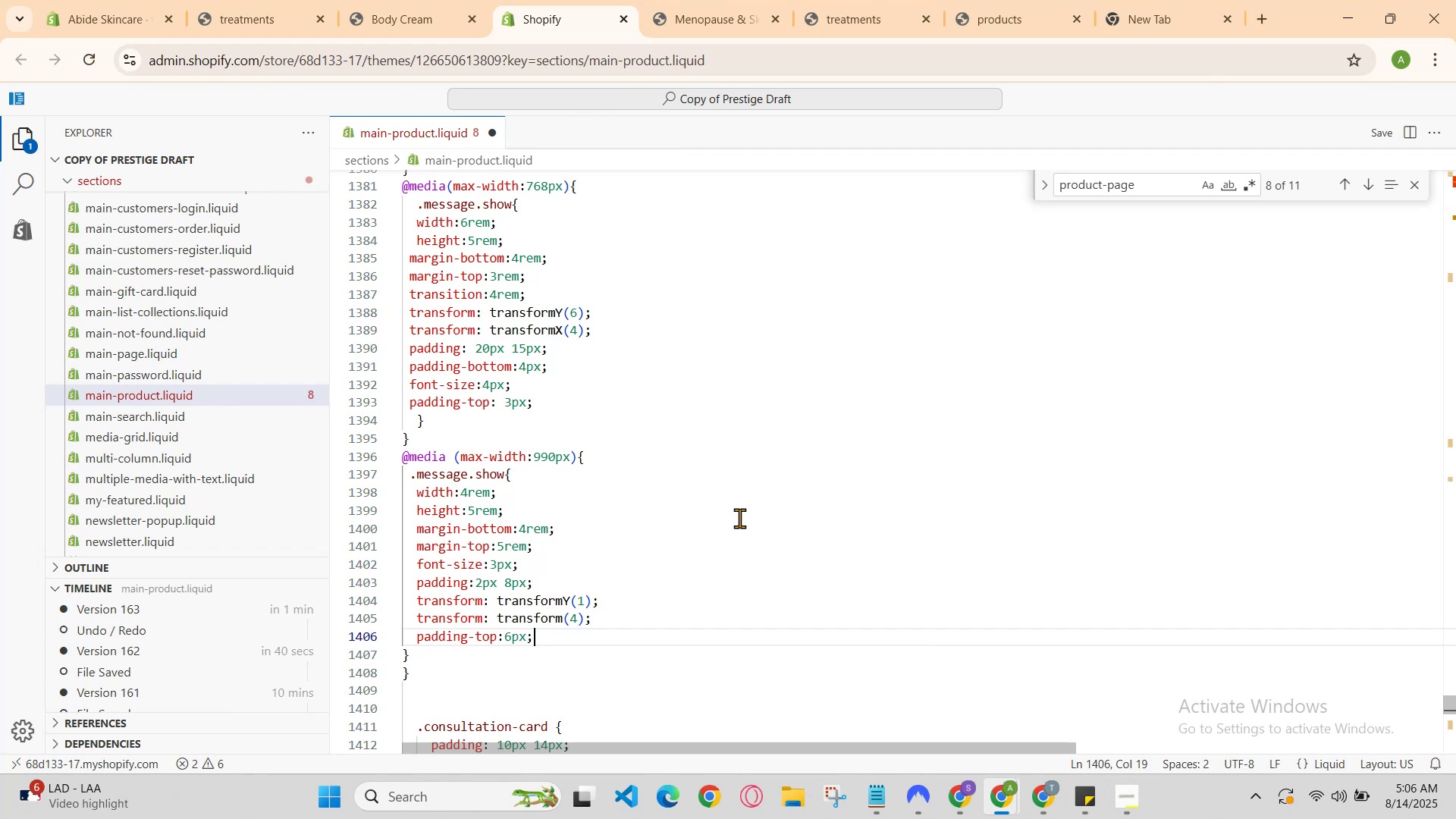 
key(Enter)
 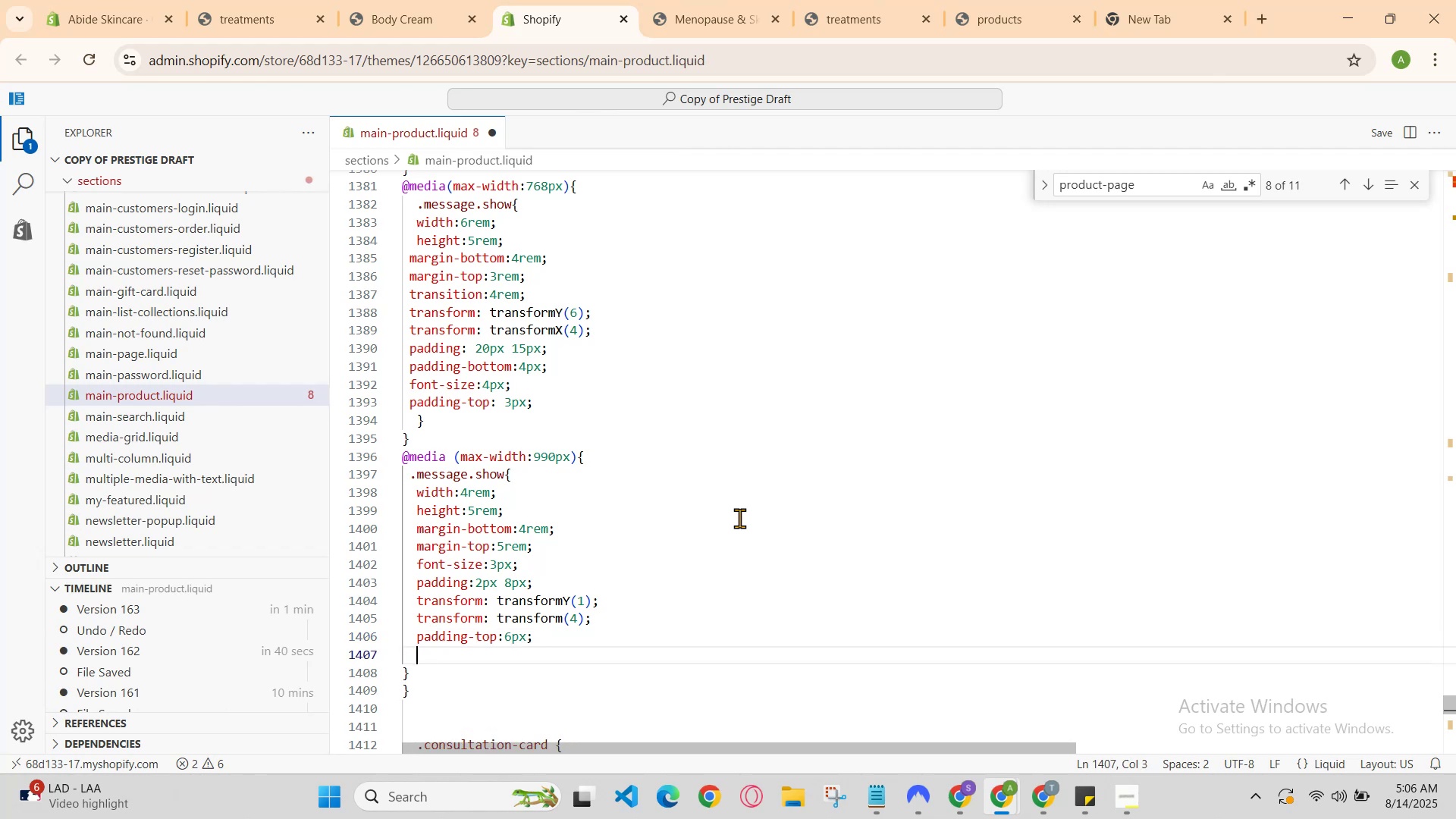 
type(padd)
 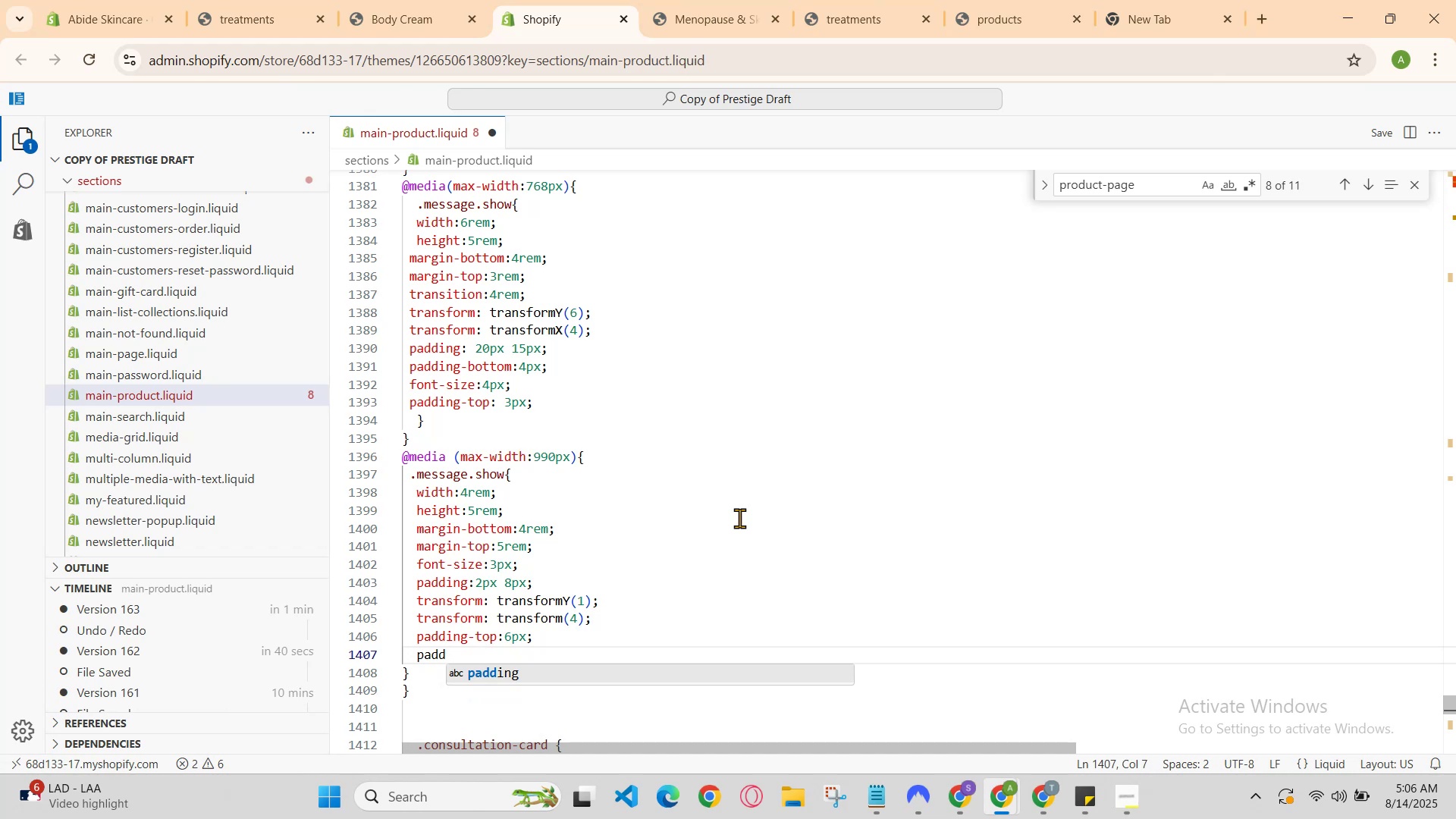 
key(Enter)
 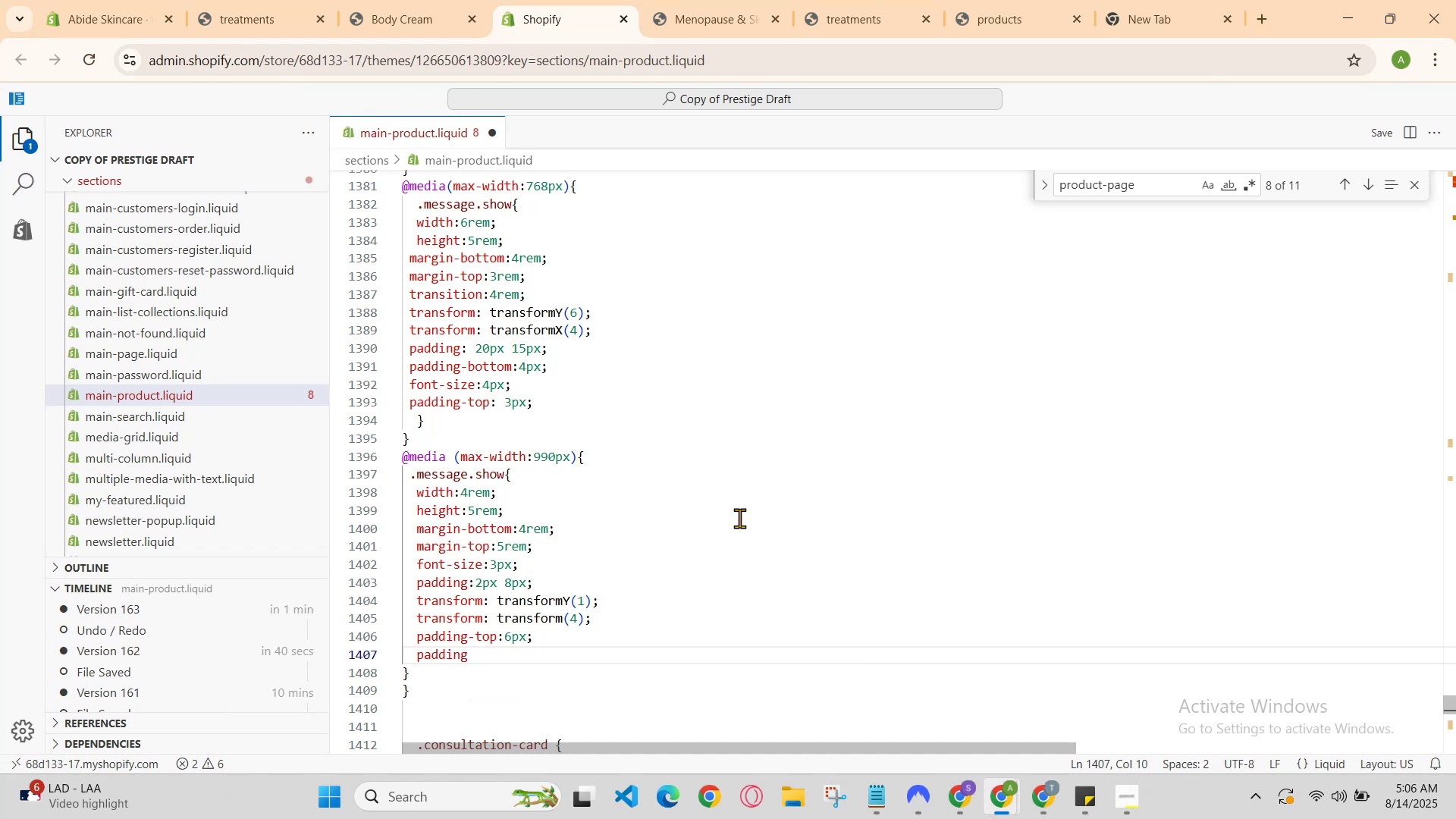 
type(-bottom:)
 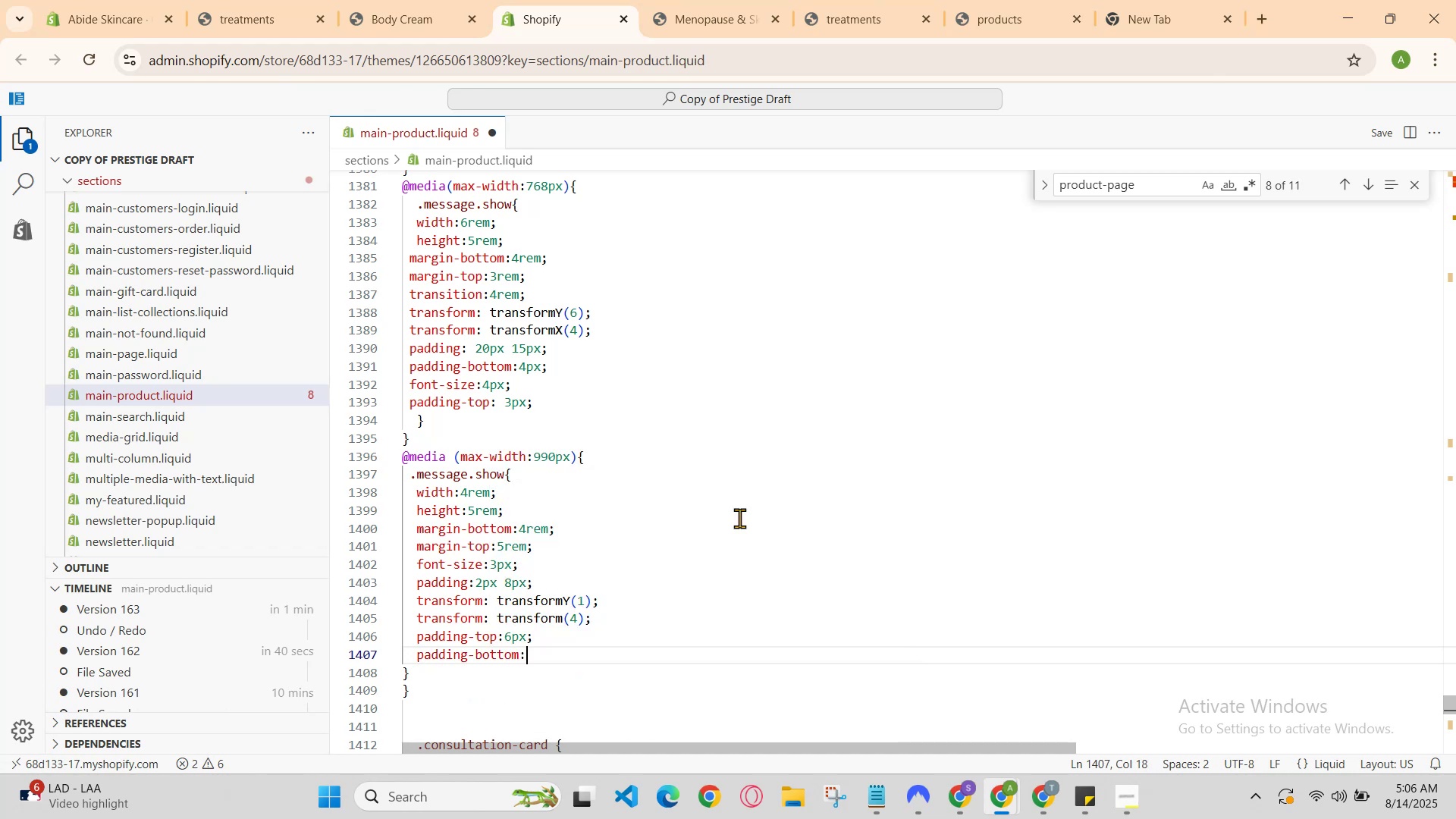 
wait(5.39)
 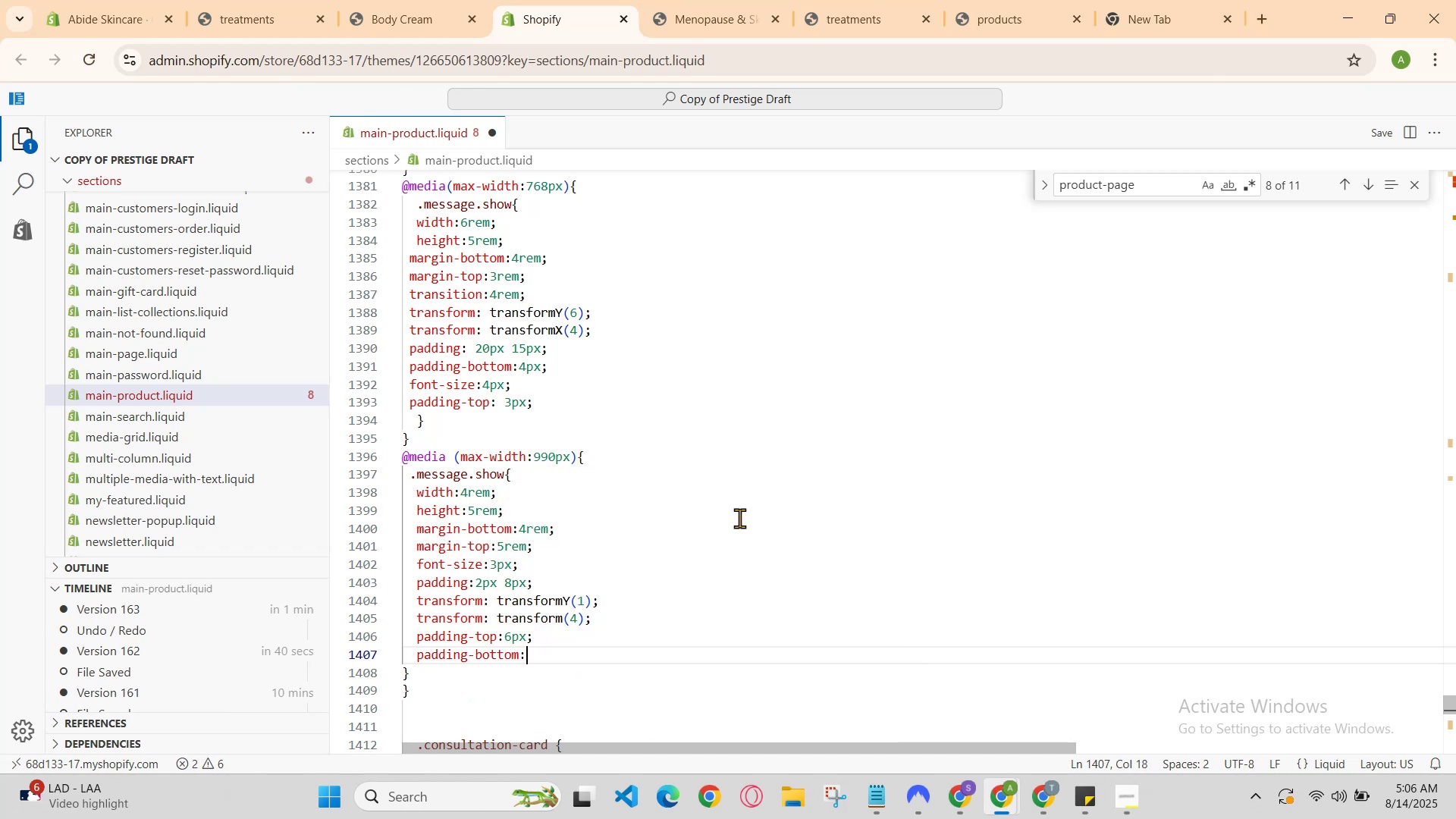 
type(5px;)
 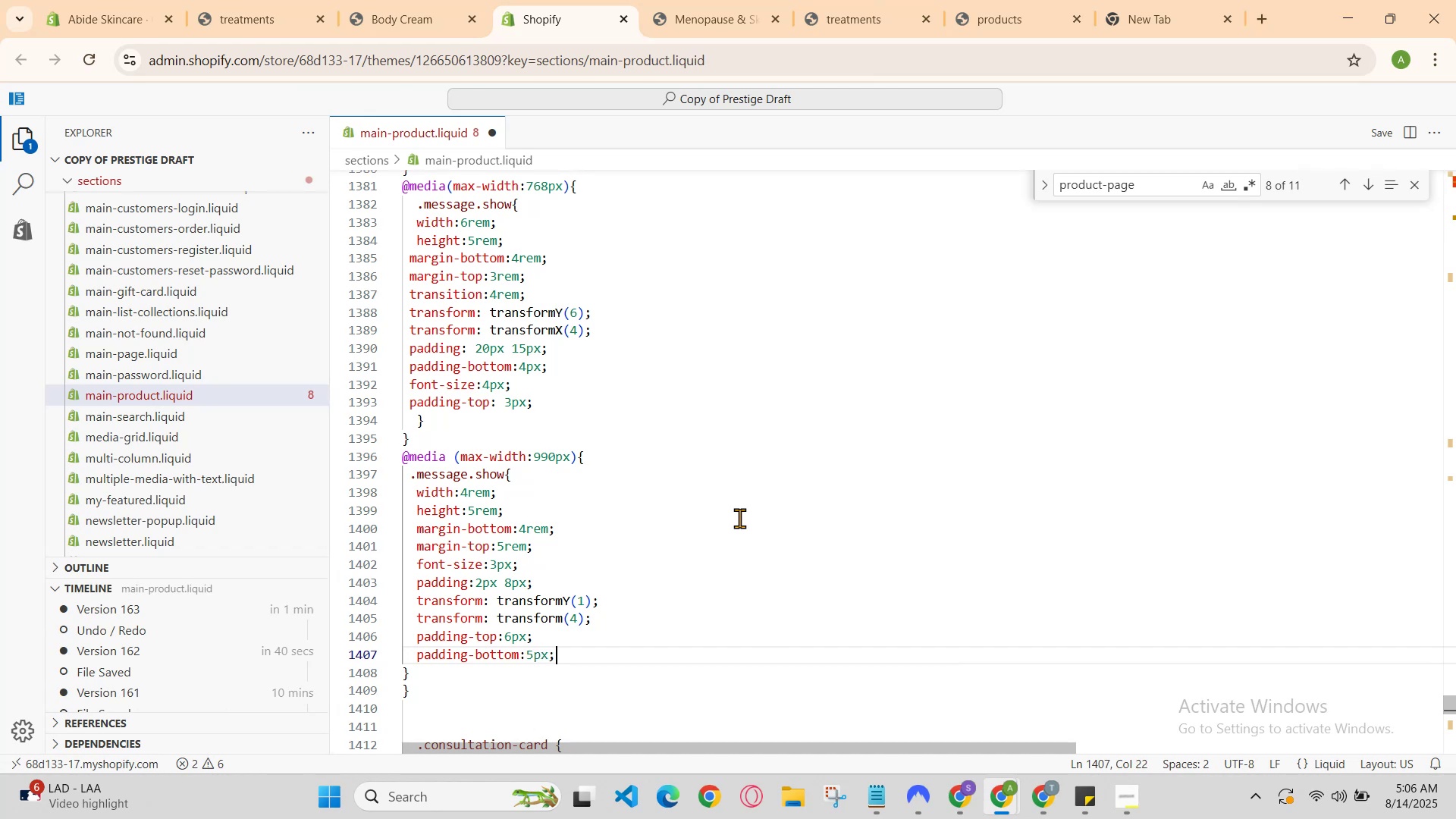 
key(Enter)
 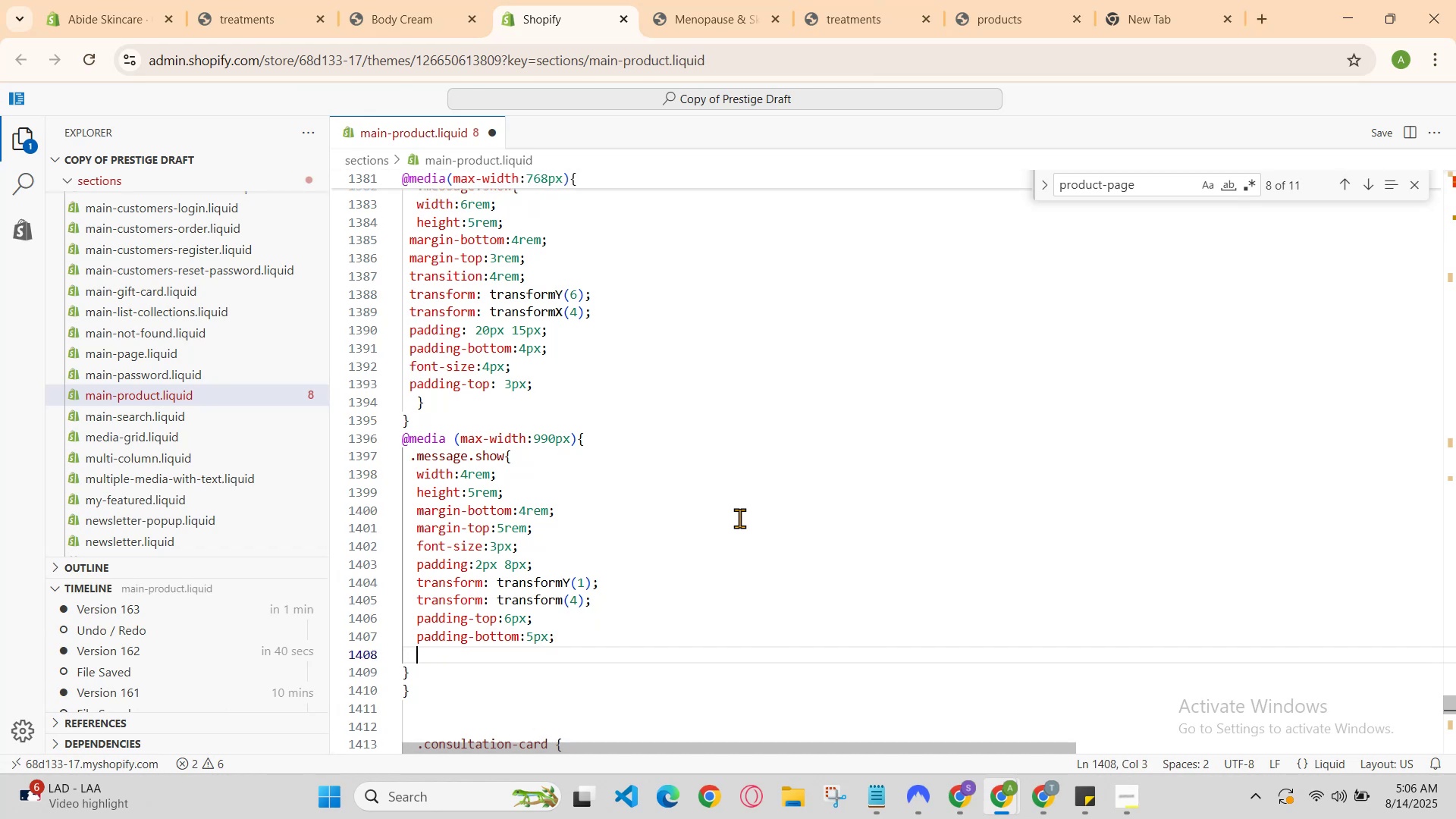 
key(Control+Z)
 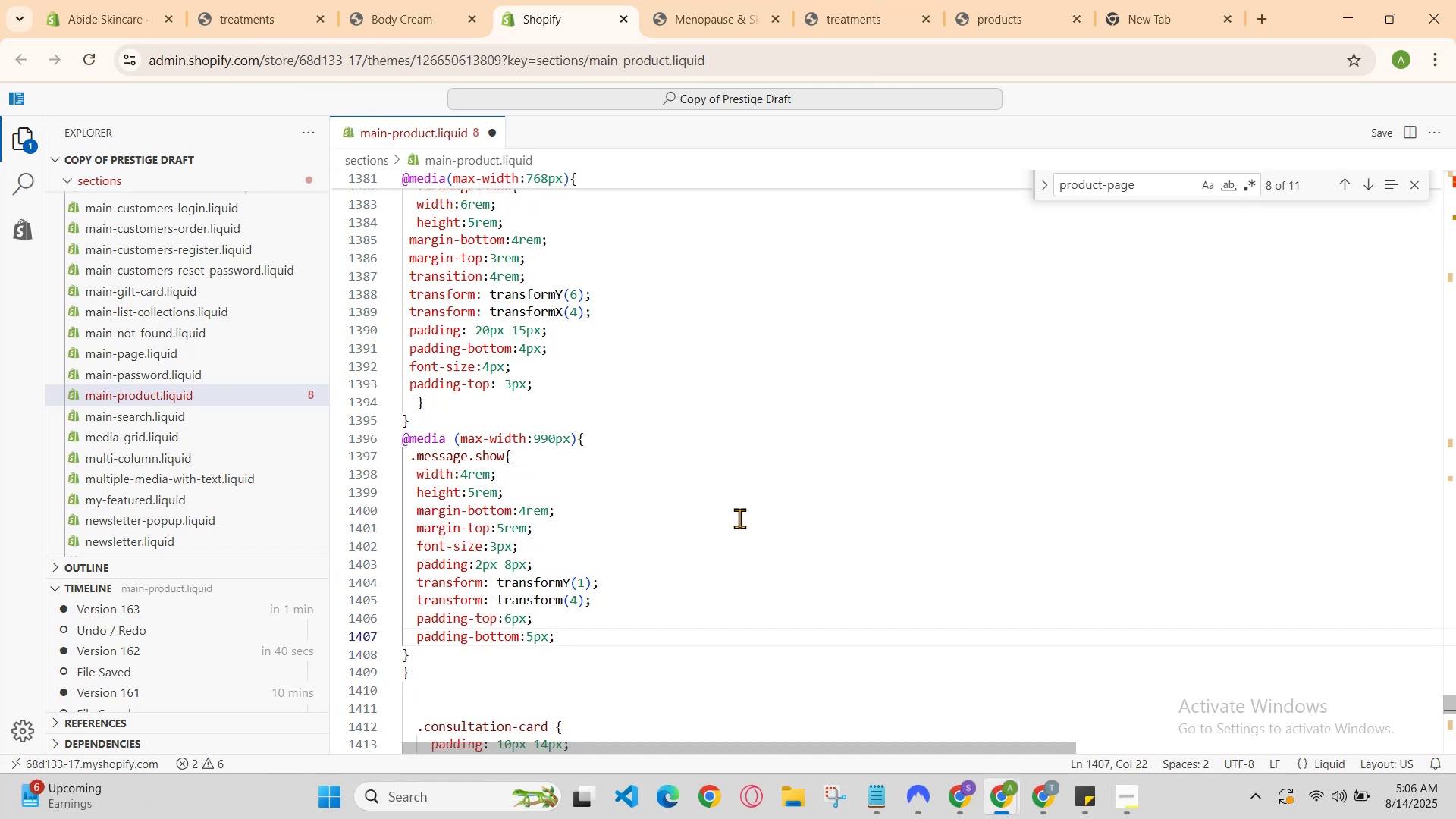 
key(Control+Z)
 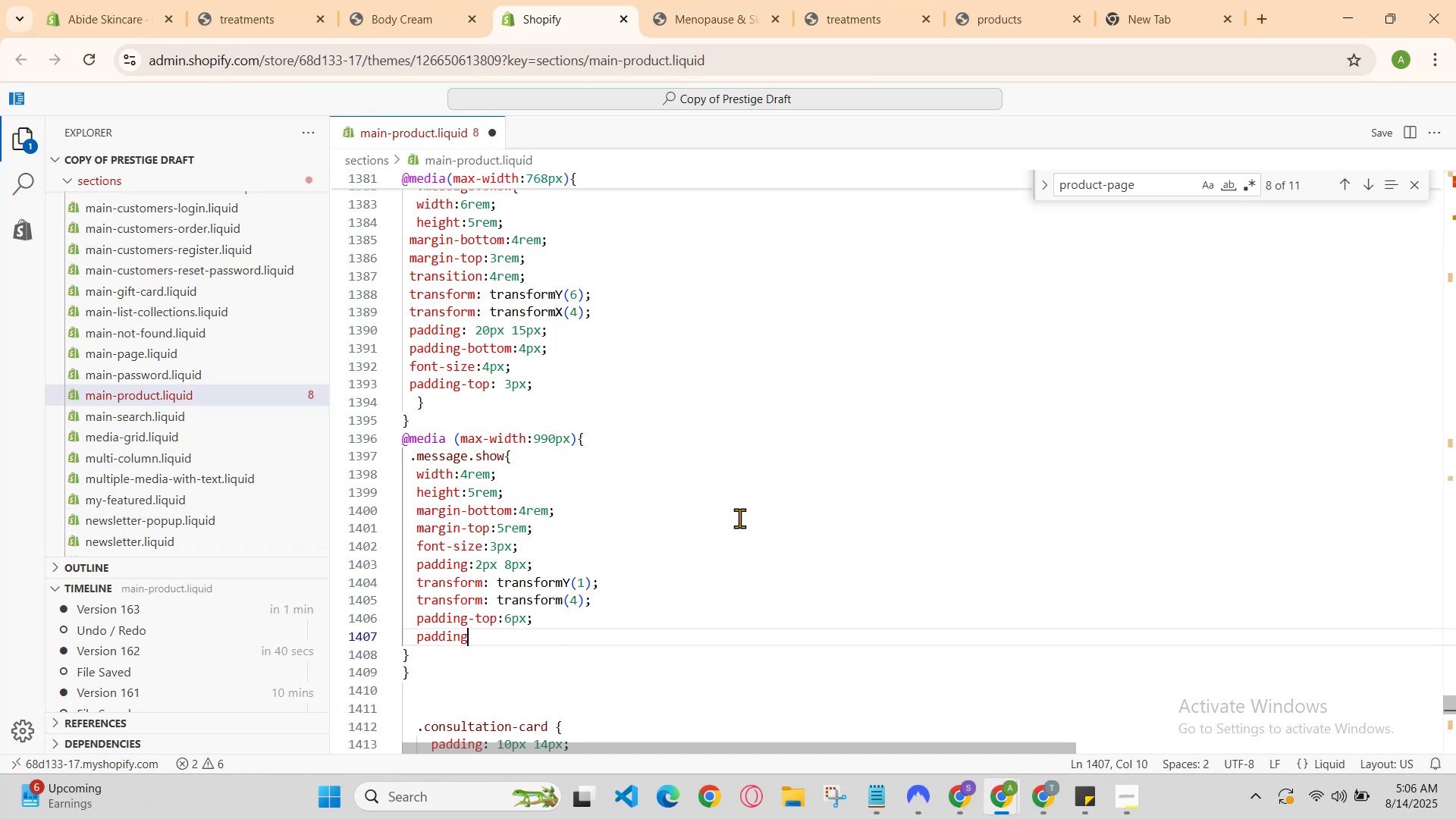 
key(Control+Z)
 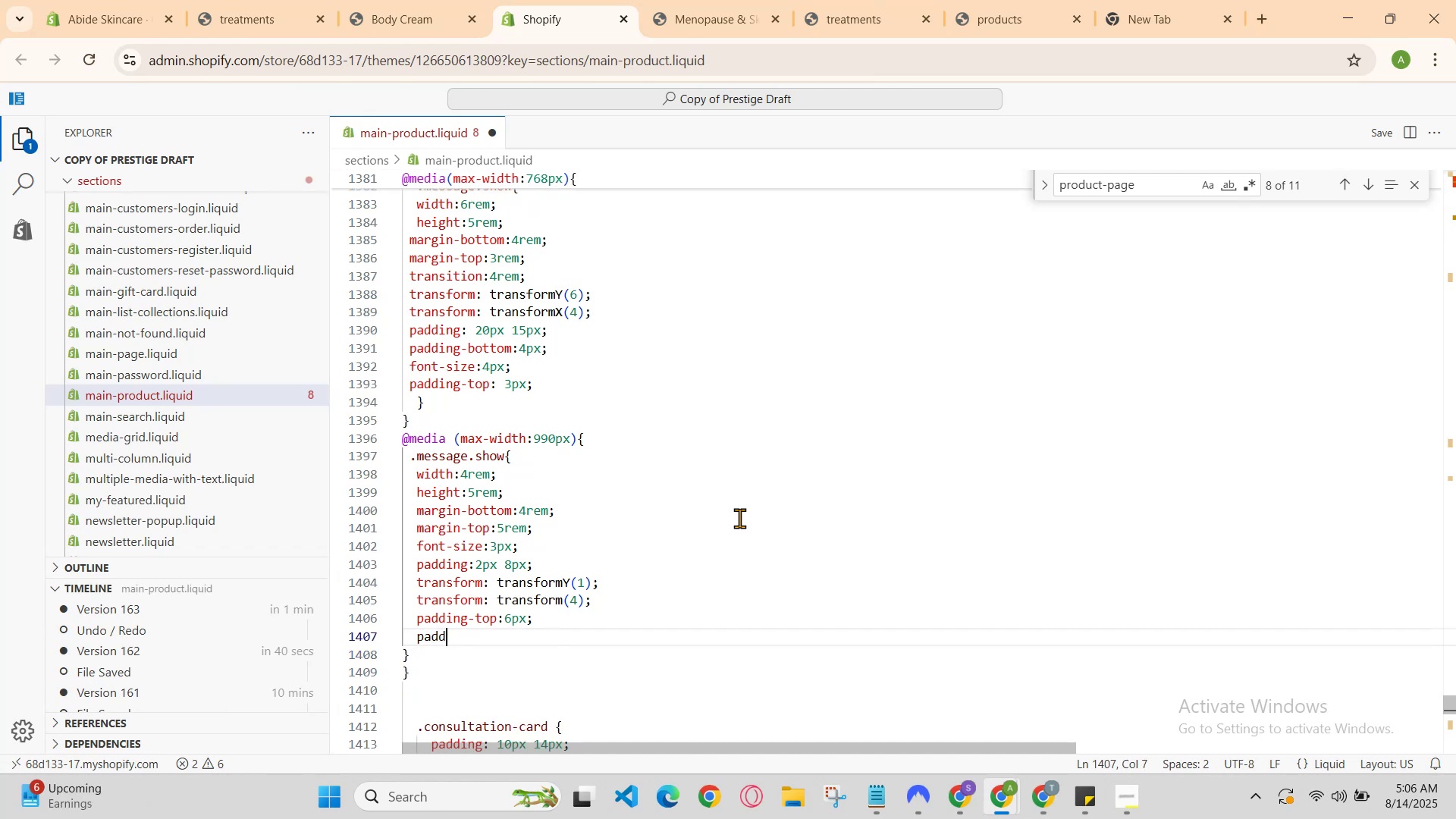 
key(Control+Z)
 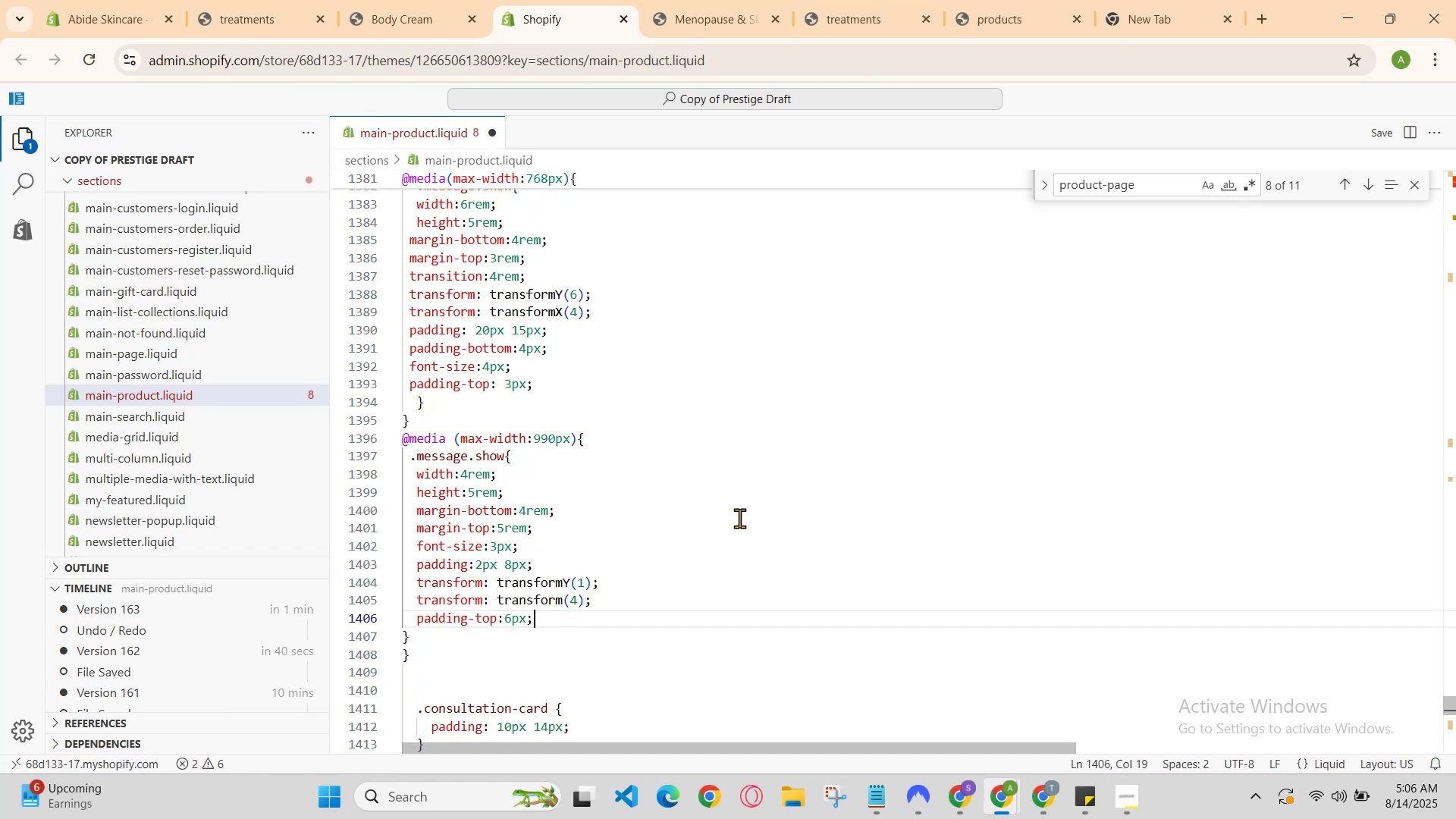 
key(Enter)
 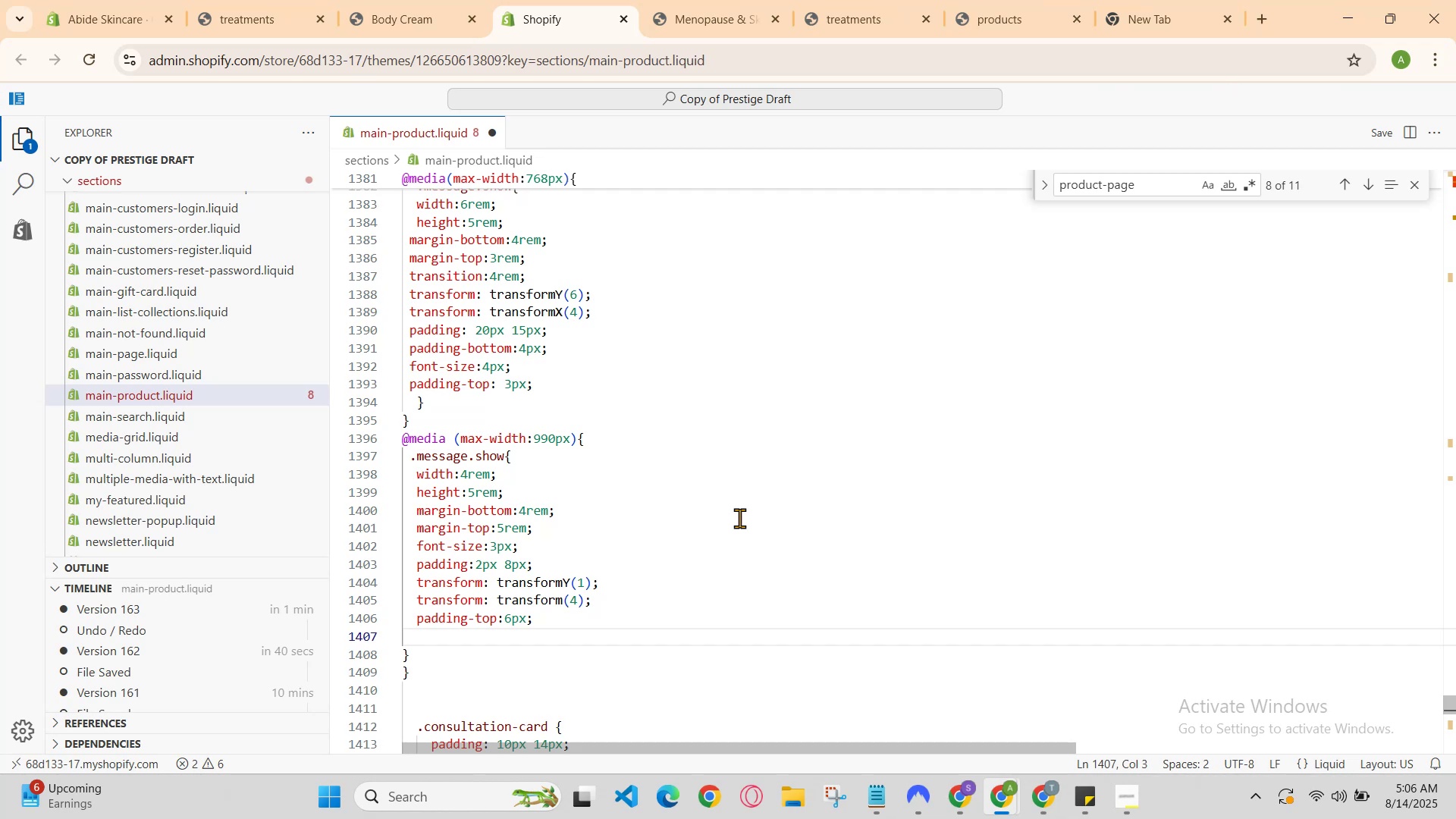 
type(padding-boot)
key(Backspace)
key(Backspace)
type(ttom )
key(Backspace)
 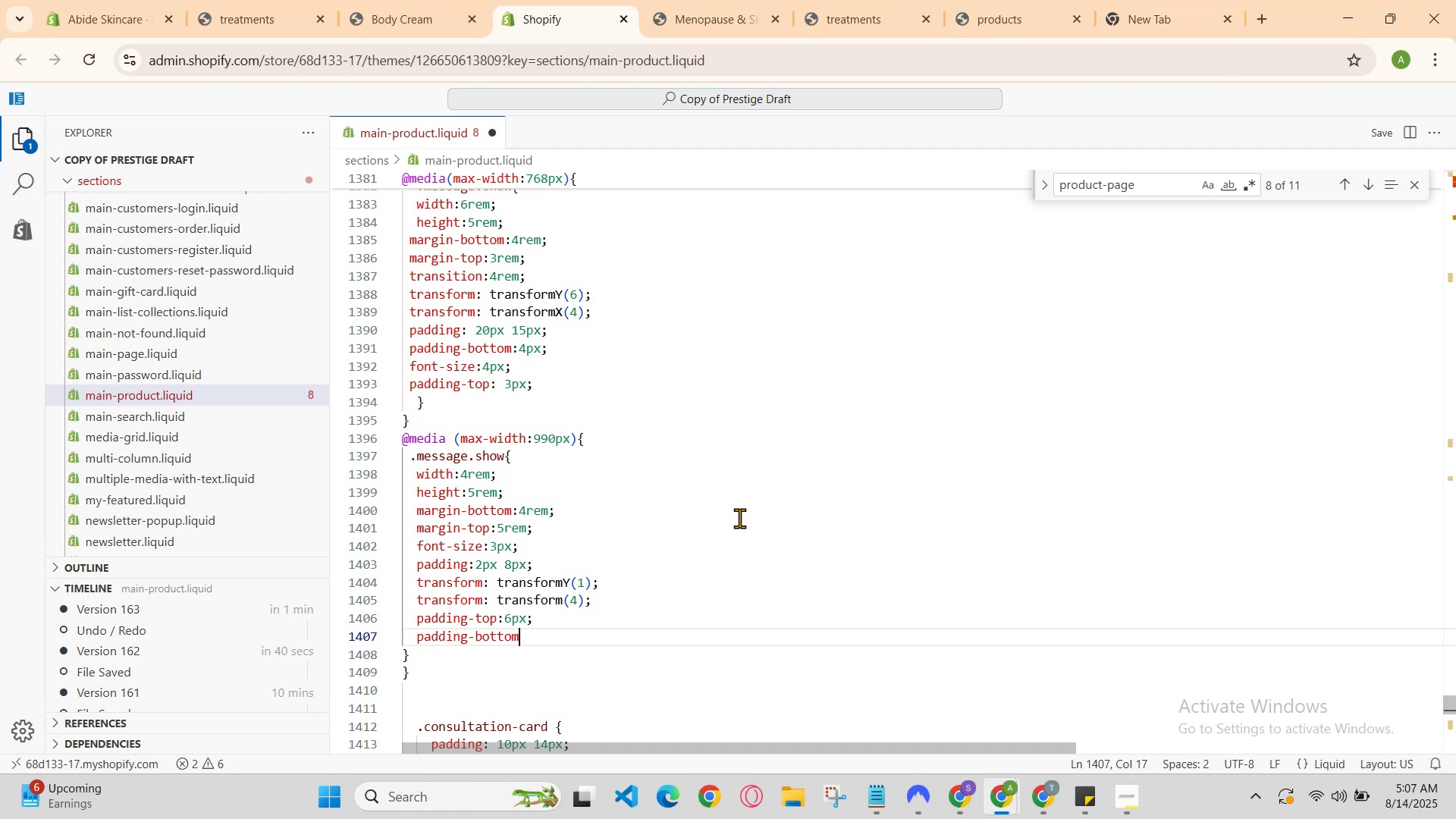 
wait(5.18)
 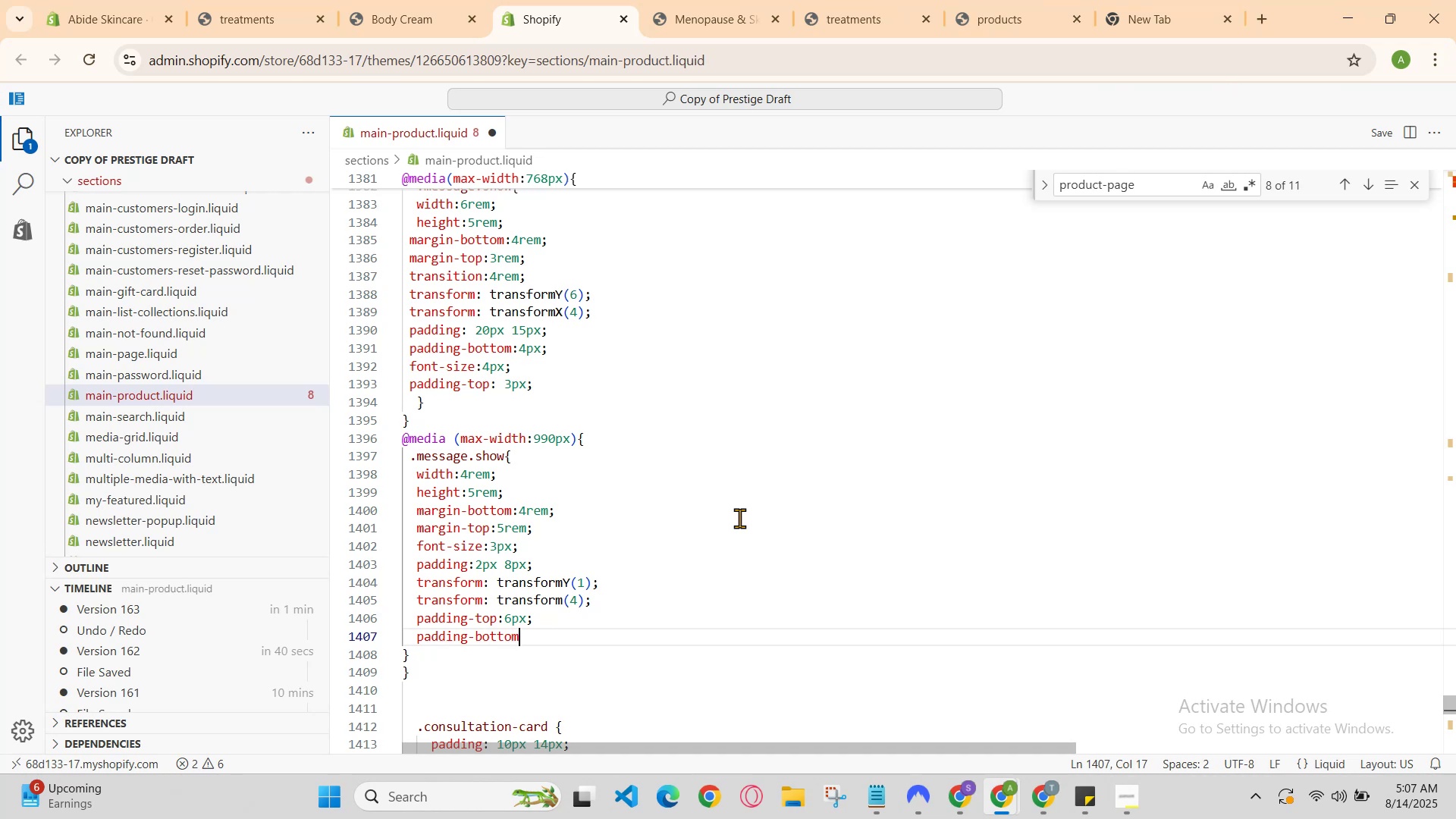 
key(Shift+Semicolon)
 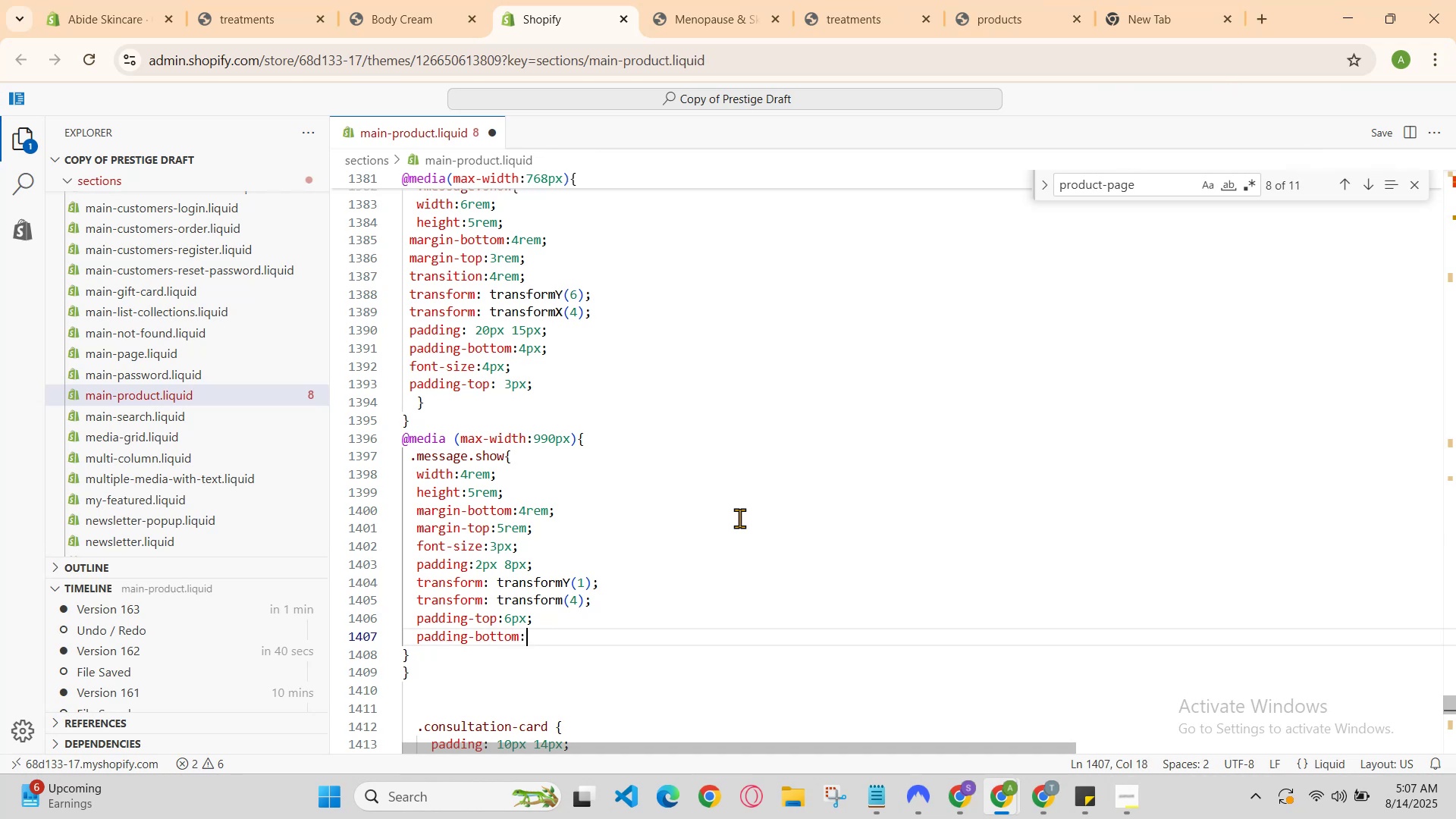 
key(Backspace)
type(:5px;)
 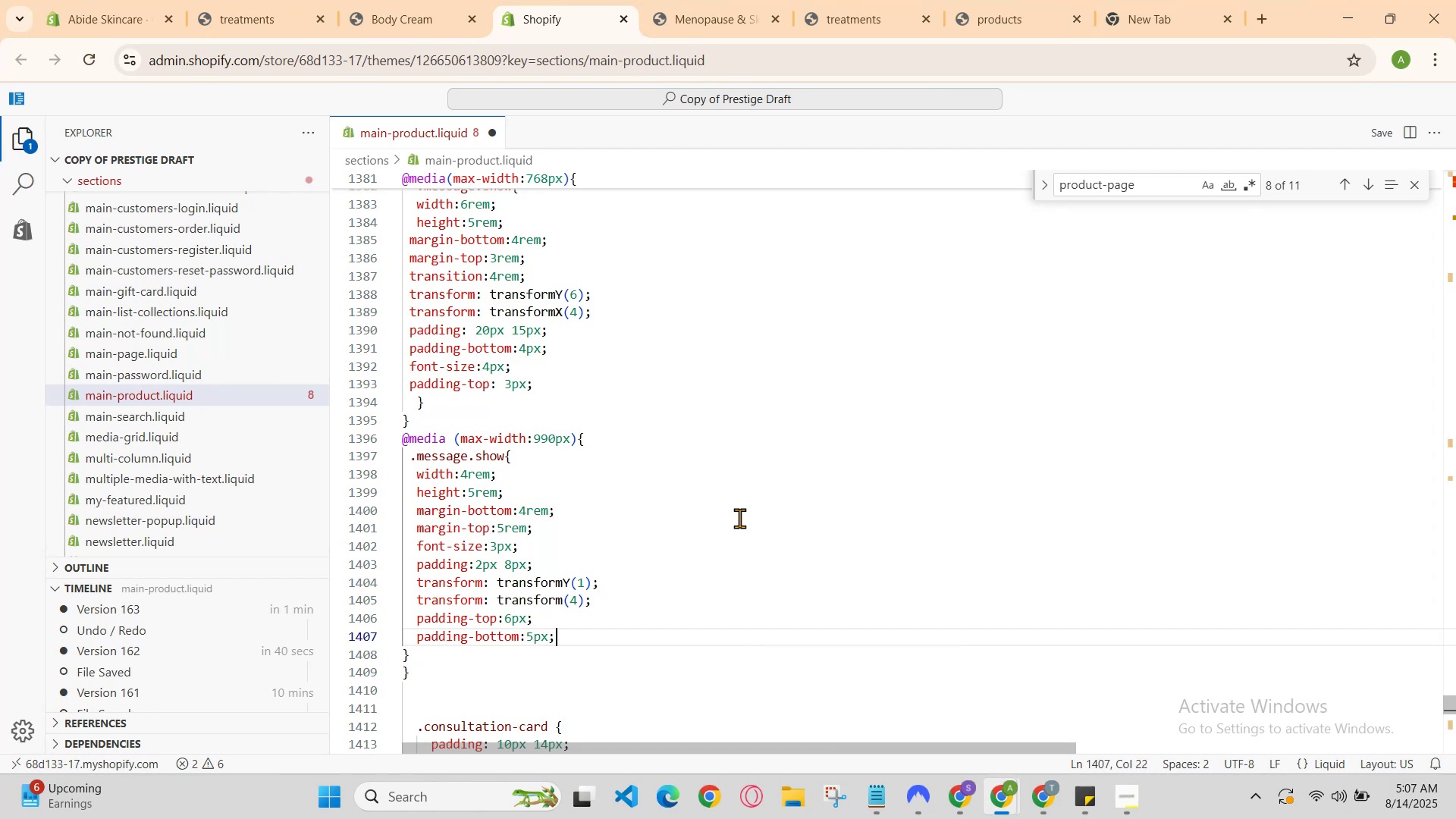 
key(Enter)
 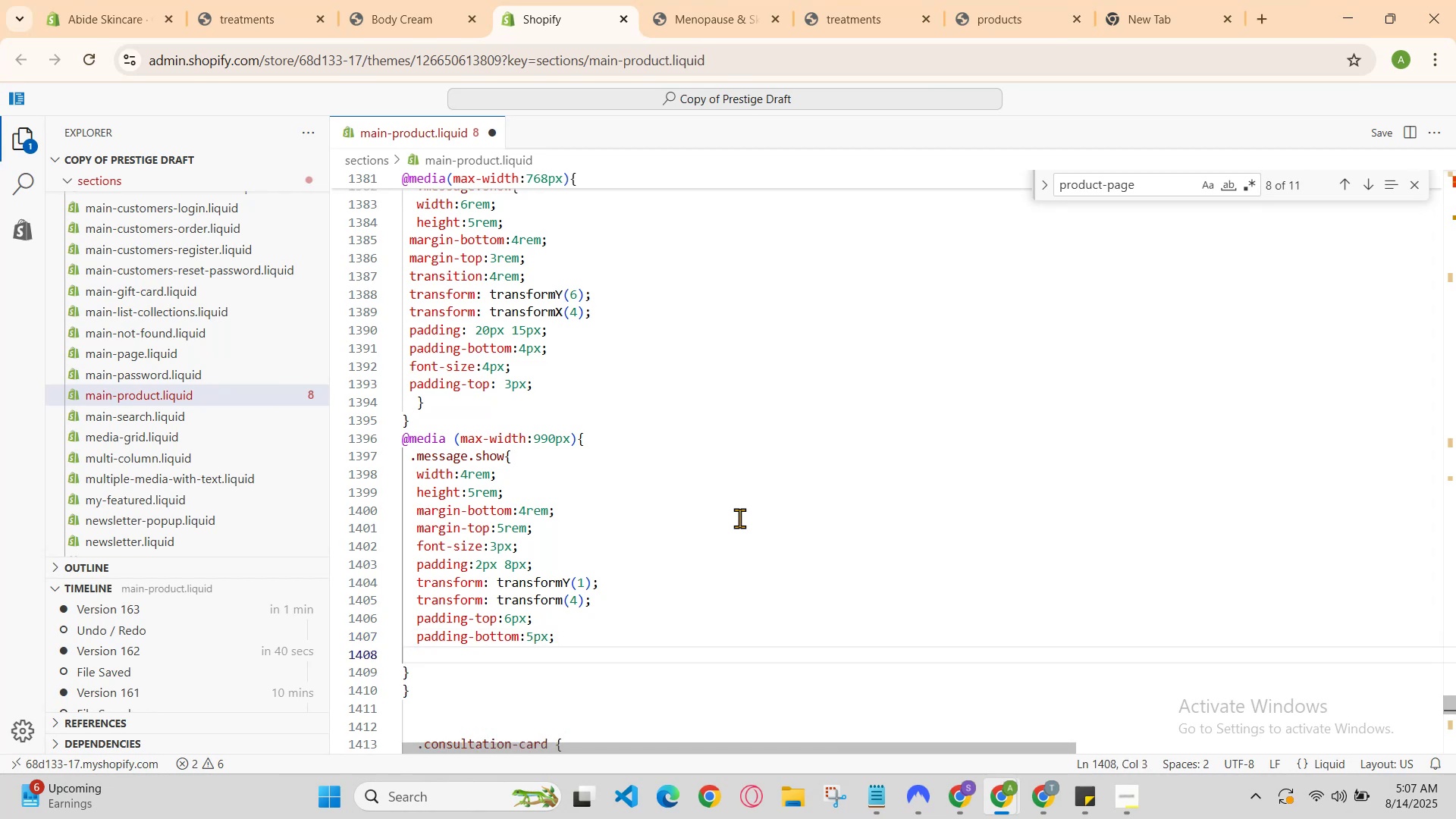 
key(Backspace)
 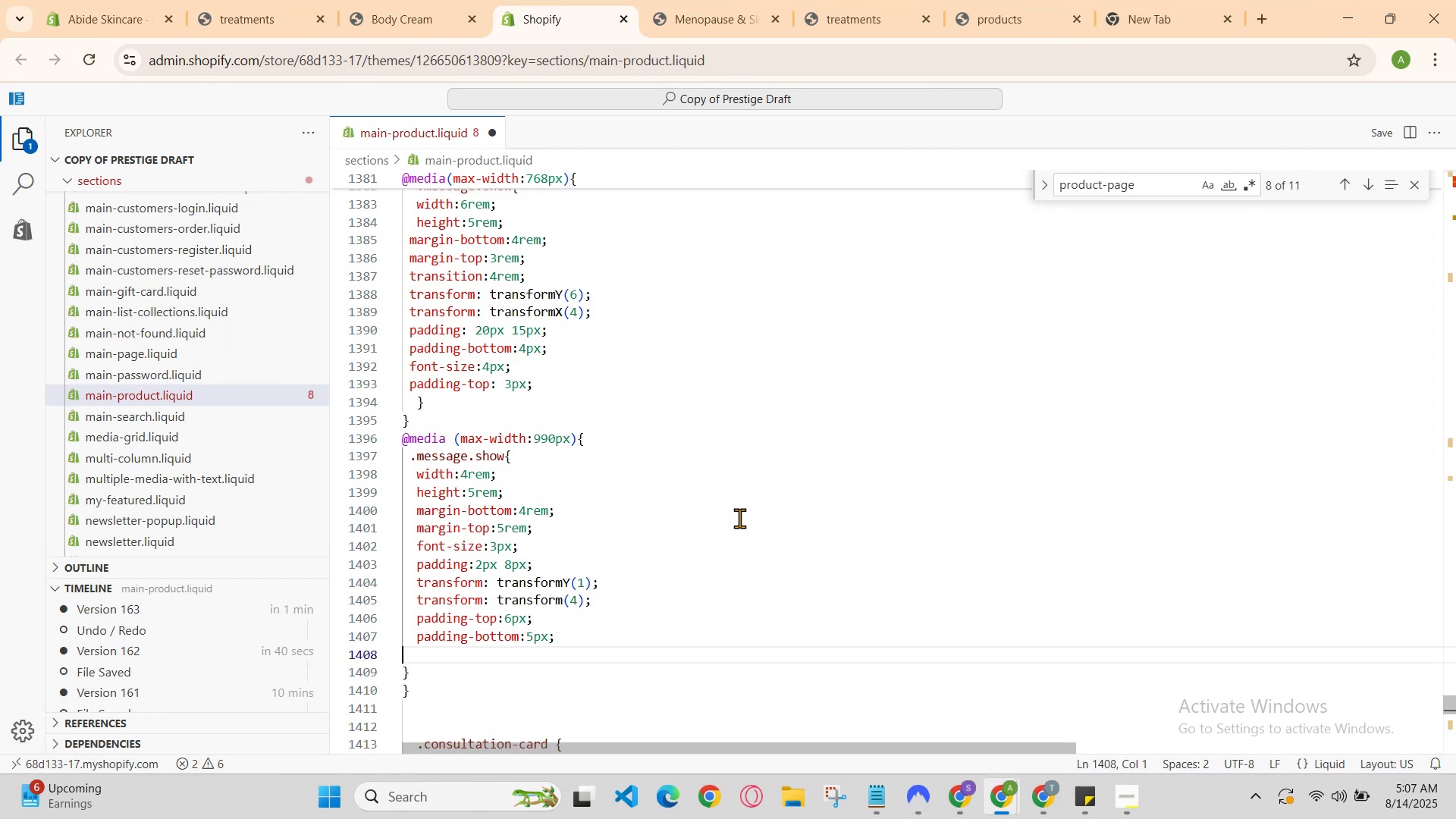 
key(Backspace)
 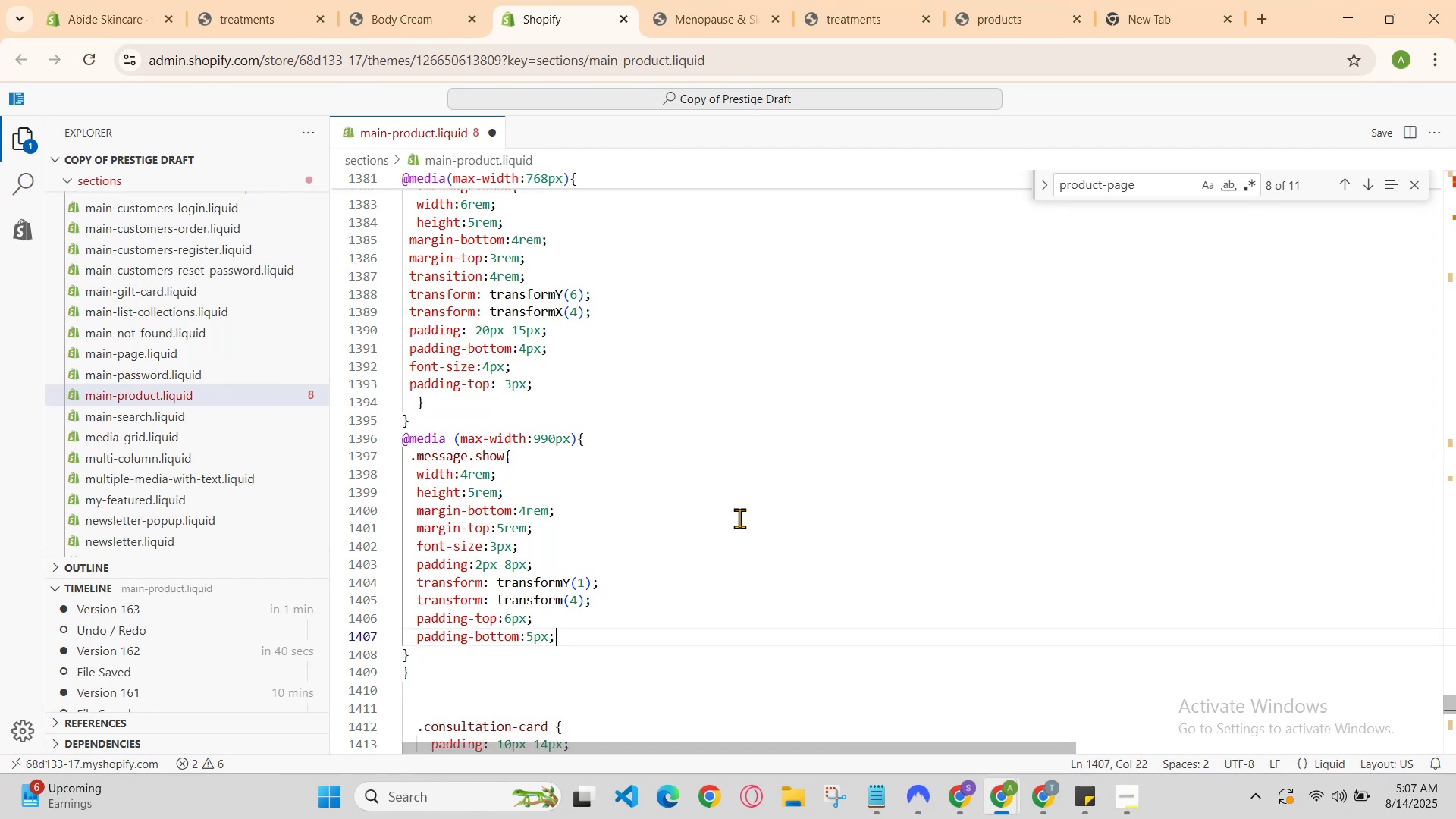 
key(E)
 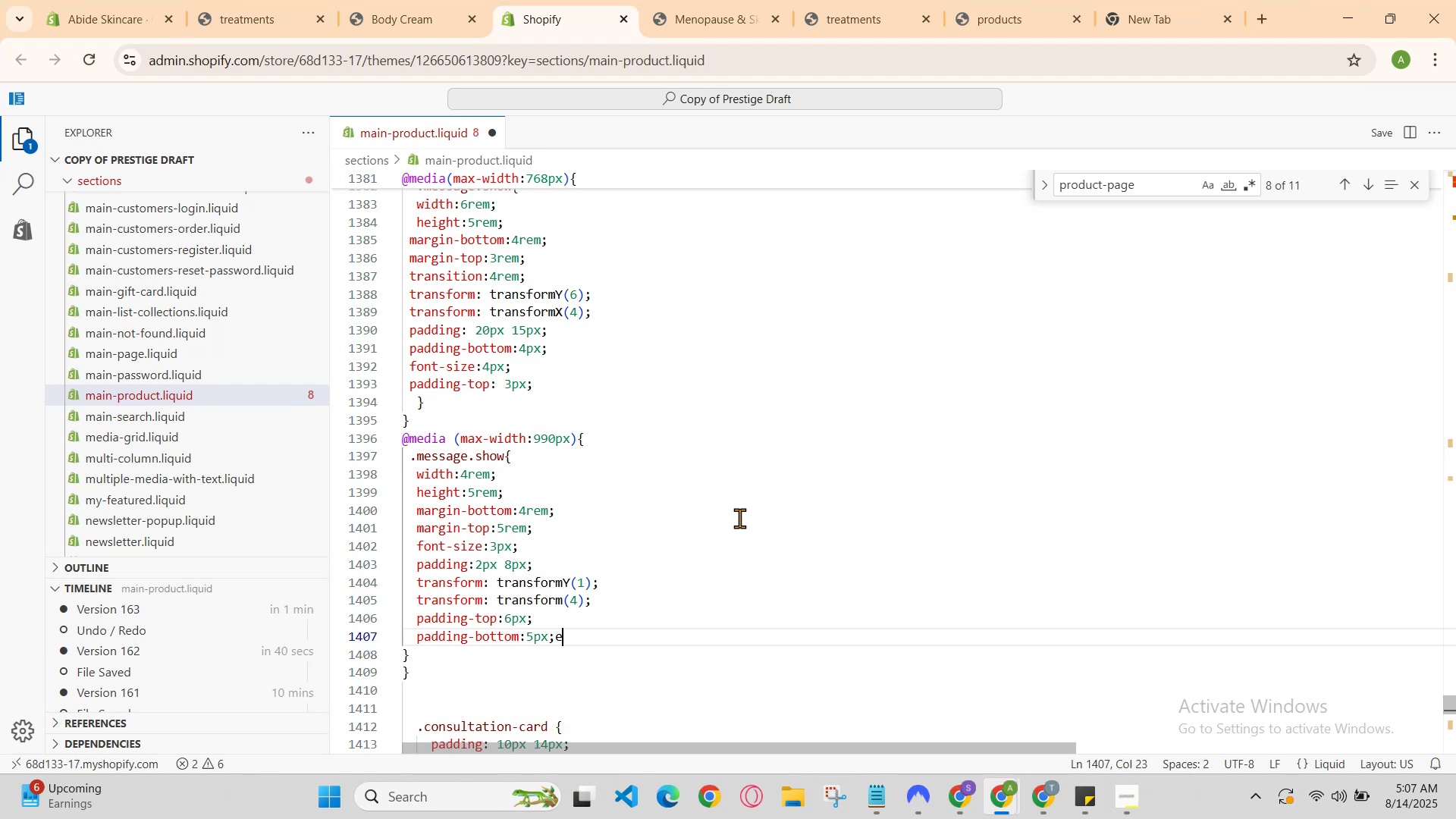 
key(Backspace)
 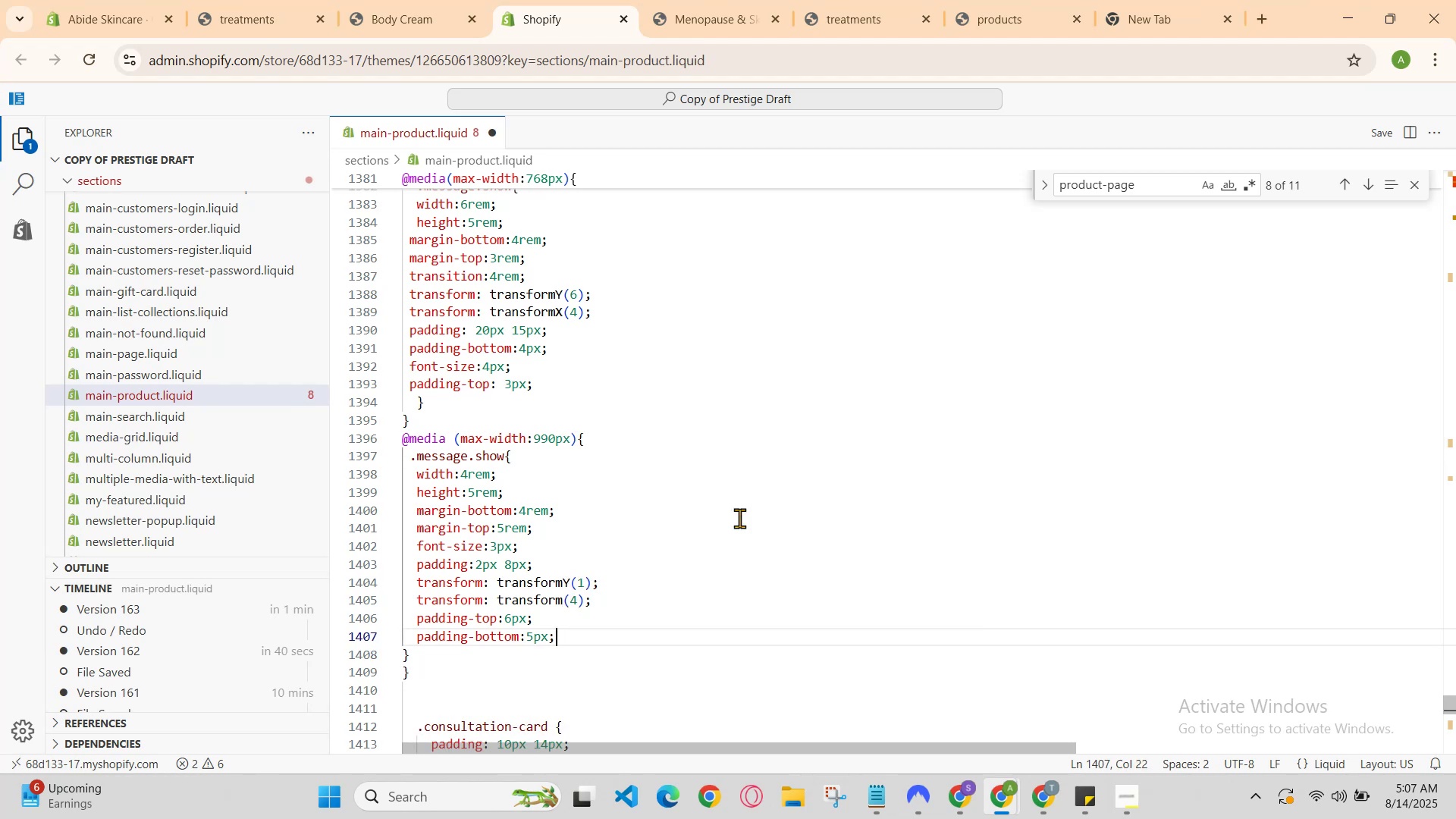 
key(Enter)
 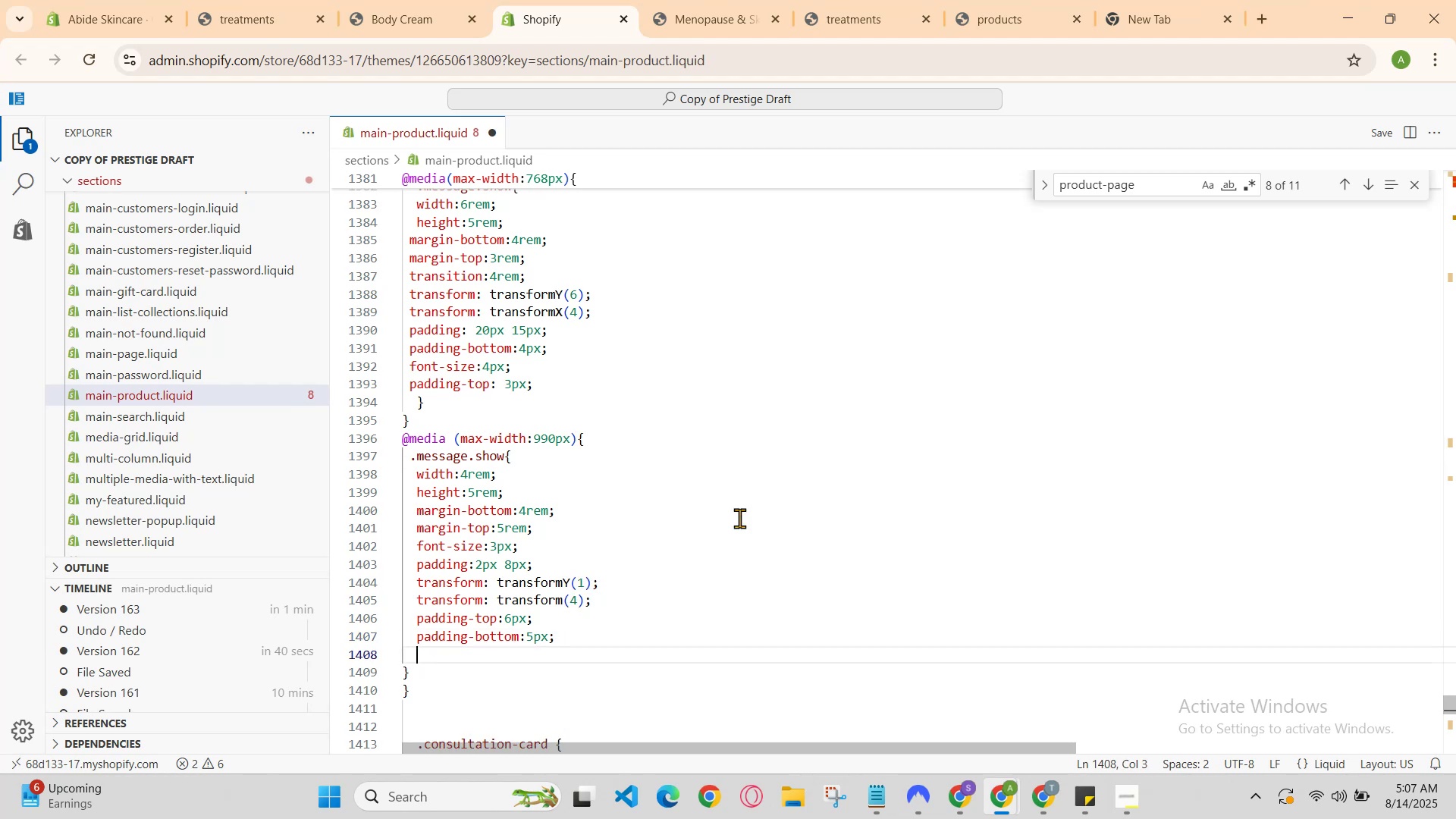 
type(traj)
key(Backspace)
type(nsition )
key(Backspace)
type( )
key(Backspace)
type(:3px)
 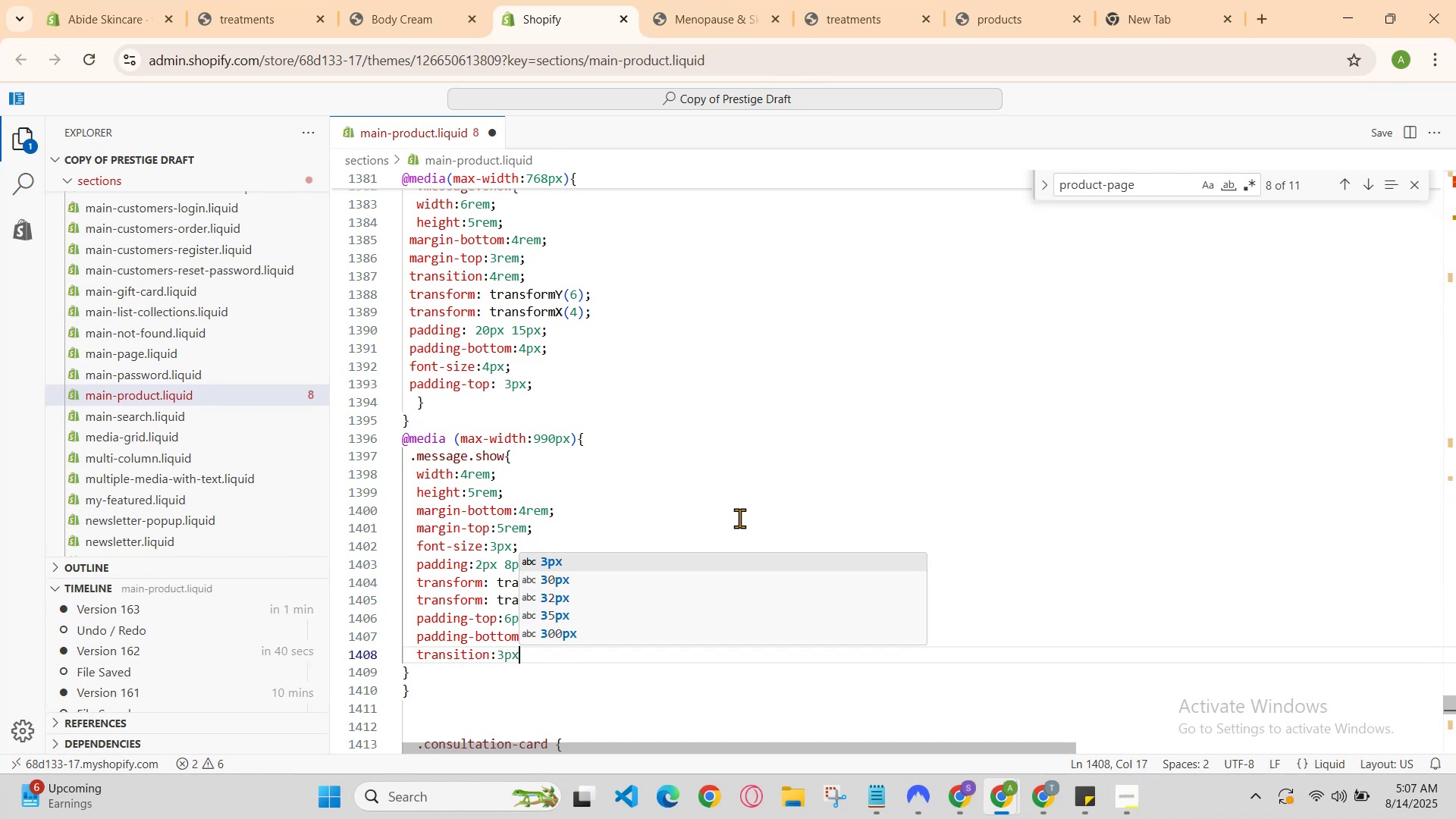 
key(Semicolon)
 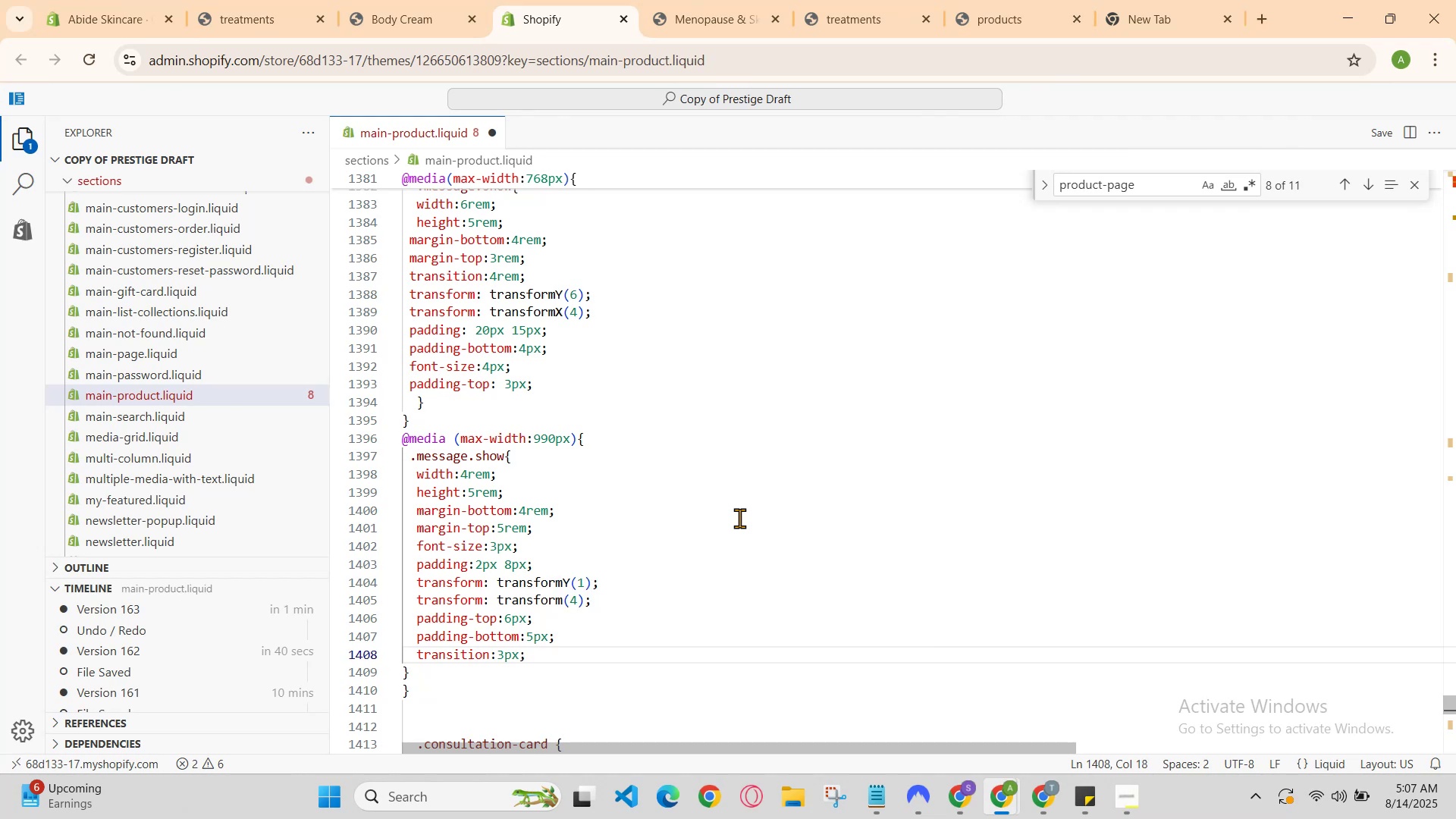 
key(Enter)
 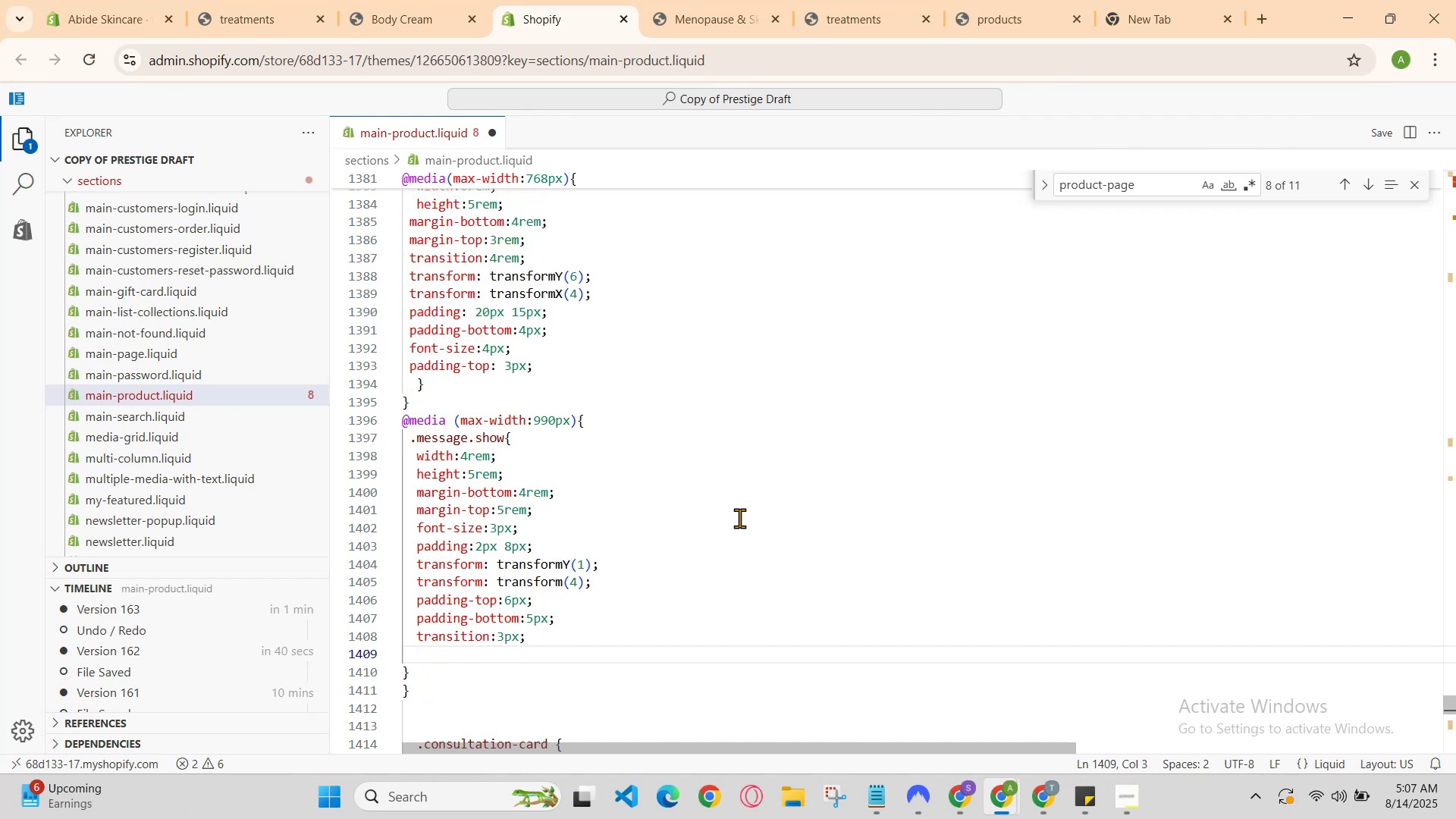 
key(Backspace)
 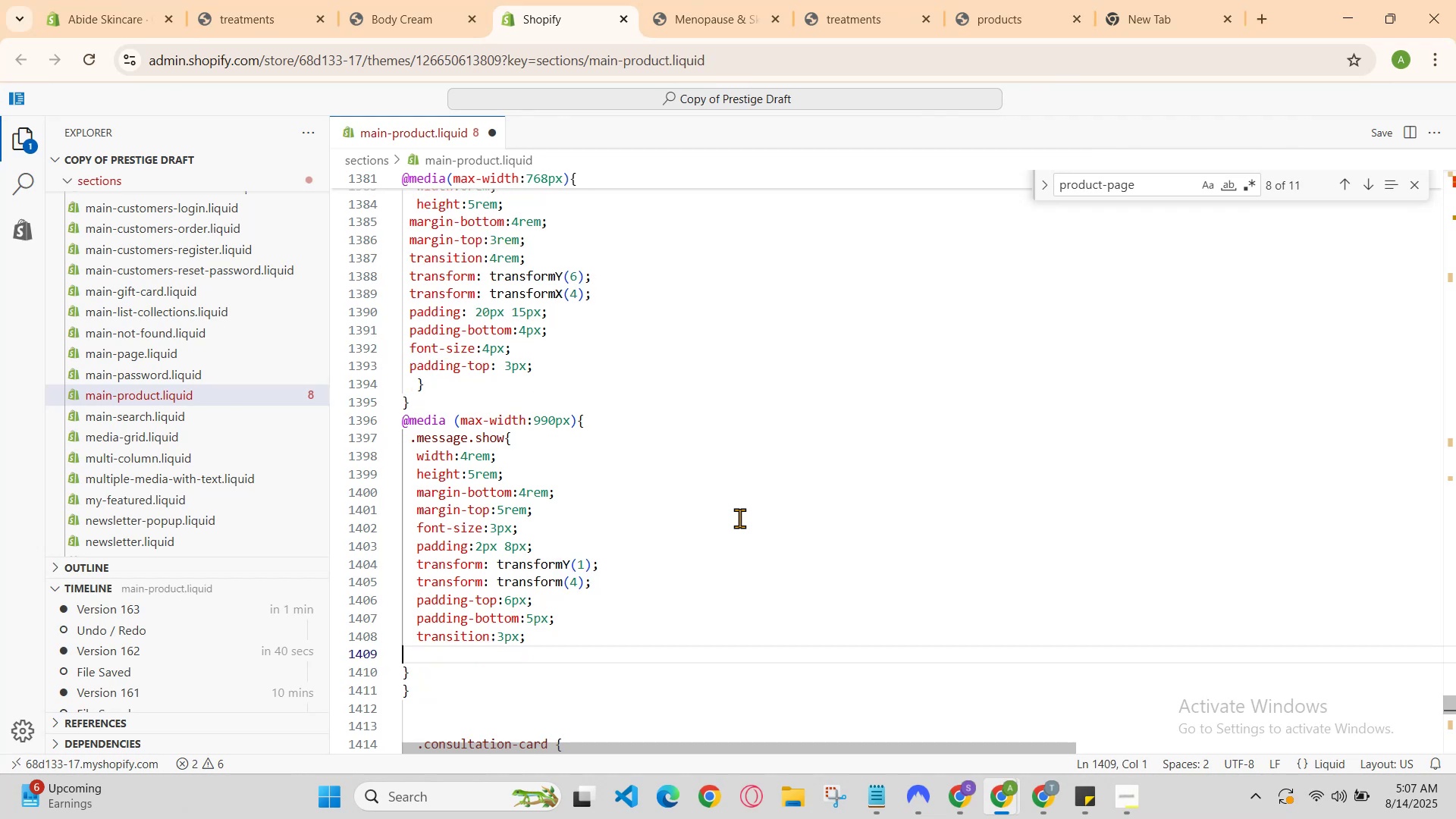 
key(Backspace)
 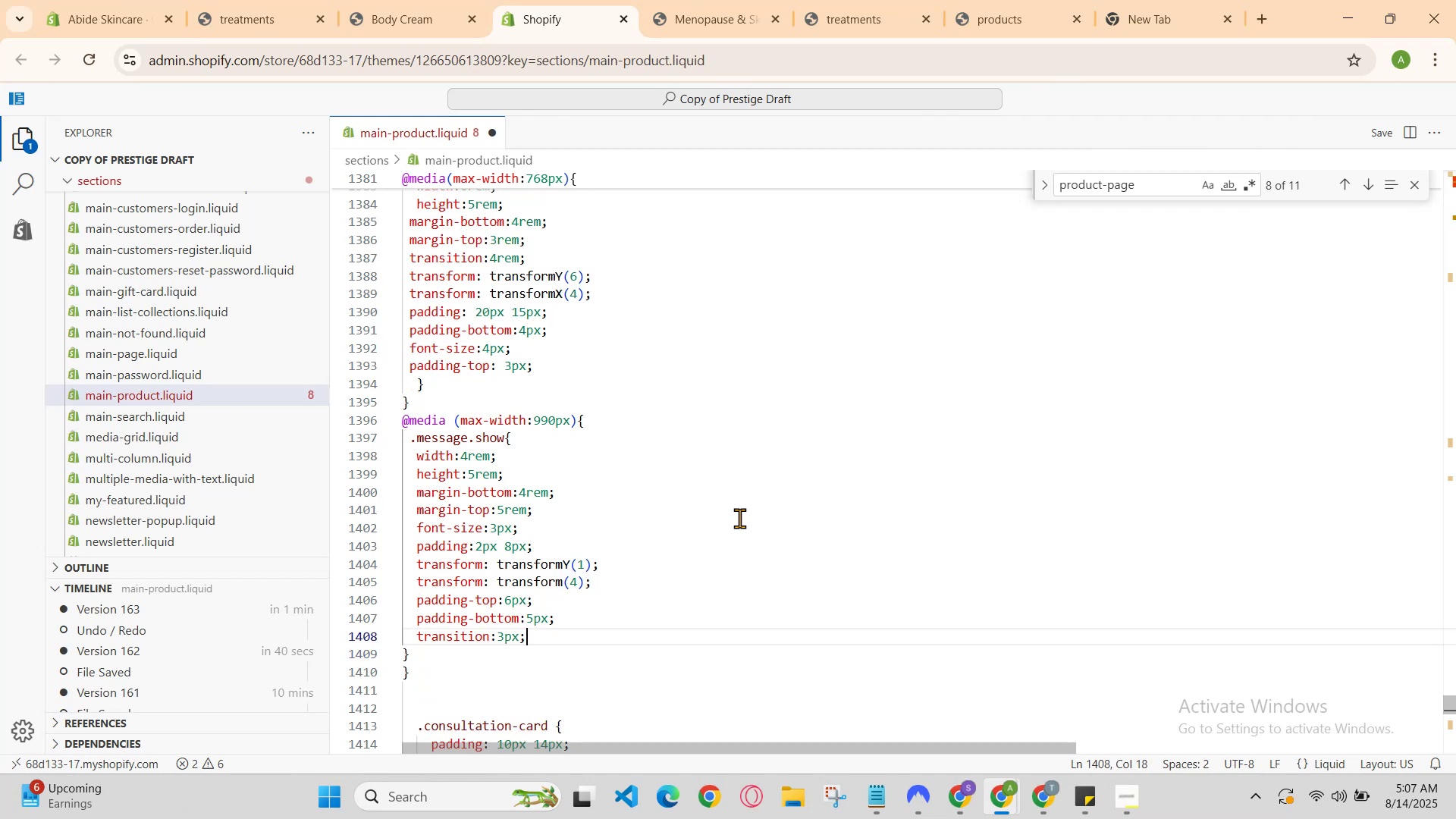 
key(Backspace)
 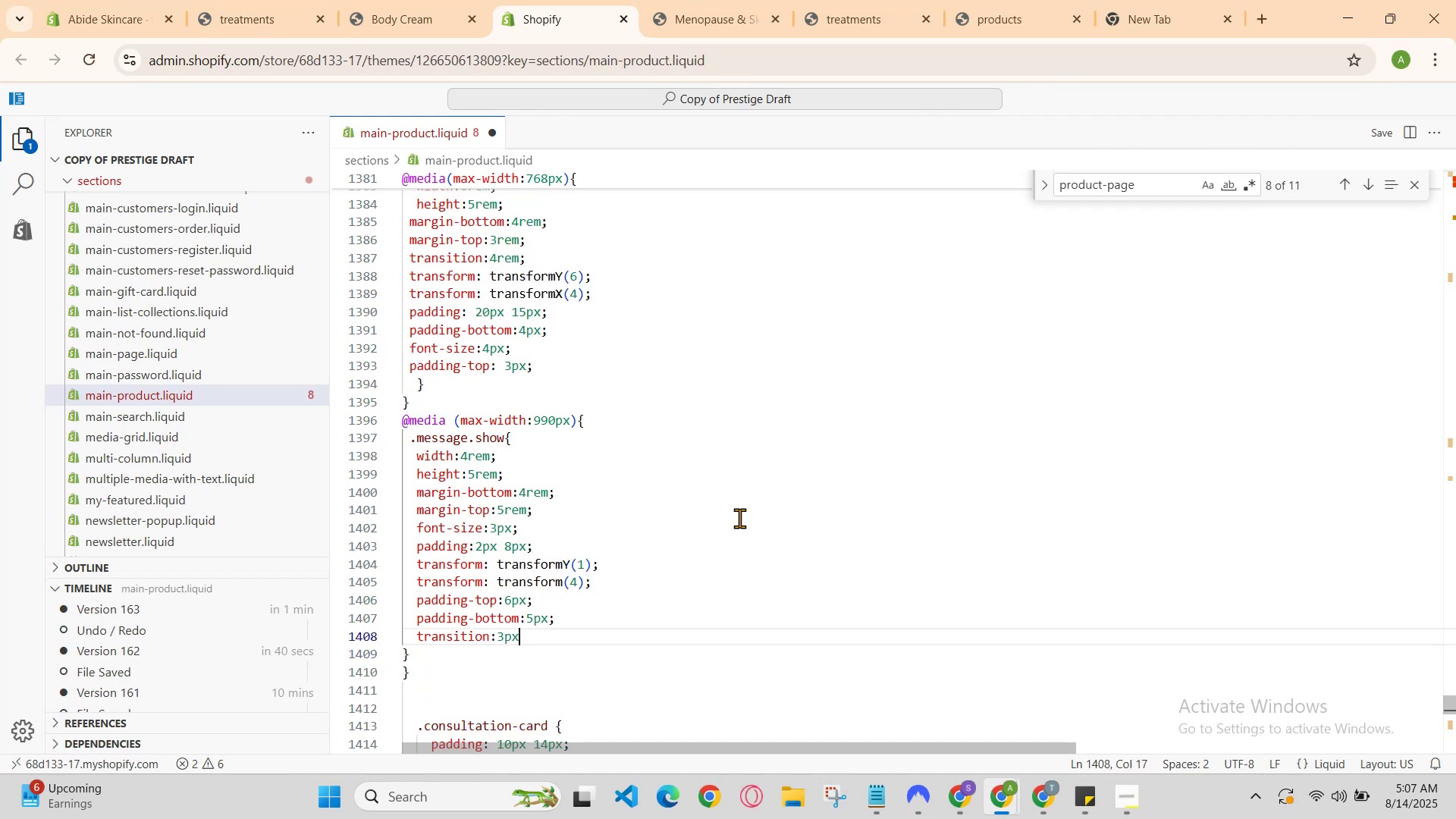 
key(Backspace)
 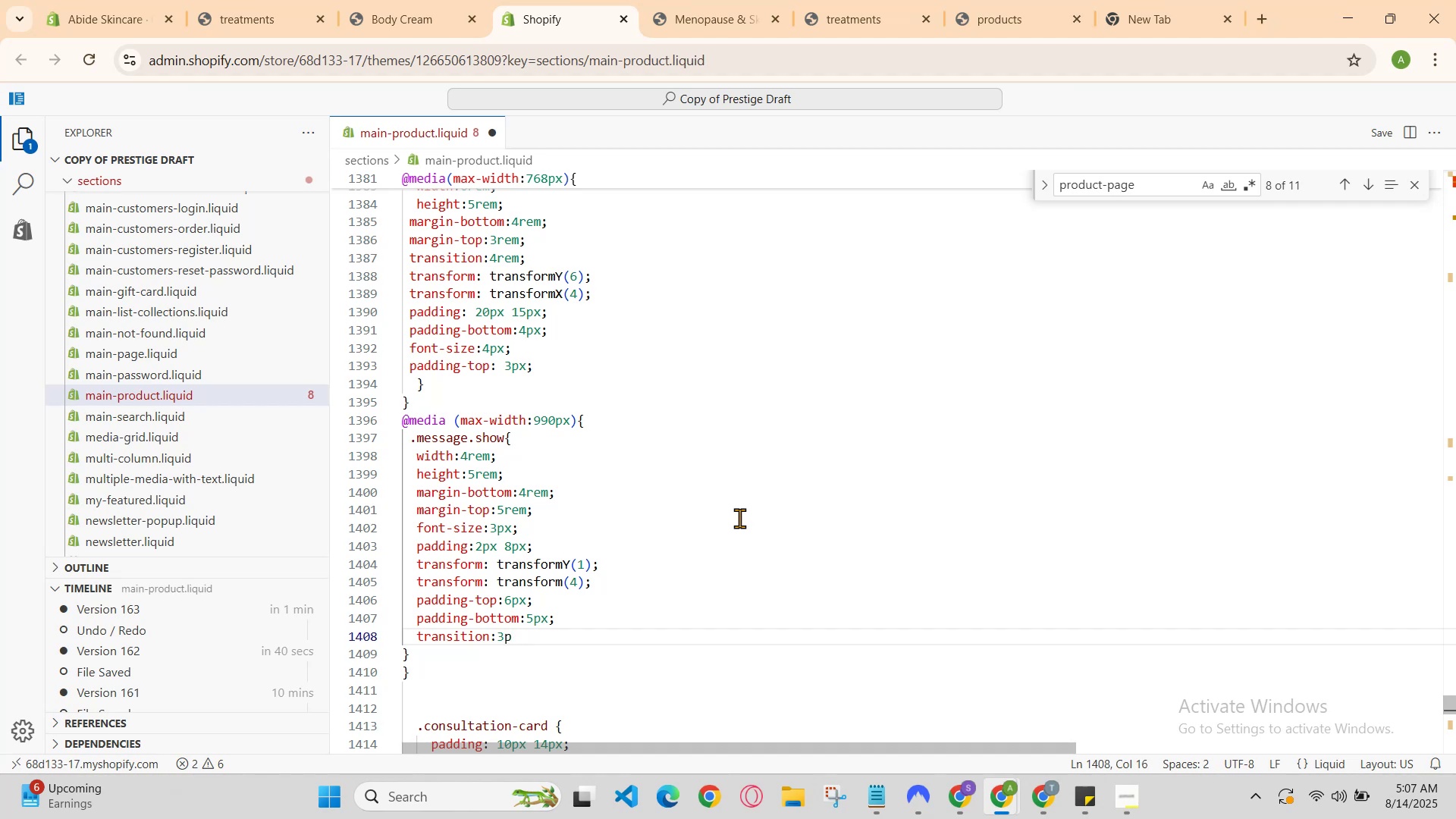 
key(X)
 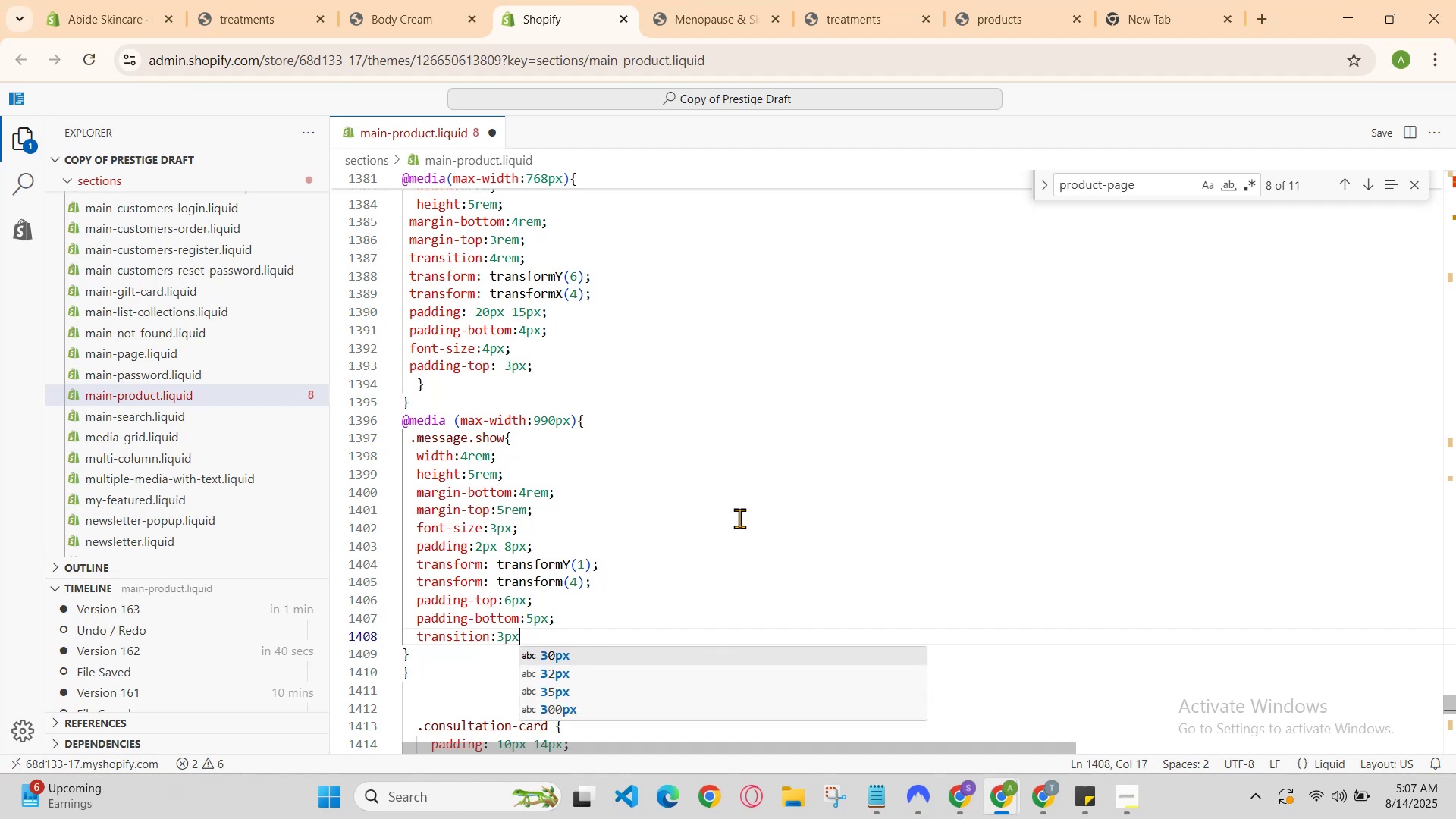 
key(Semicolon)
 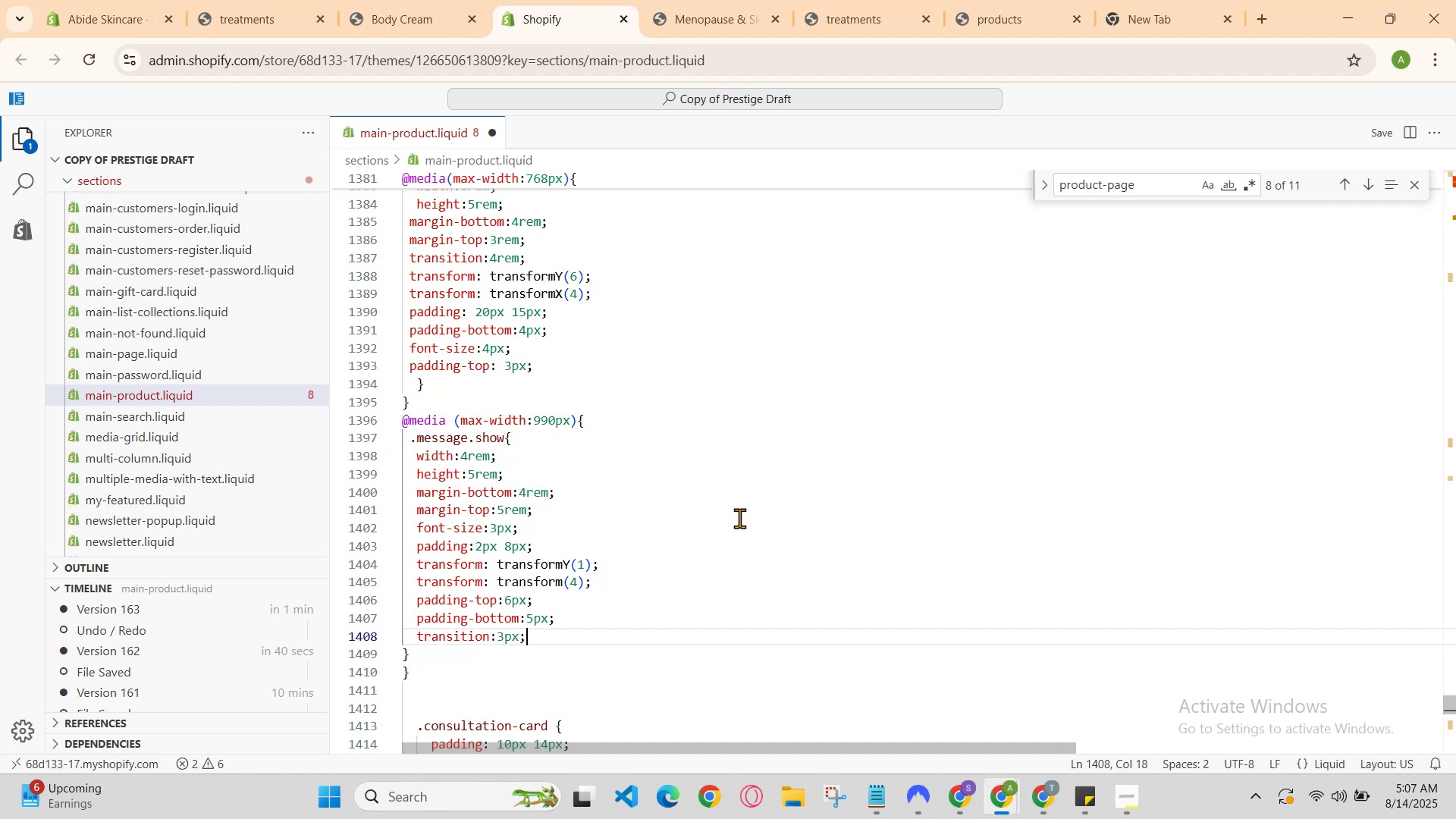 
key(Enter)
 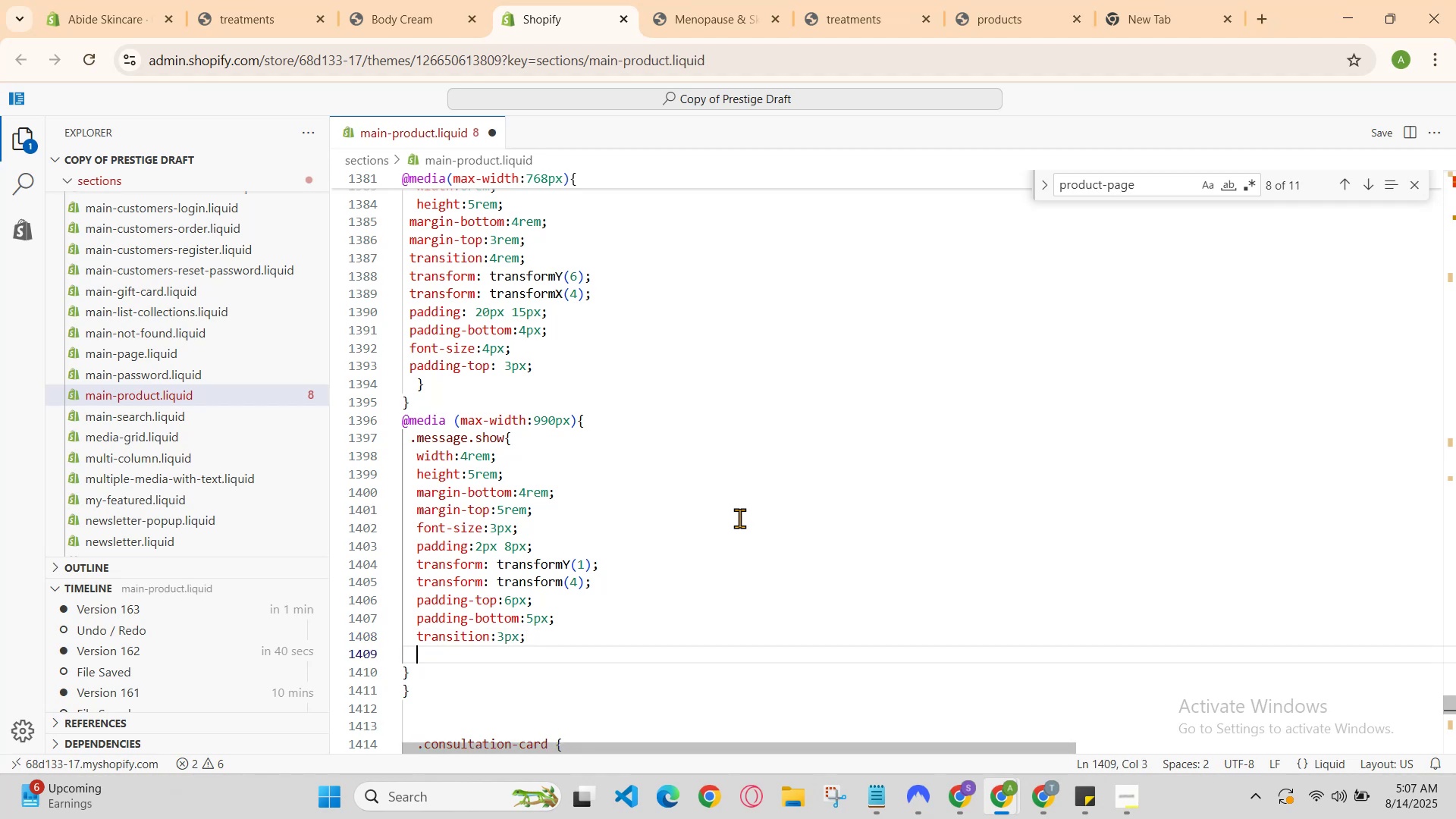 
type(spacing:4px)
key(Backspace)
type(x;)
 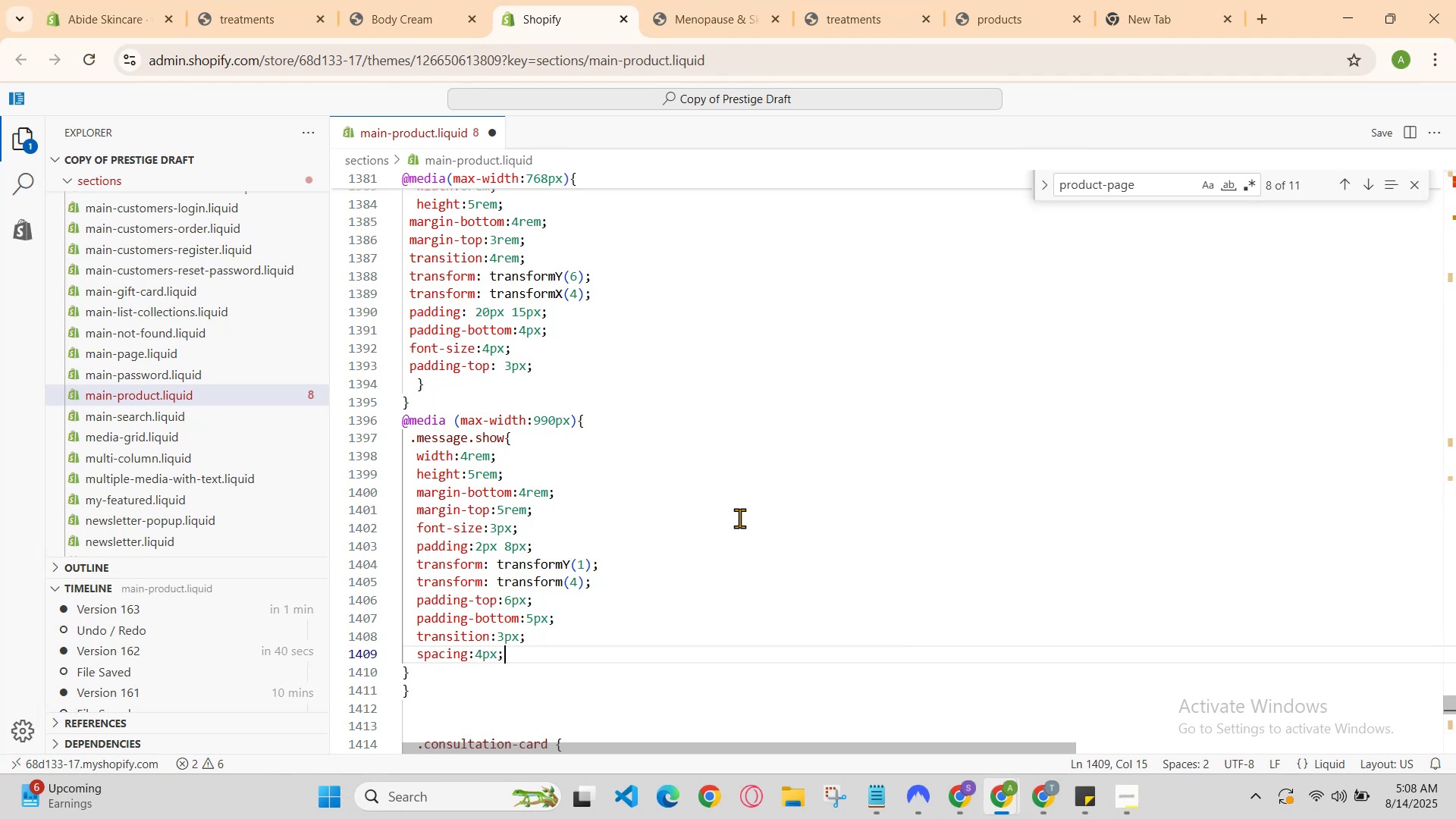 
key(Enter)
 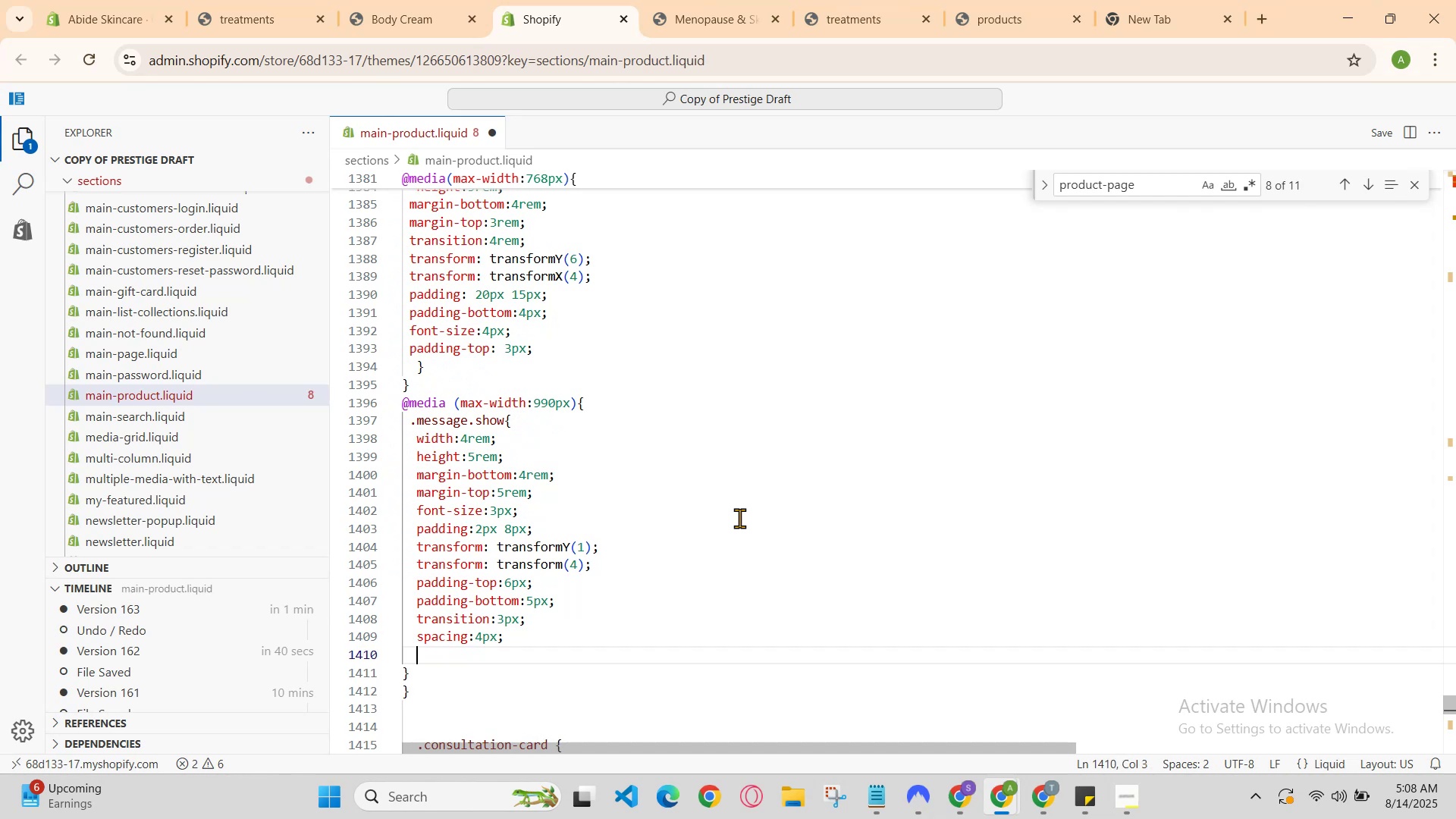 
key(Backspace)
 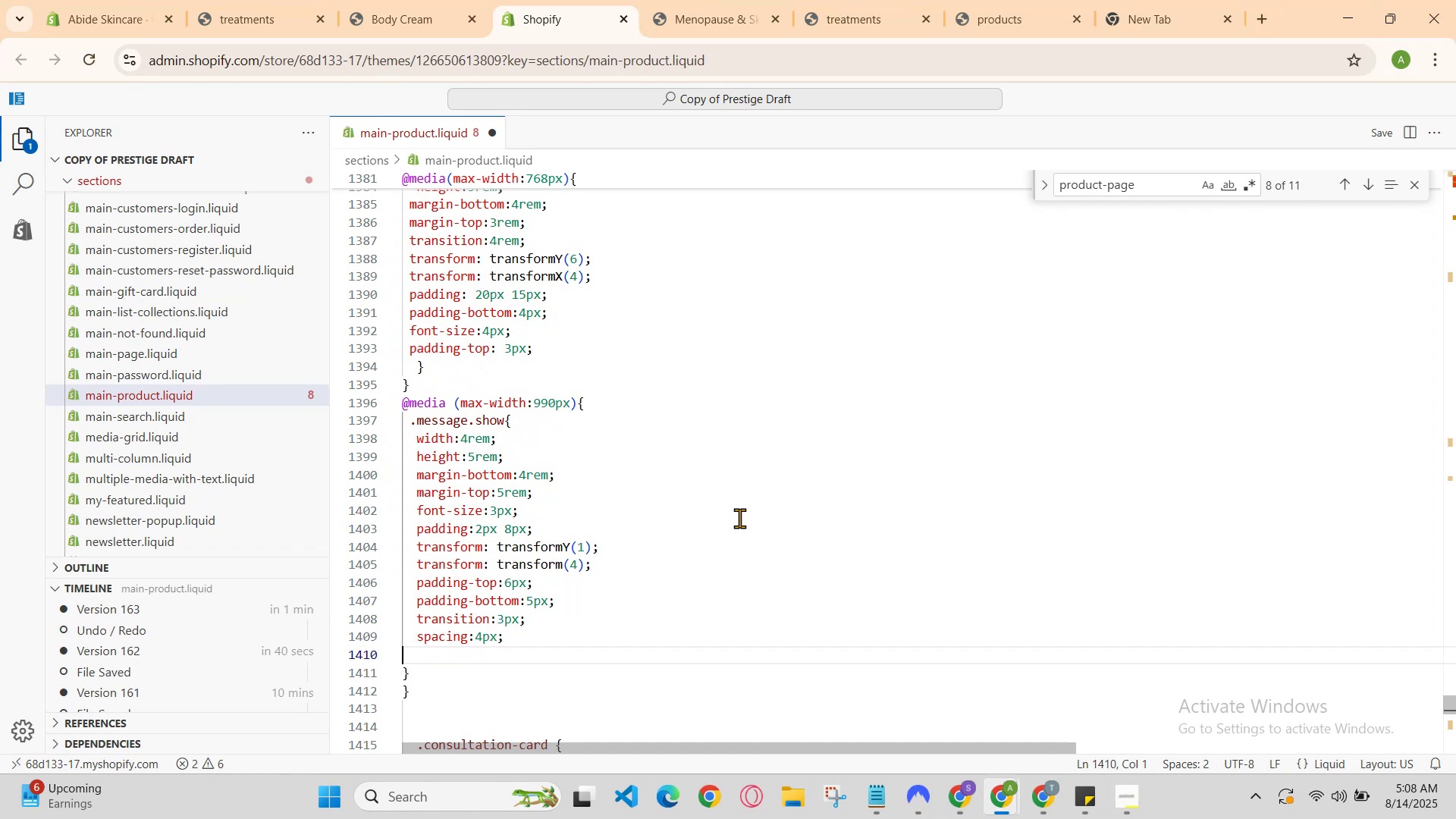 
key(Backspace)
 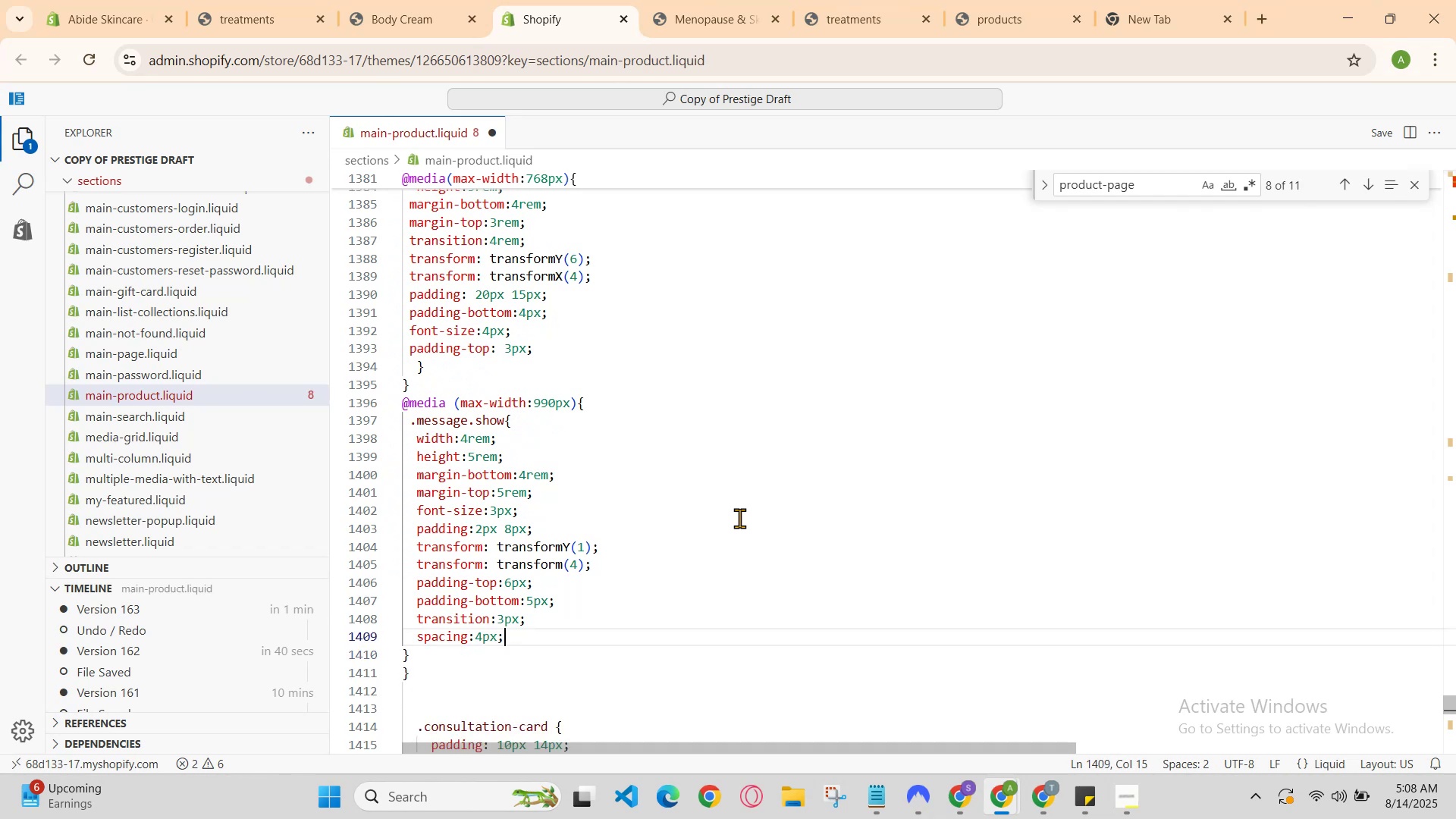 
key(Backspace)
 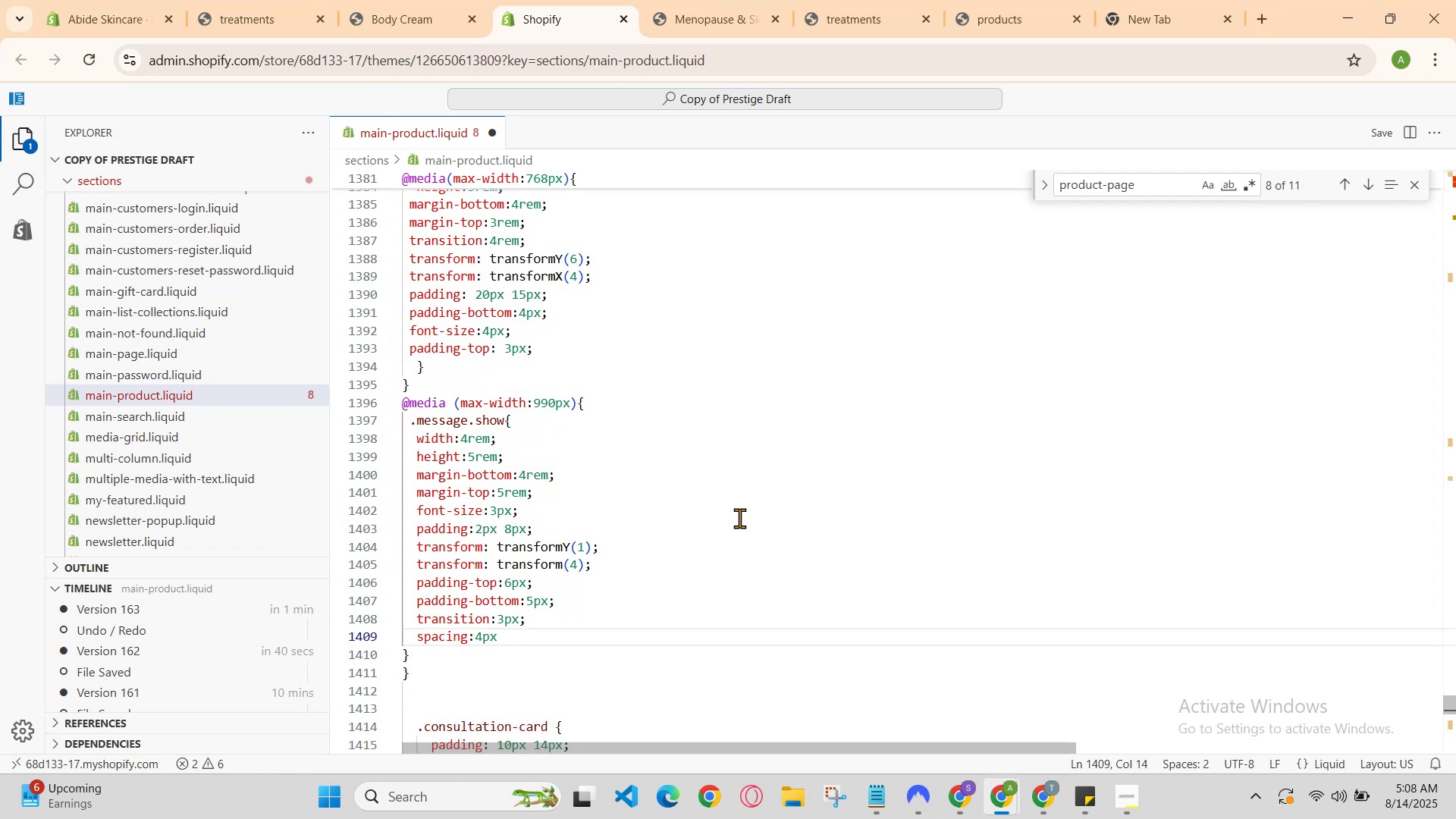 
key(Backspace)
 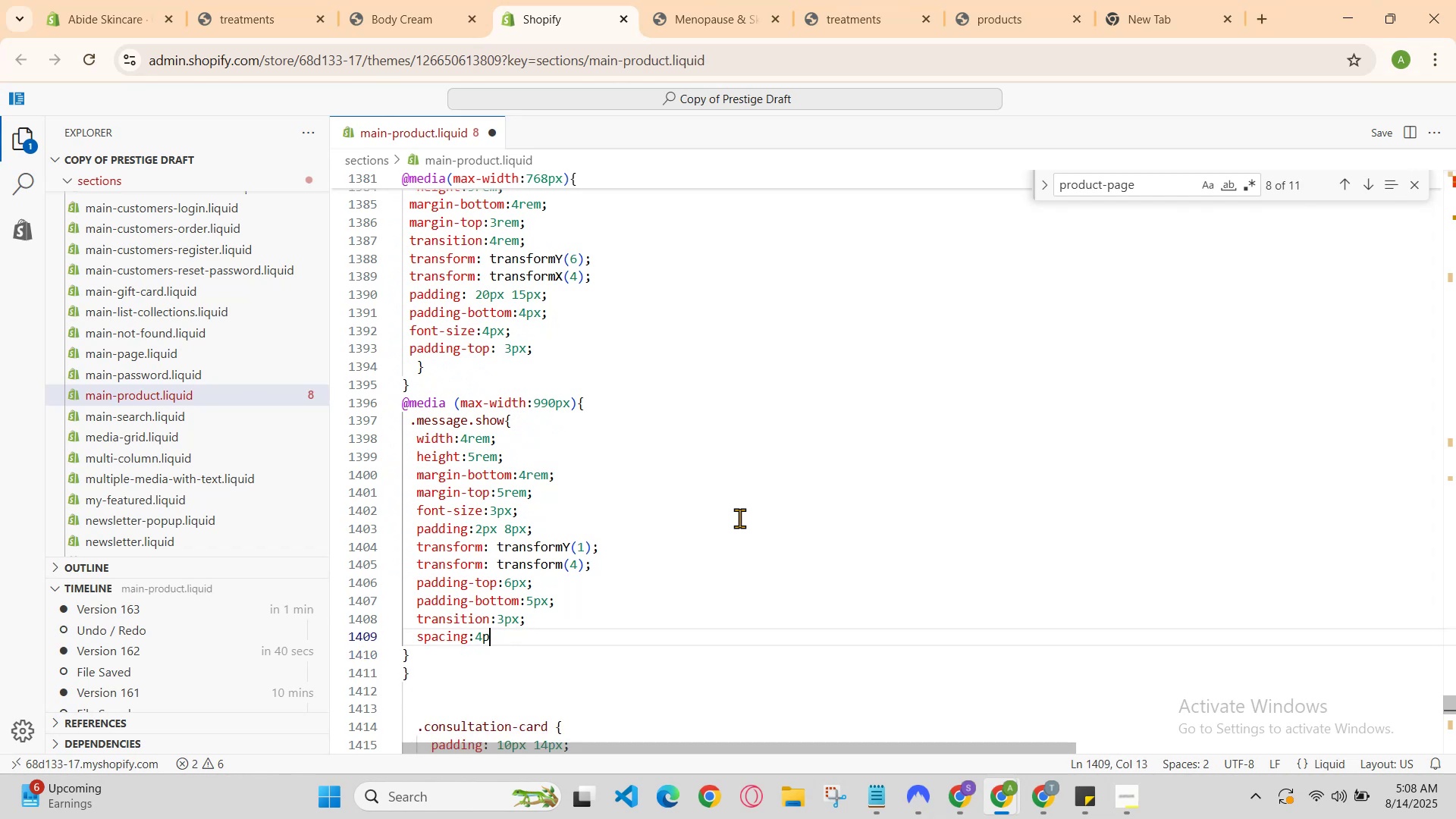 
key(Backspace)
 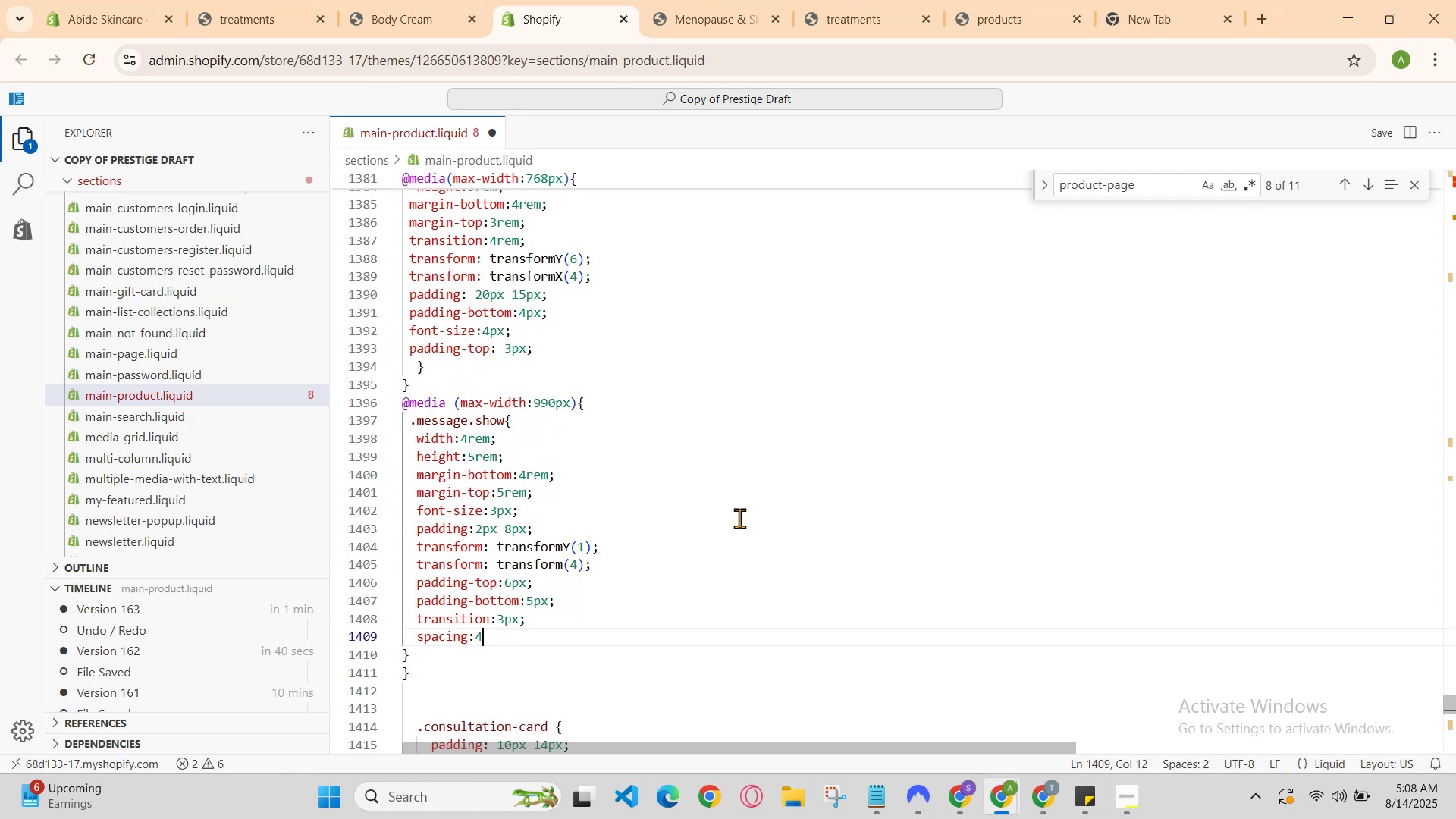 
key(Backspace)
 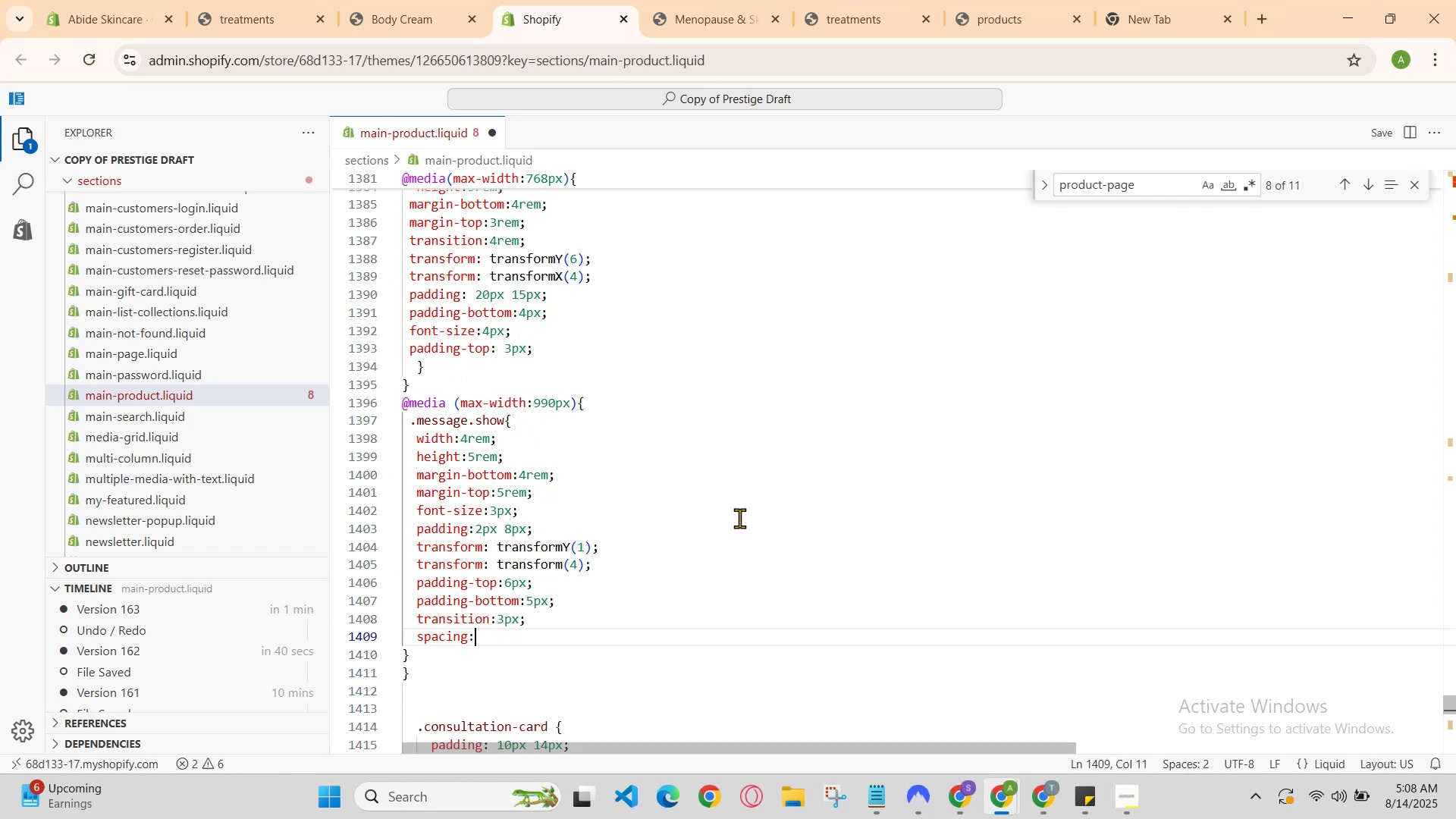 
key(Backspace)
 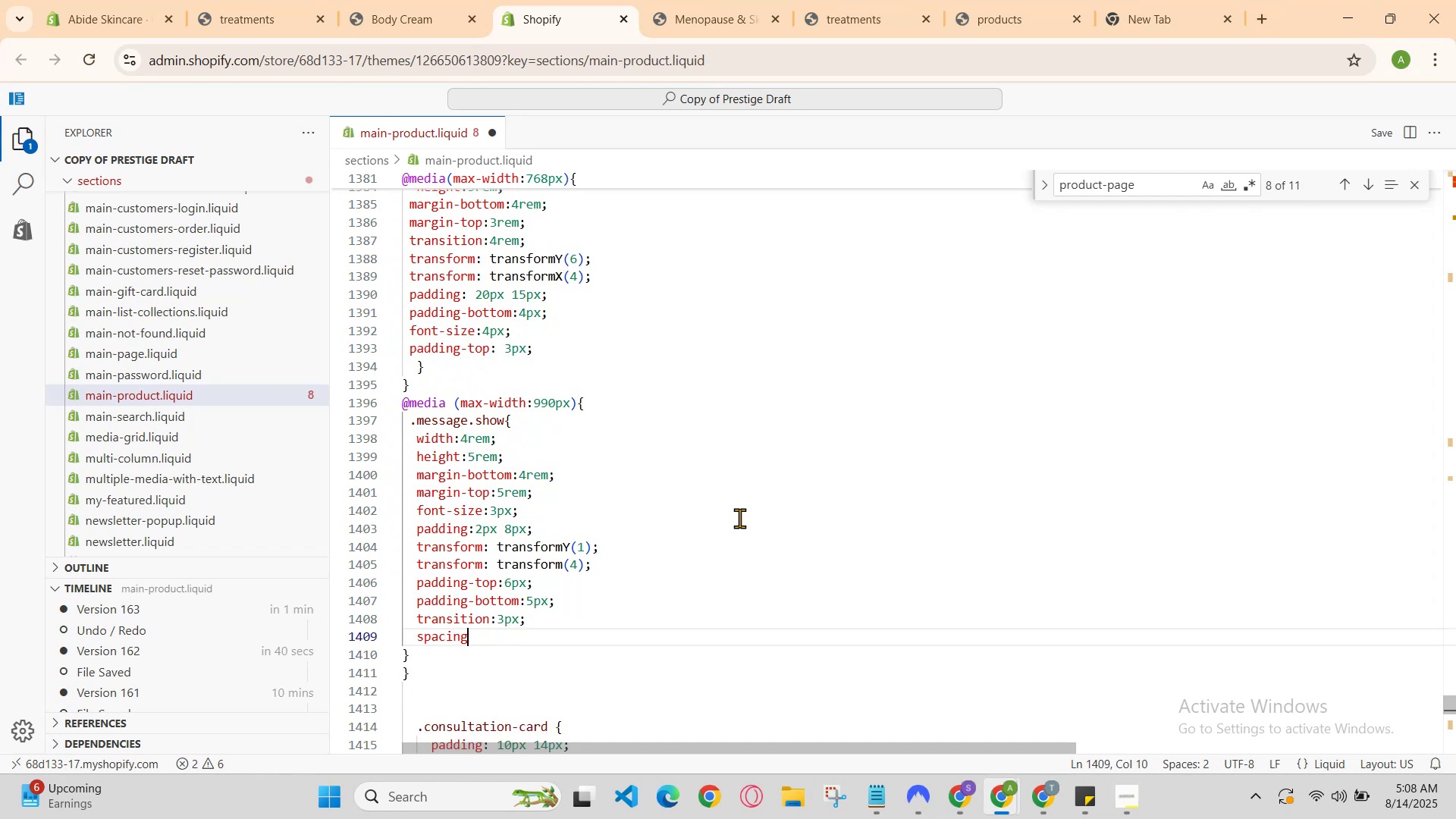 
key(Backspace)
 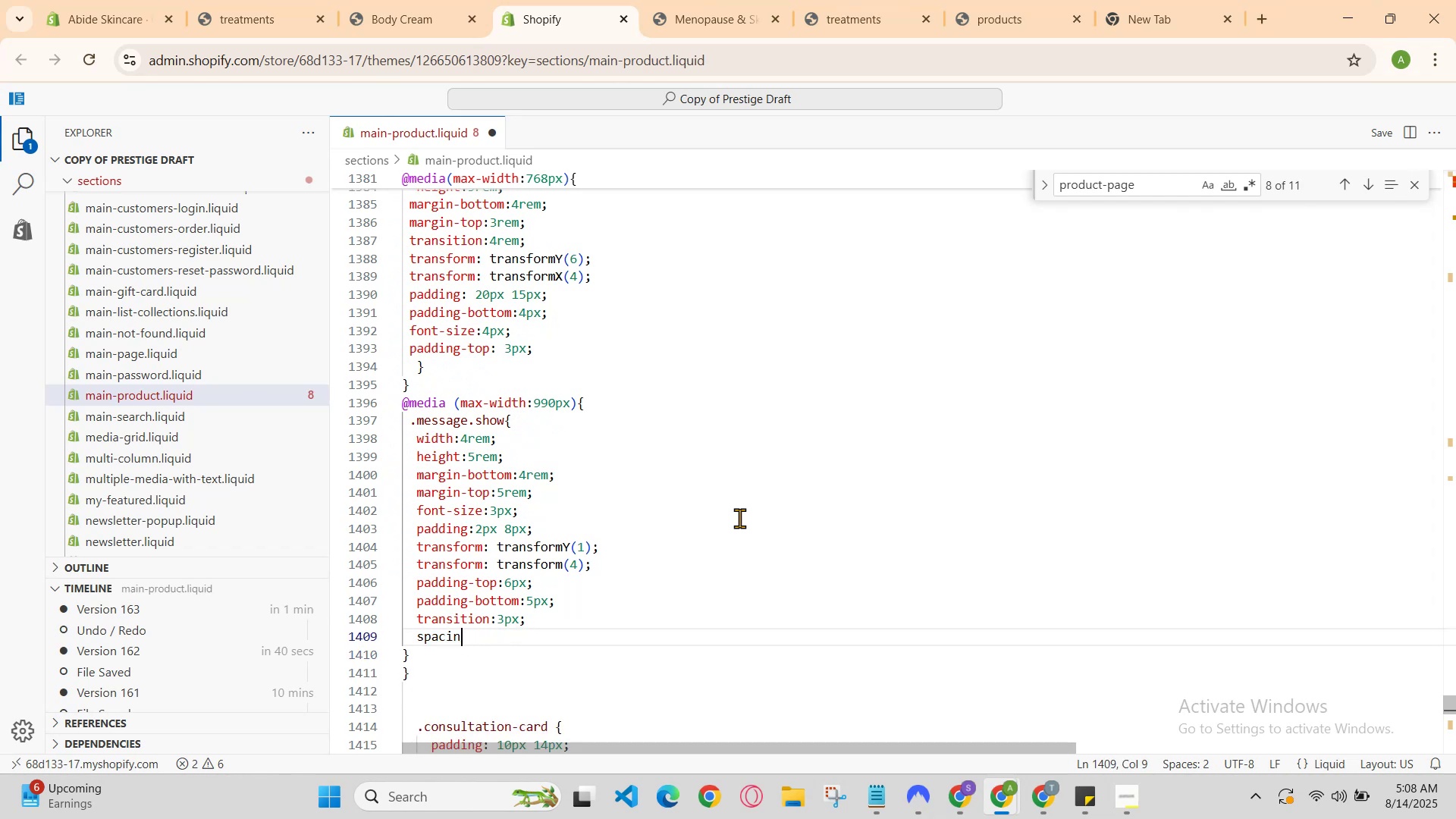 
key(Backspace)
 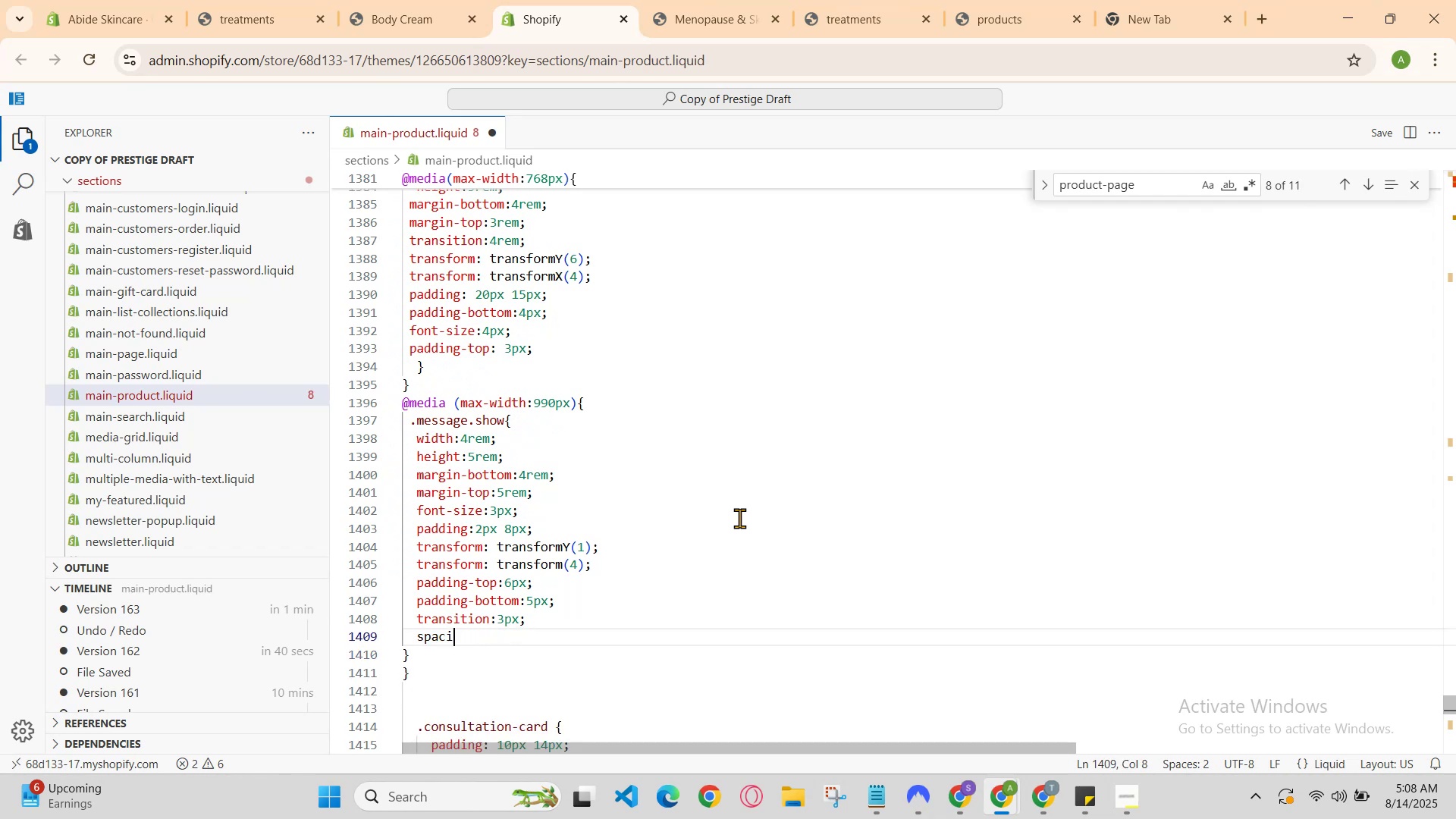 
key(Backspace)
 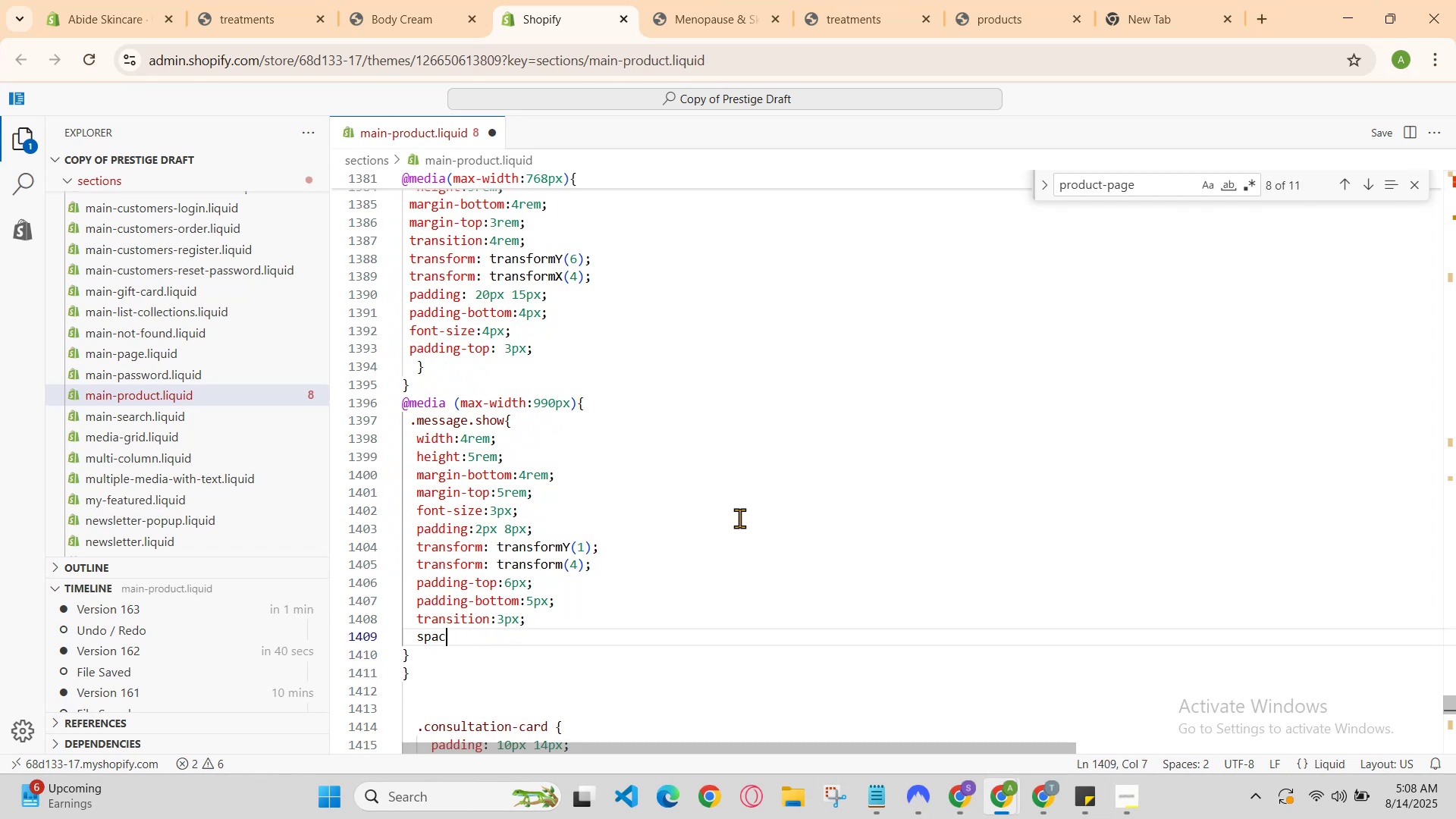 
hold_key(key=Backspace, duration=0.31)
 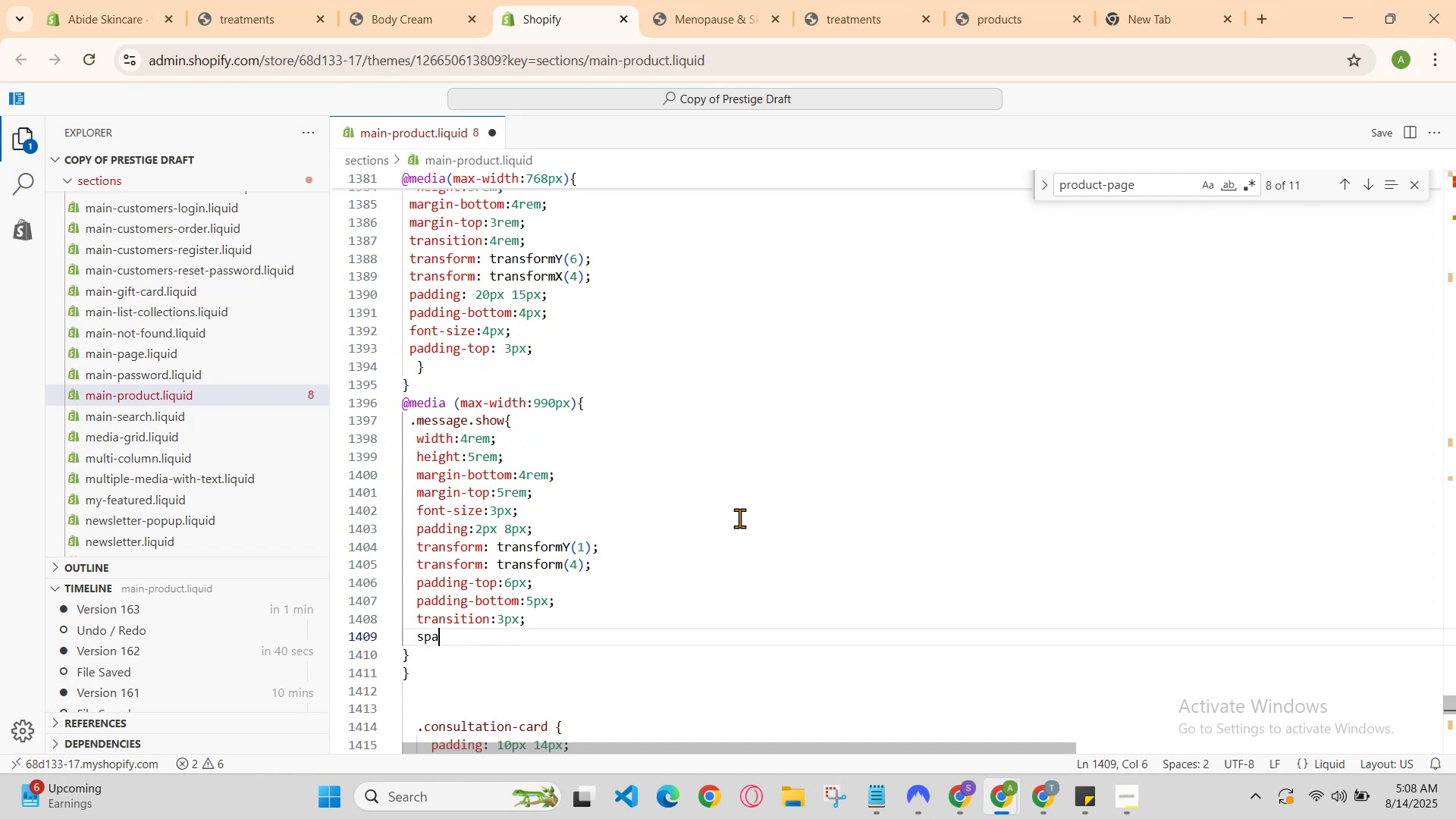 
key(Backspace)
 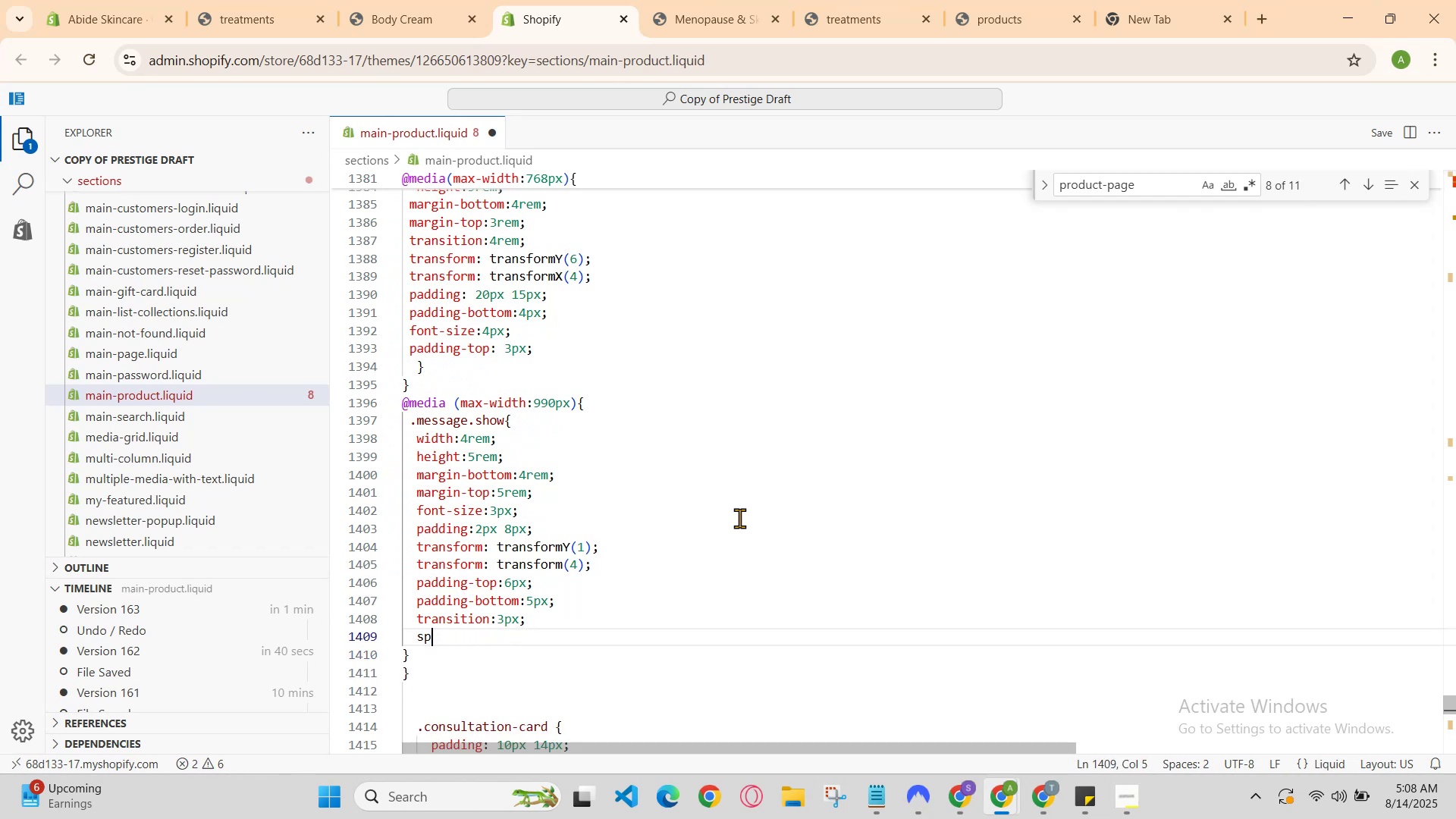 
key(Backspace)
 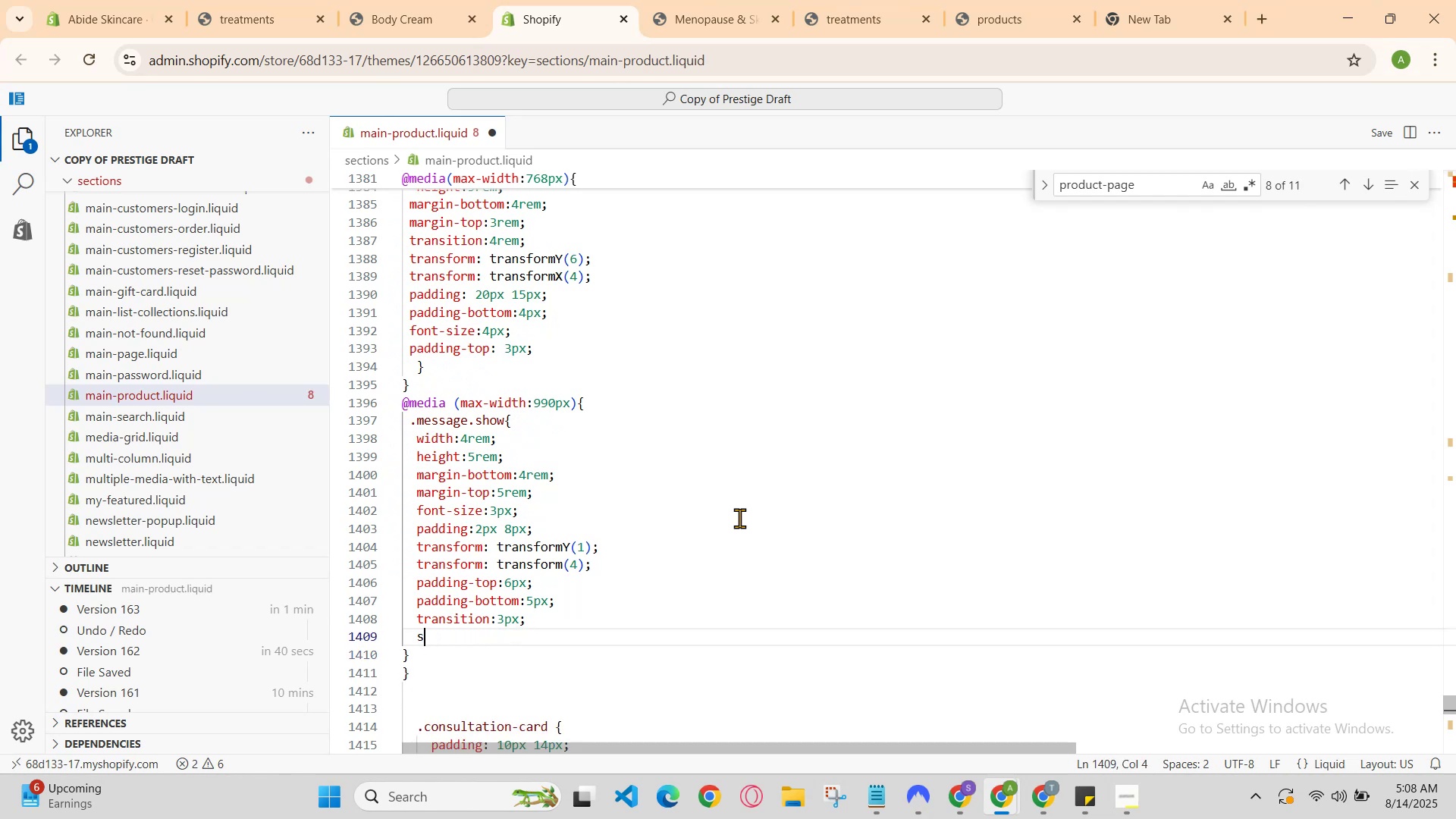 
key(Backspace)
 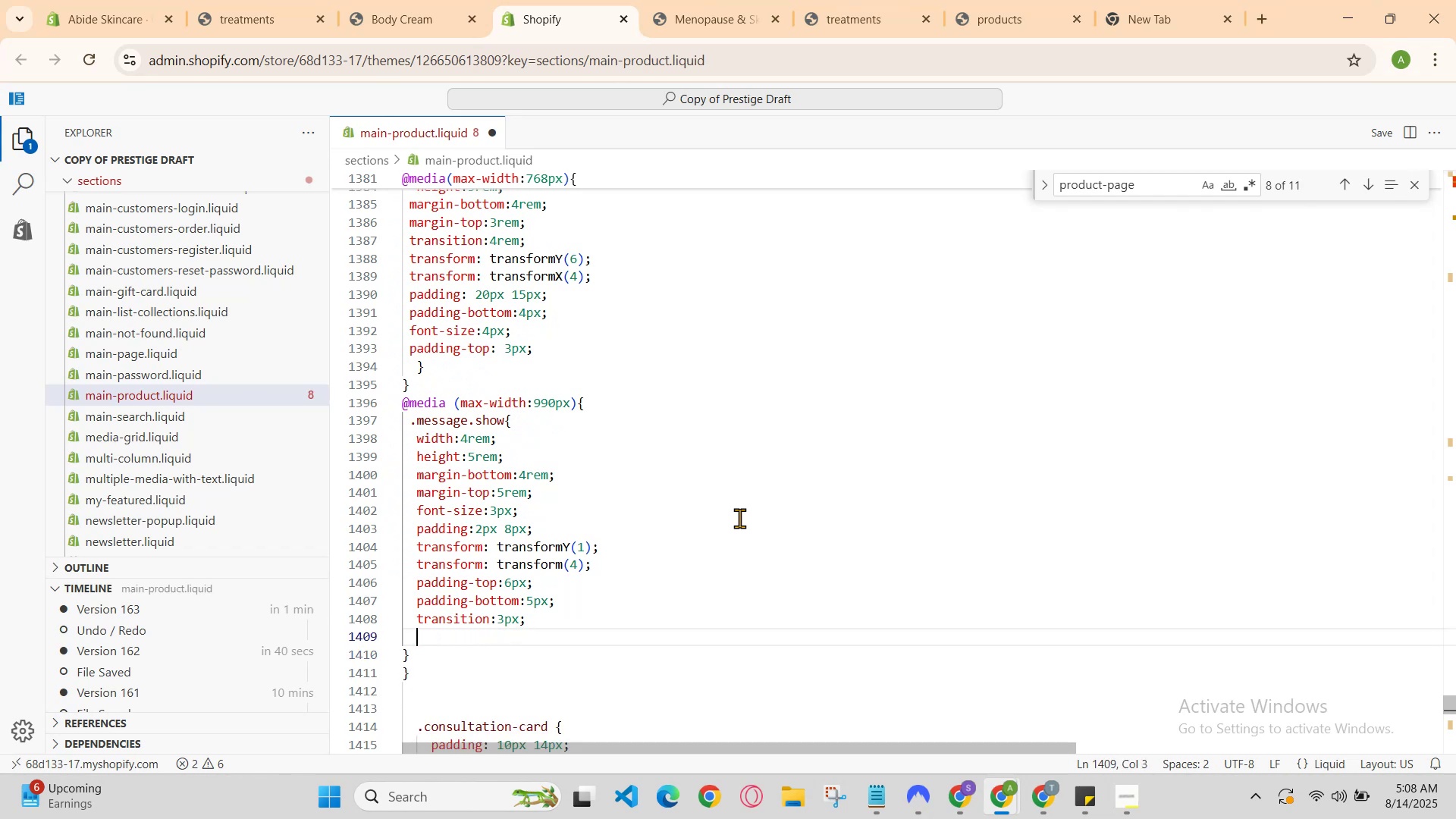 
key(Backspace)
 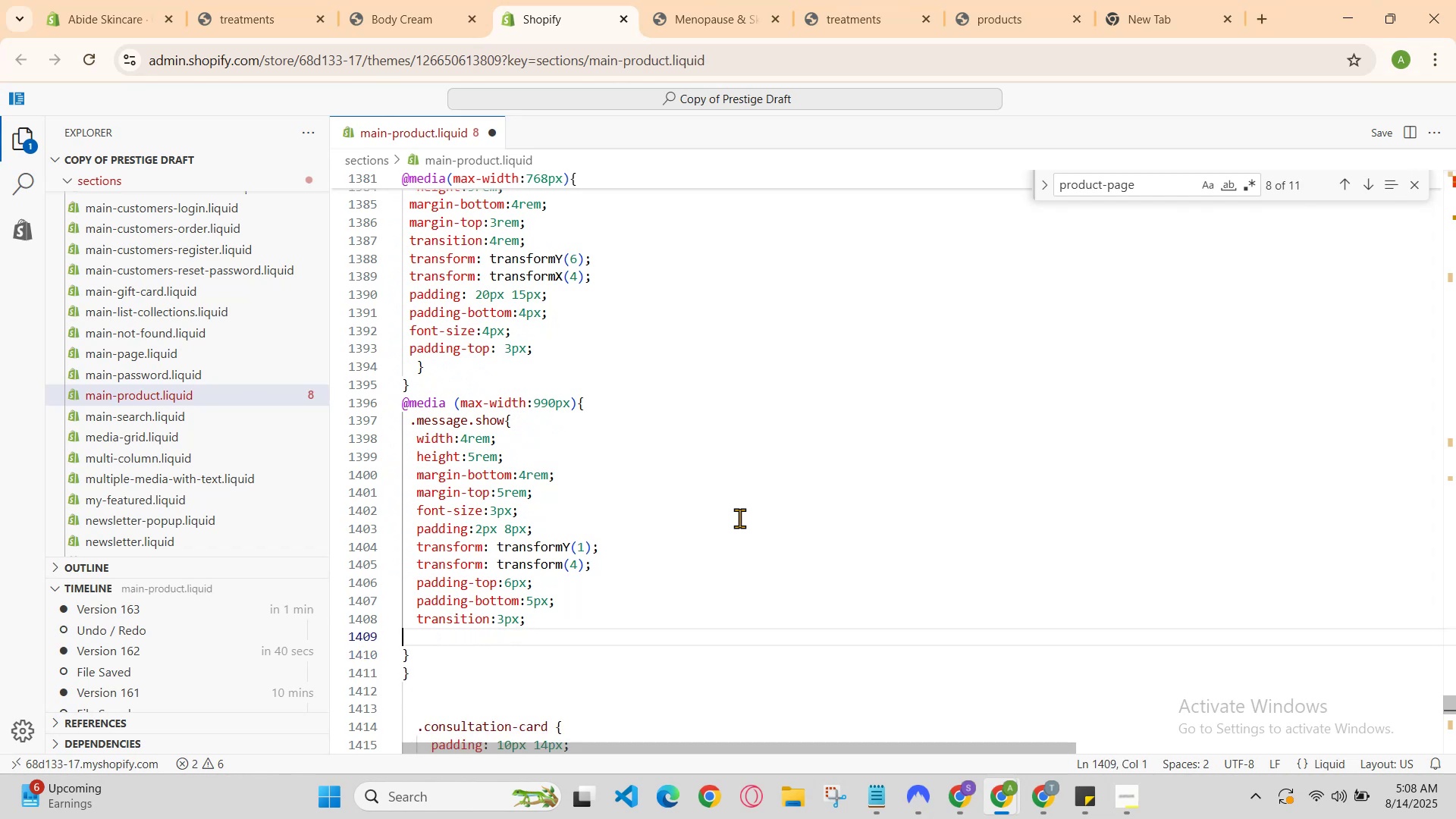 
key(Backspace)
 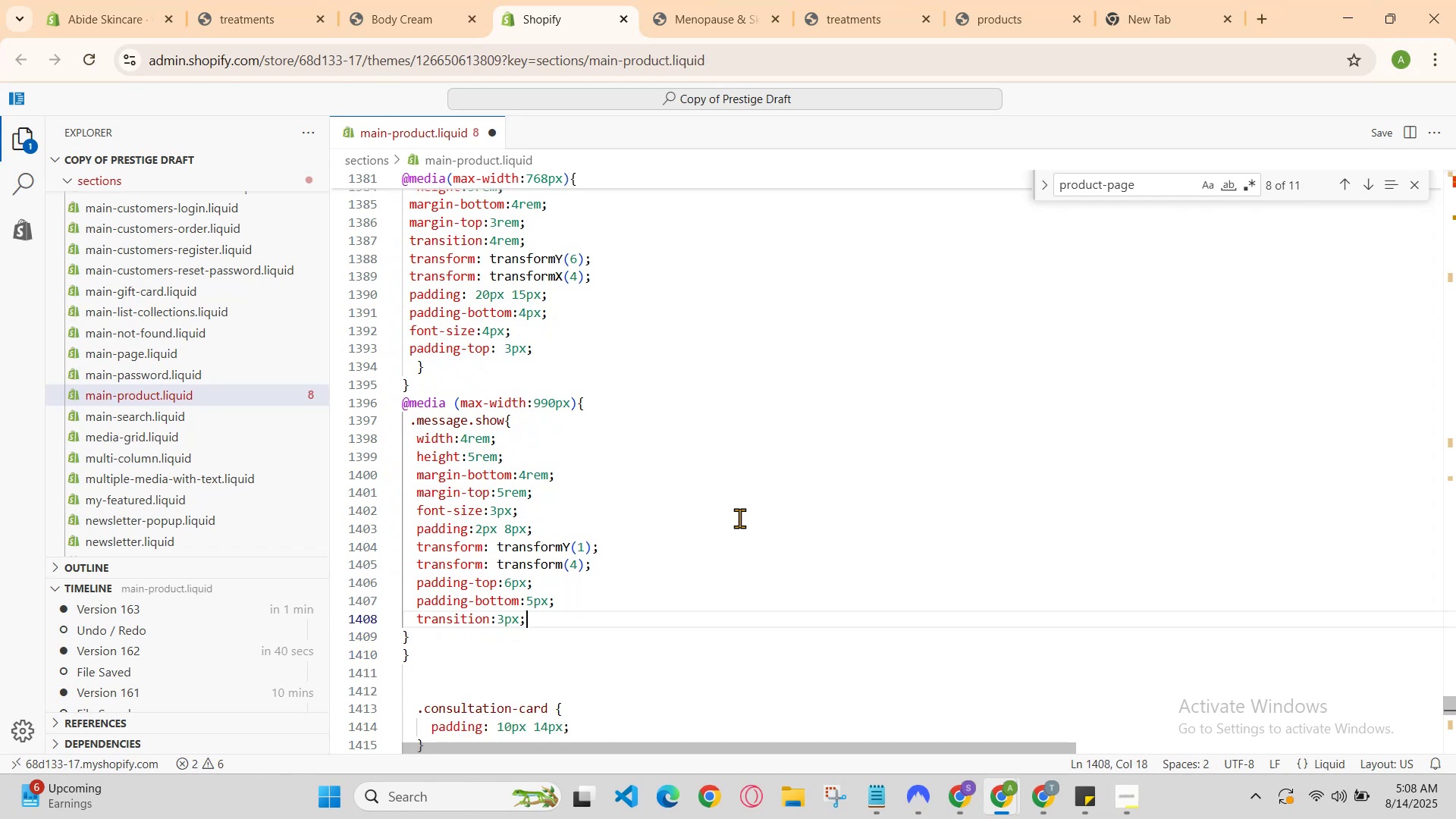 
key(Backspace)
 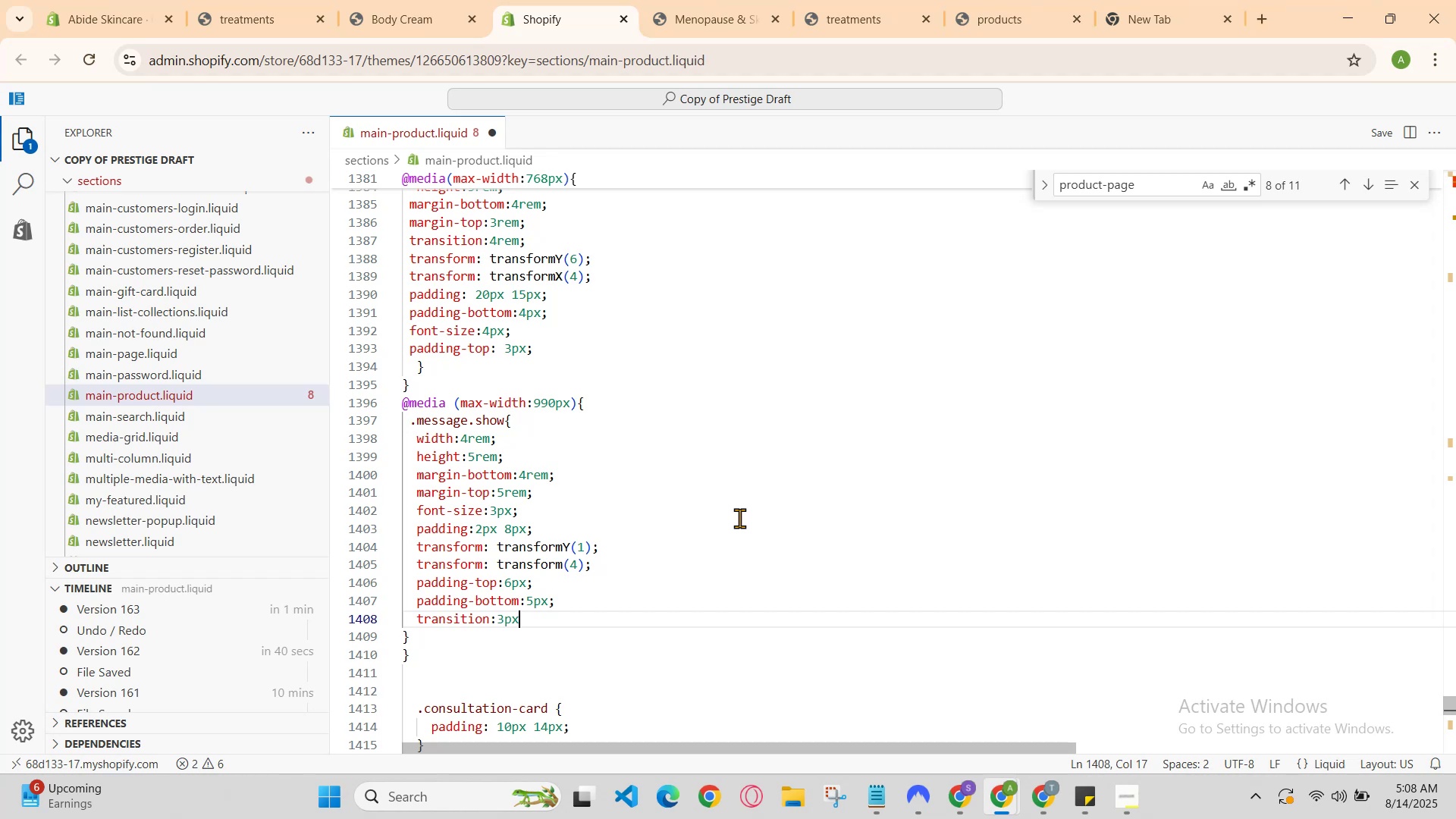 
key(Backspace)
 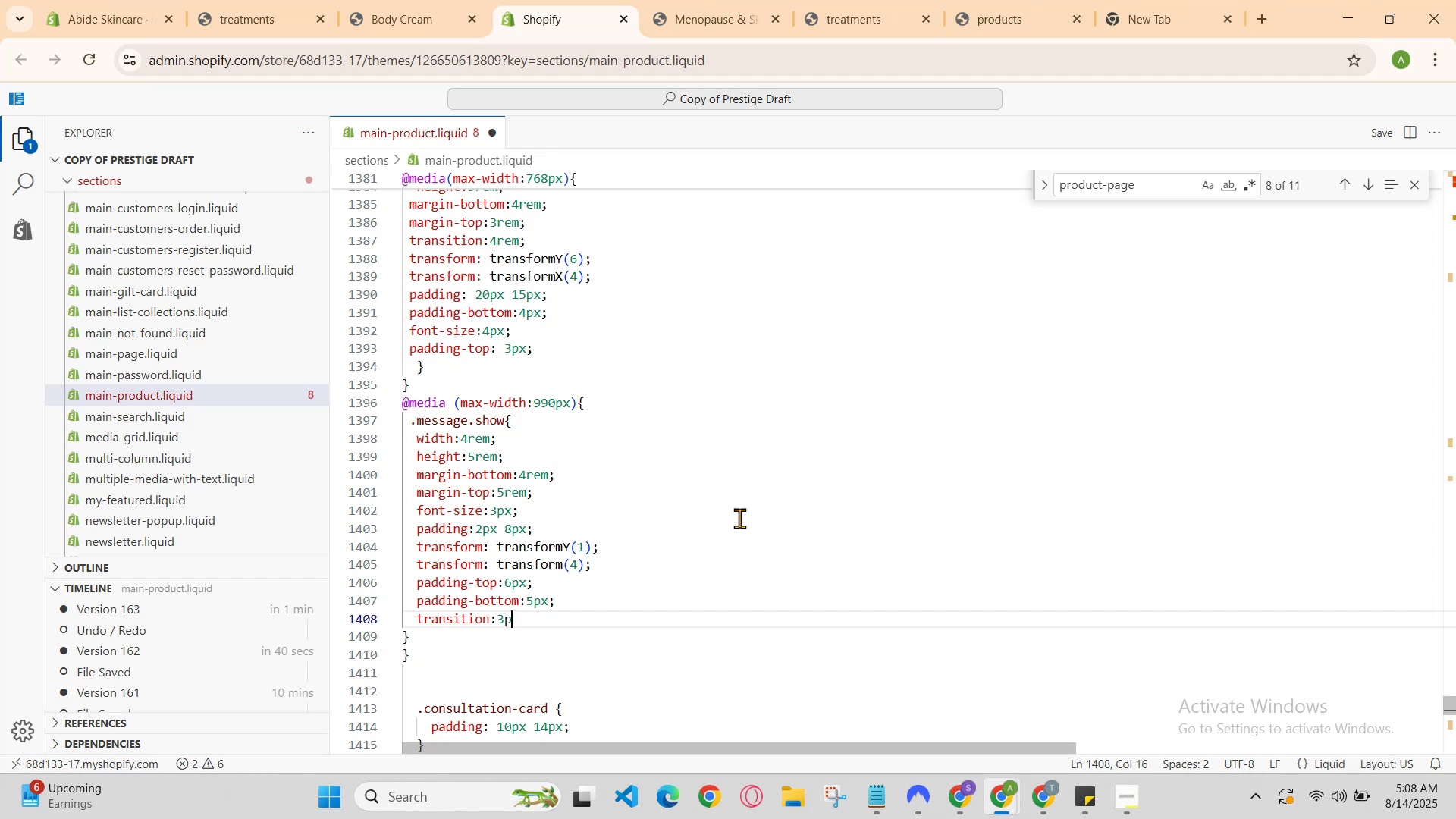 
key(Backspace)
 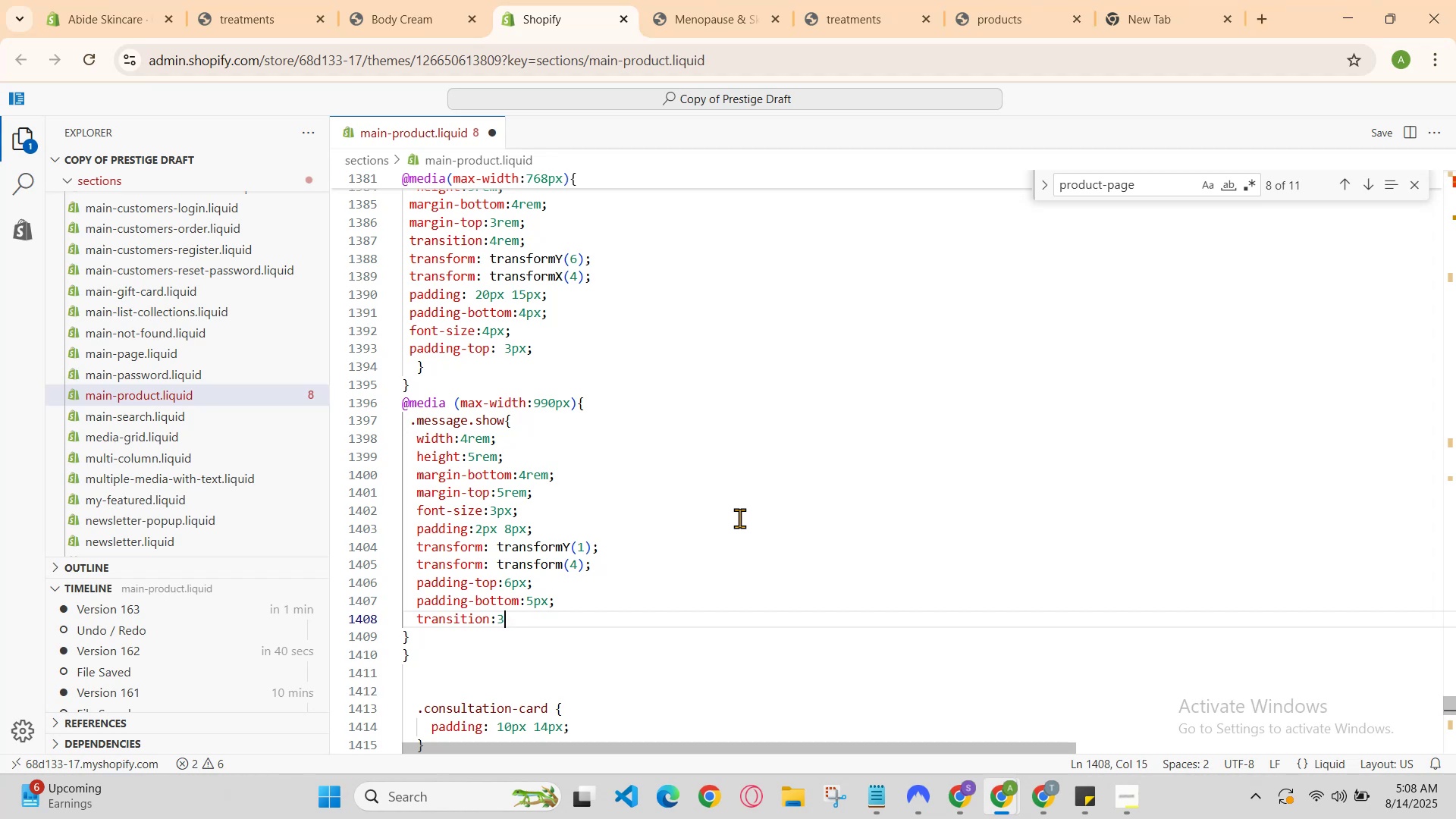 
key(Backspace)
 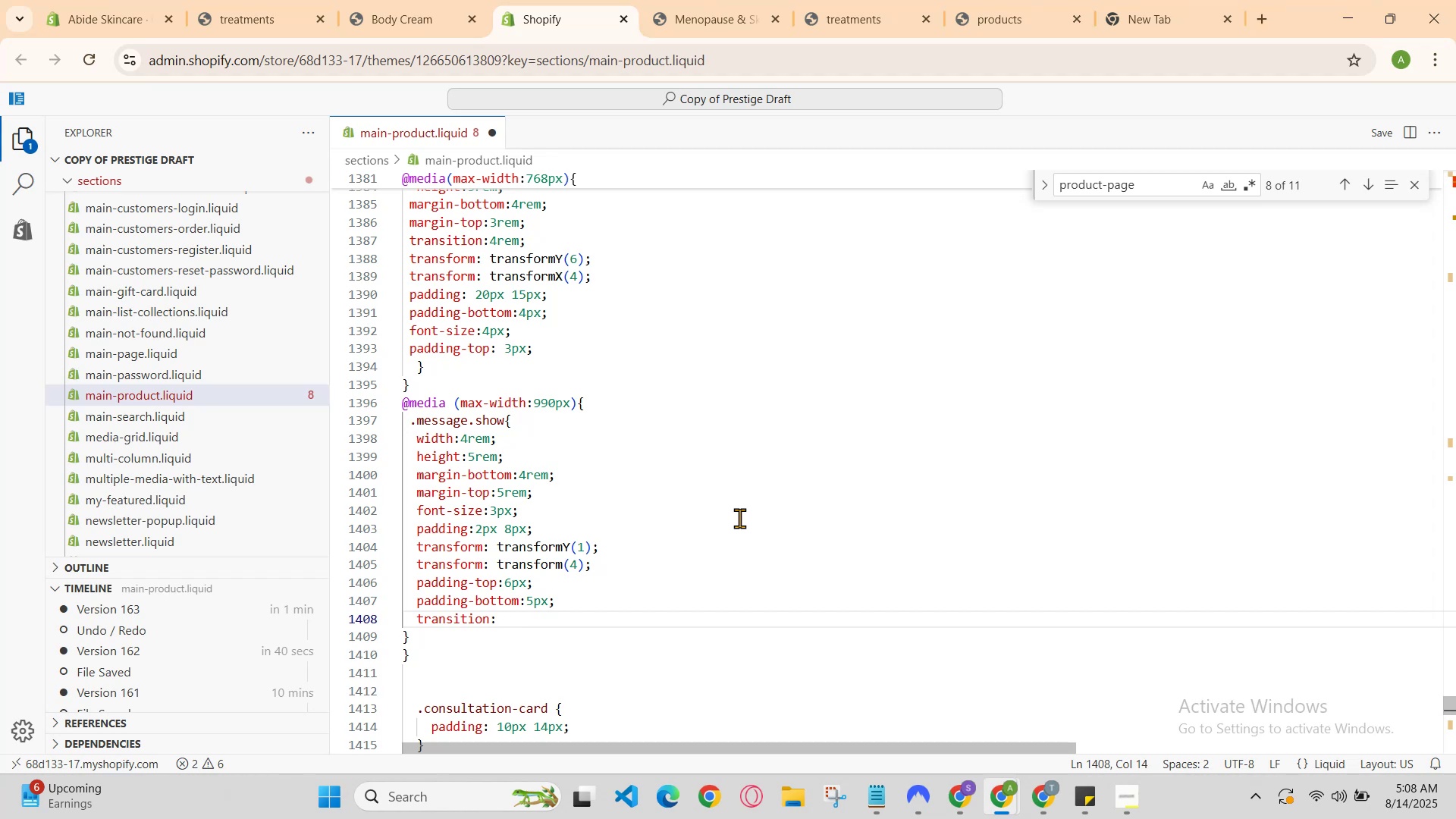 
key(Backspace)
 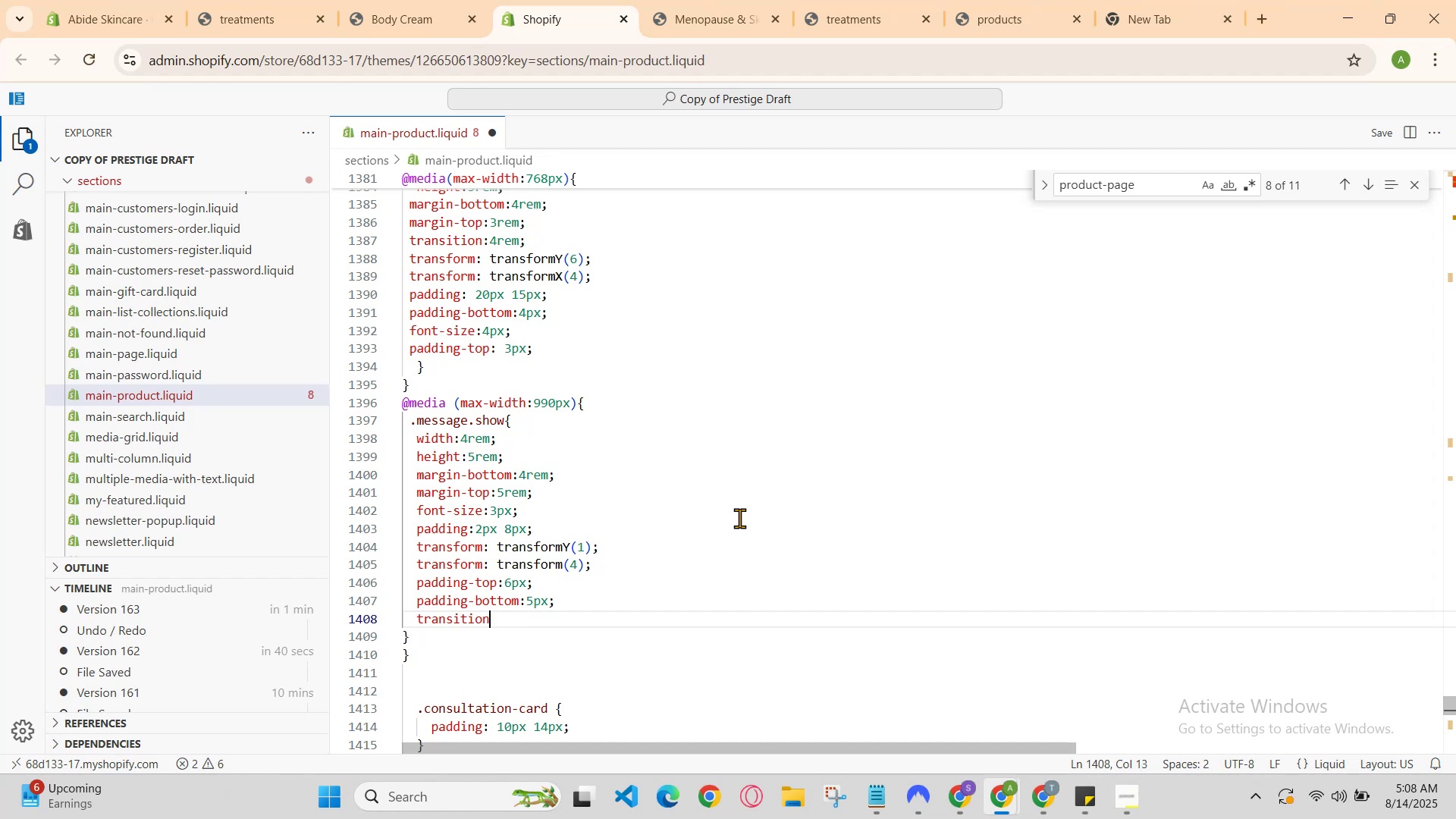 
key(Backspace)
 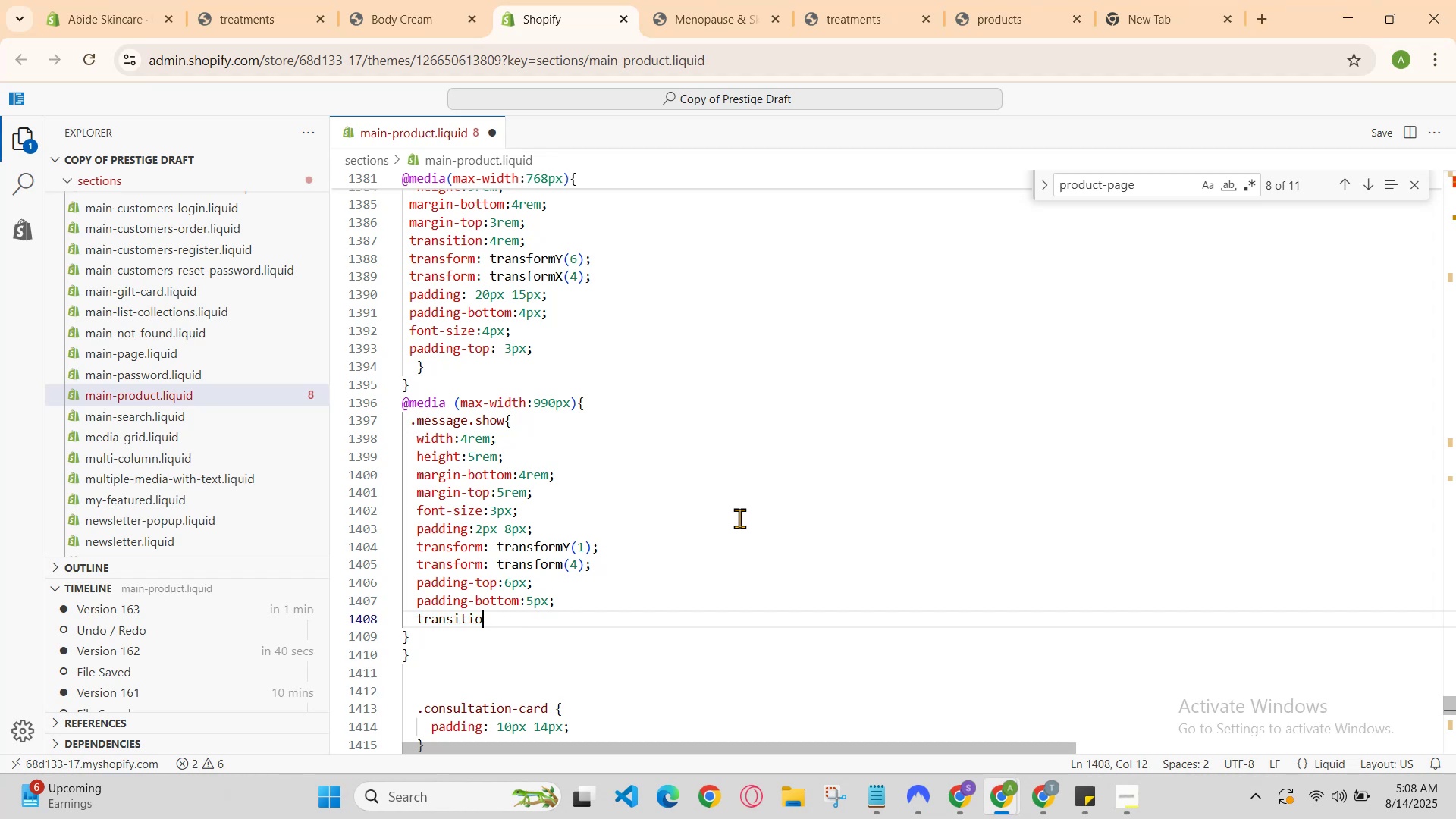 
key(Backspace)
 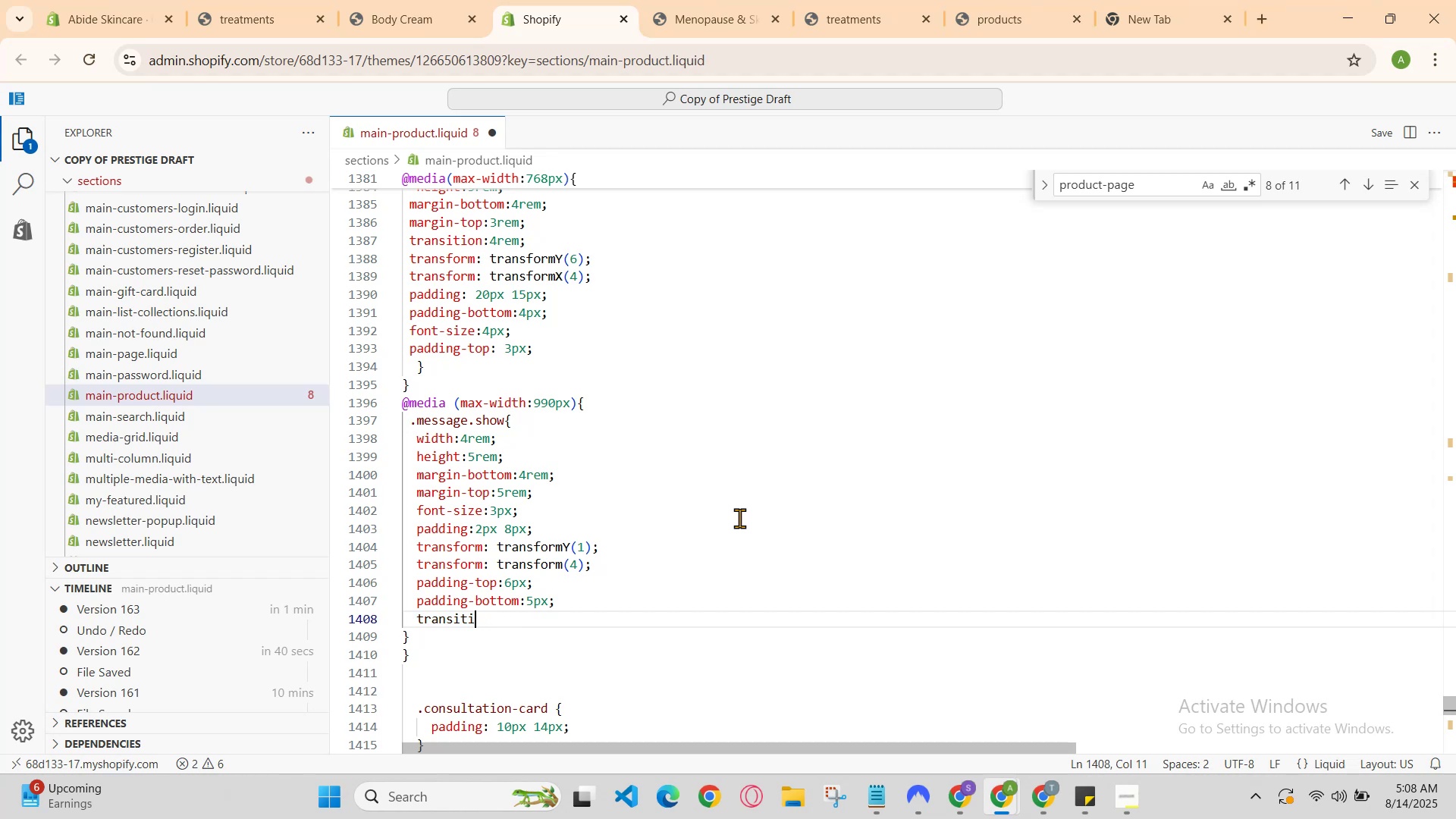 
key(Backspace)
 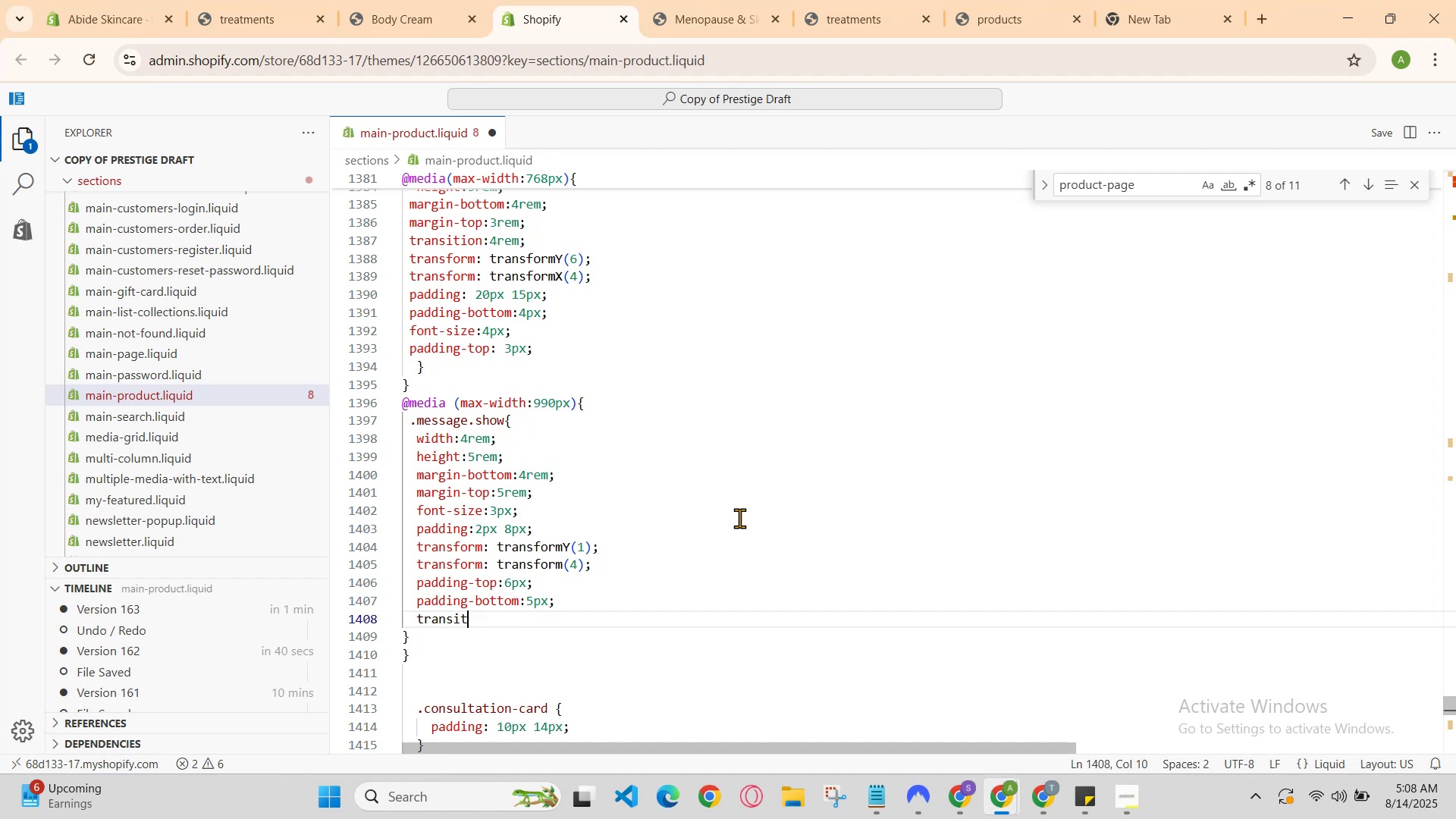 
key(Backspace)
 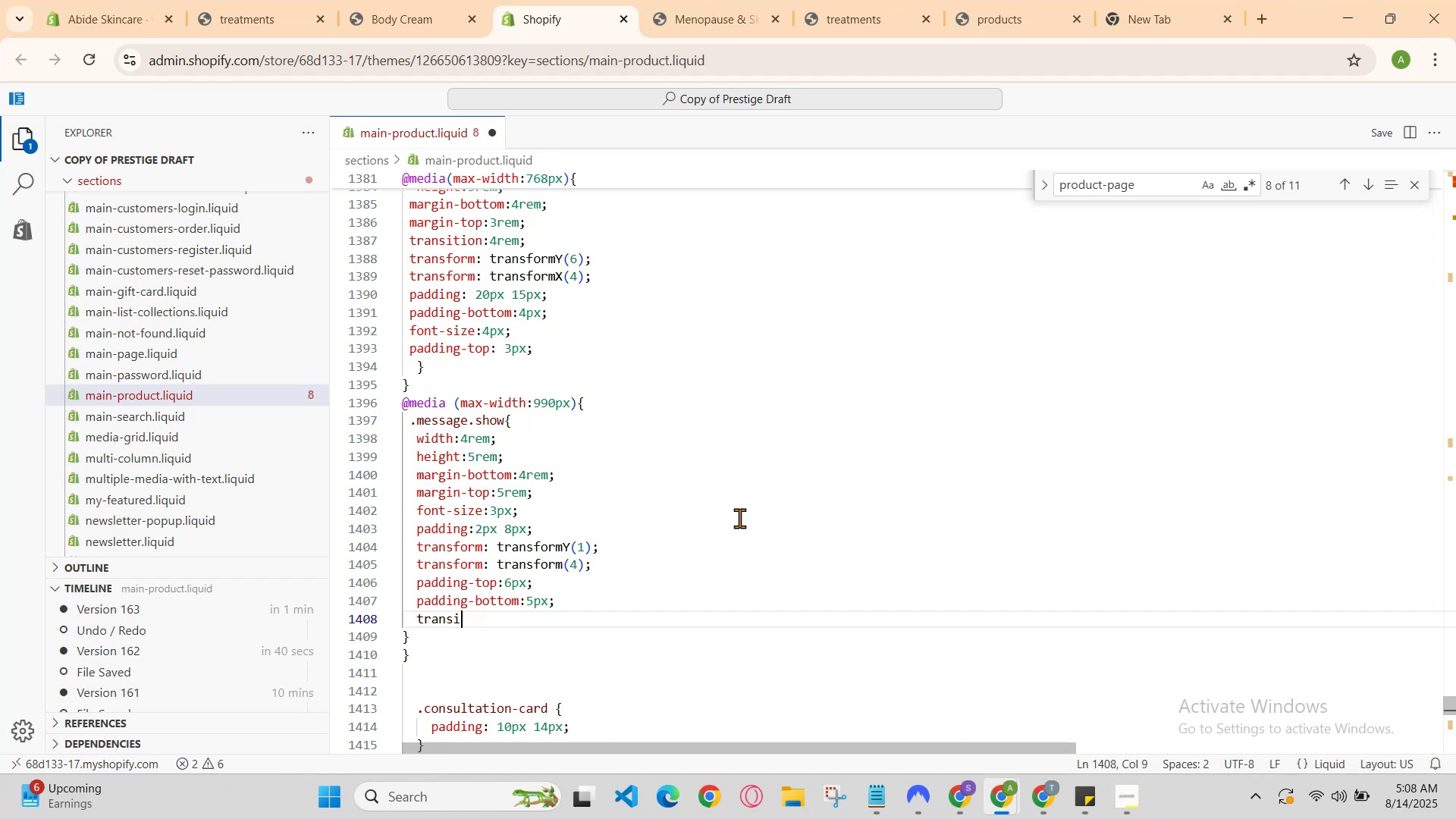 
key(Backspace)
 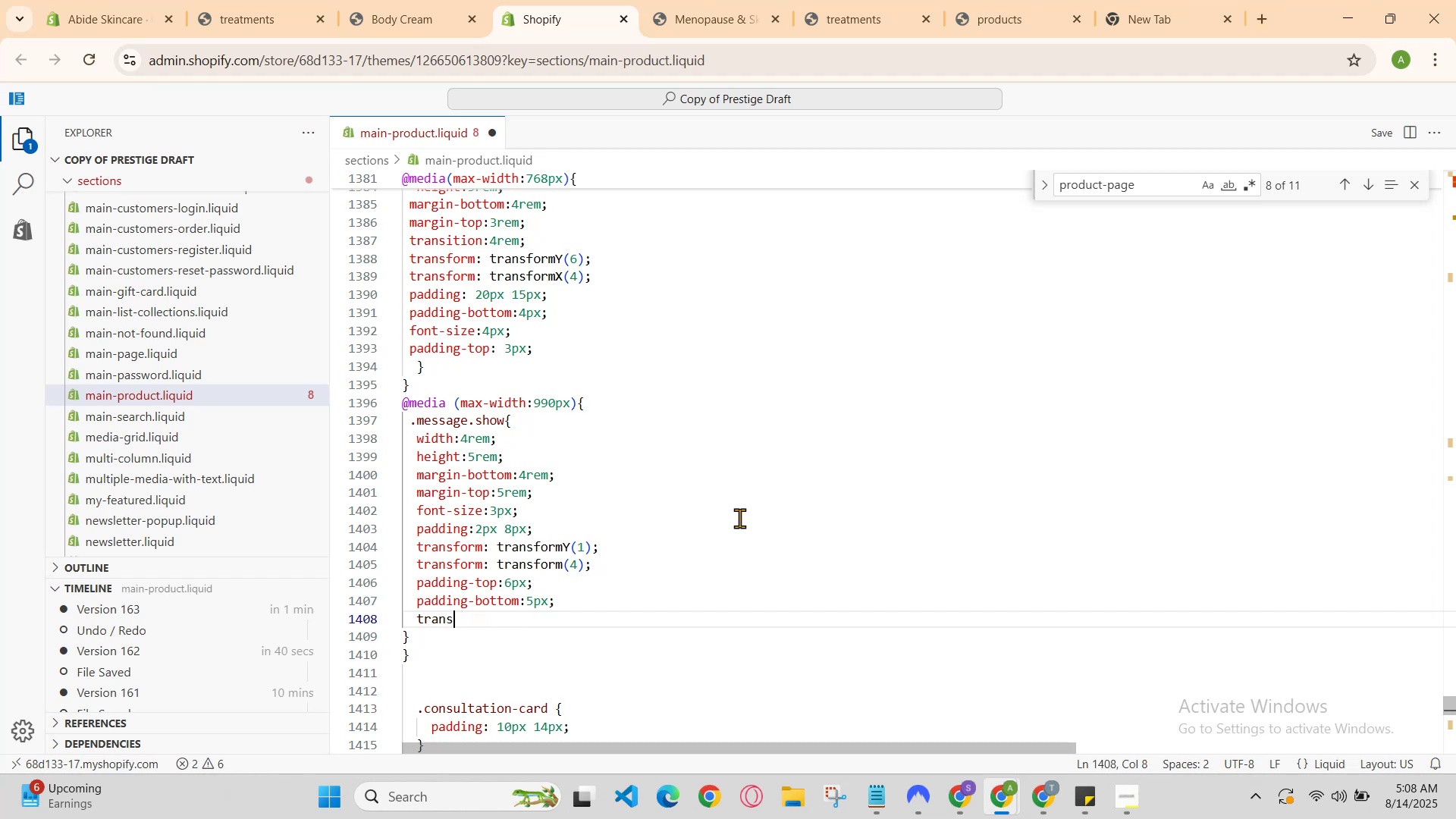 
key(Backspace)
 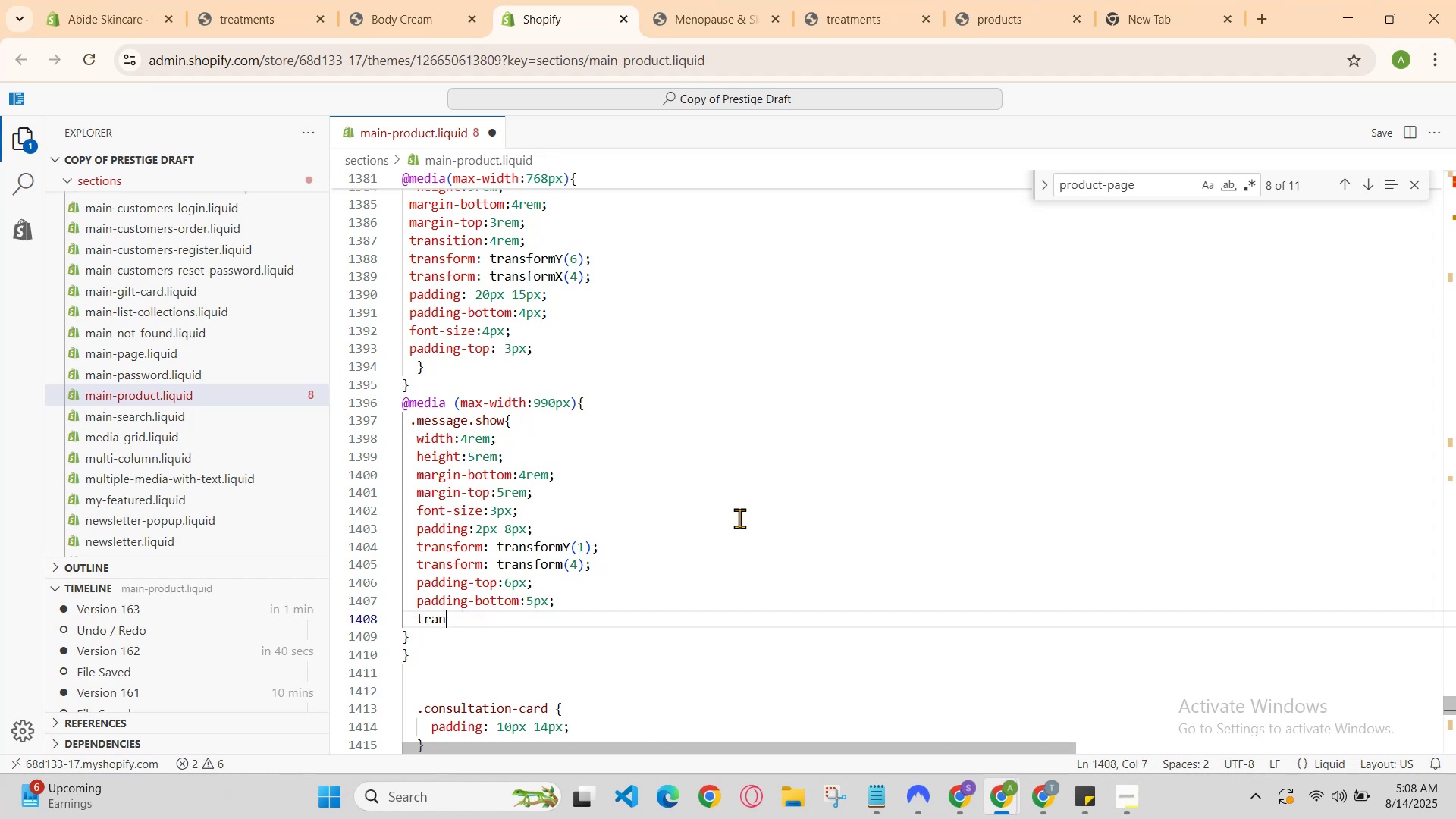 
key(Backspace)
 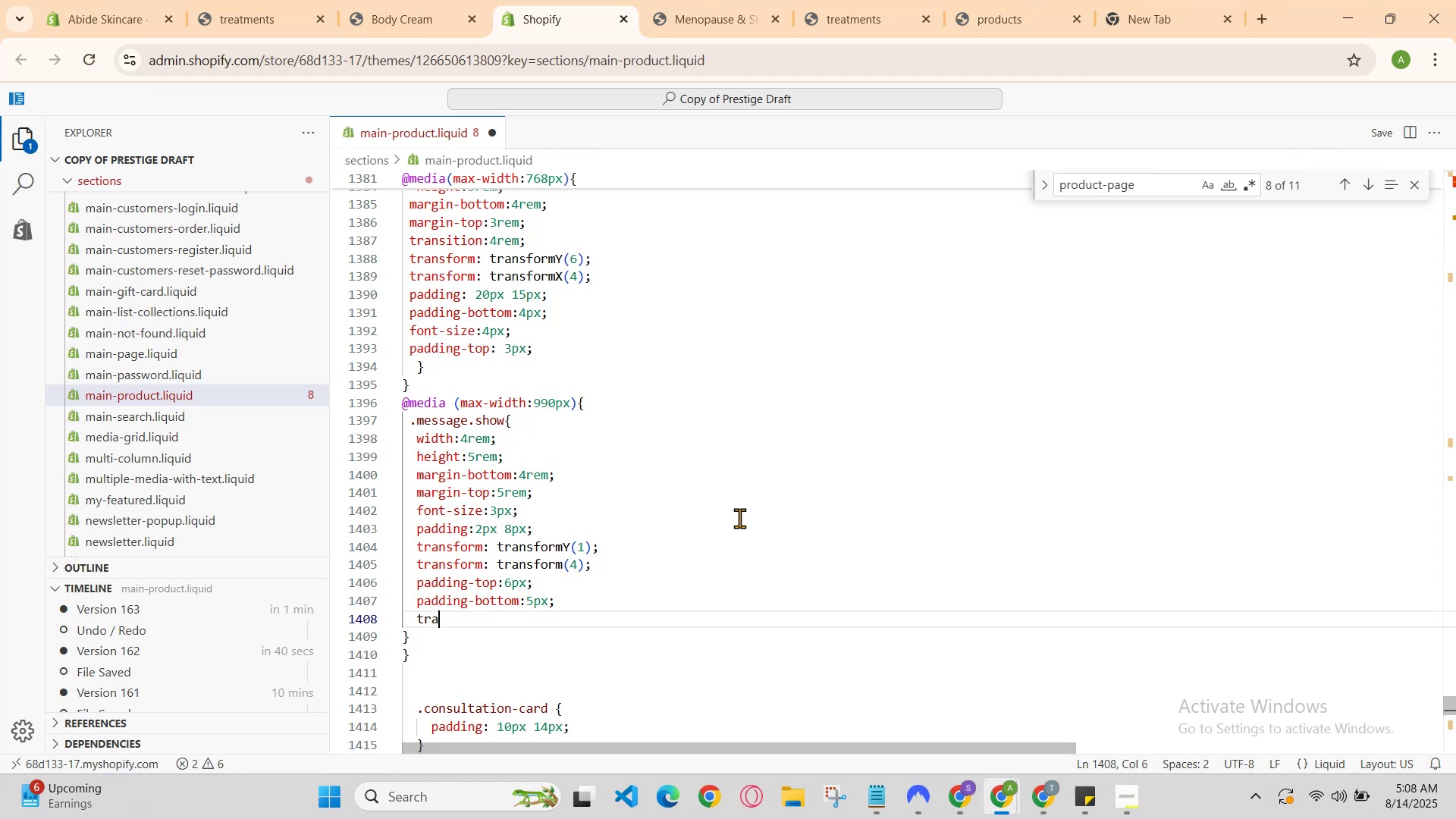 
key(Backspace)
 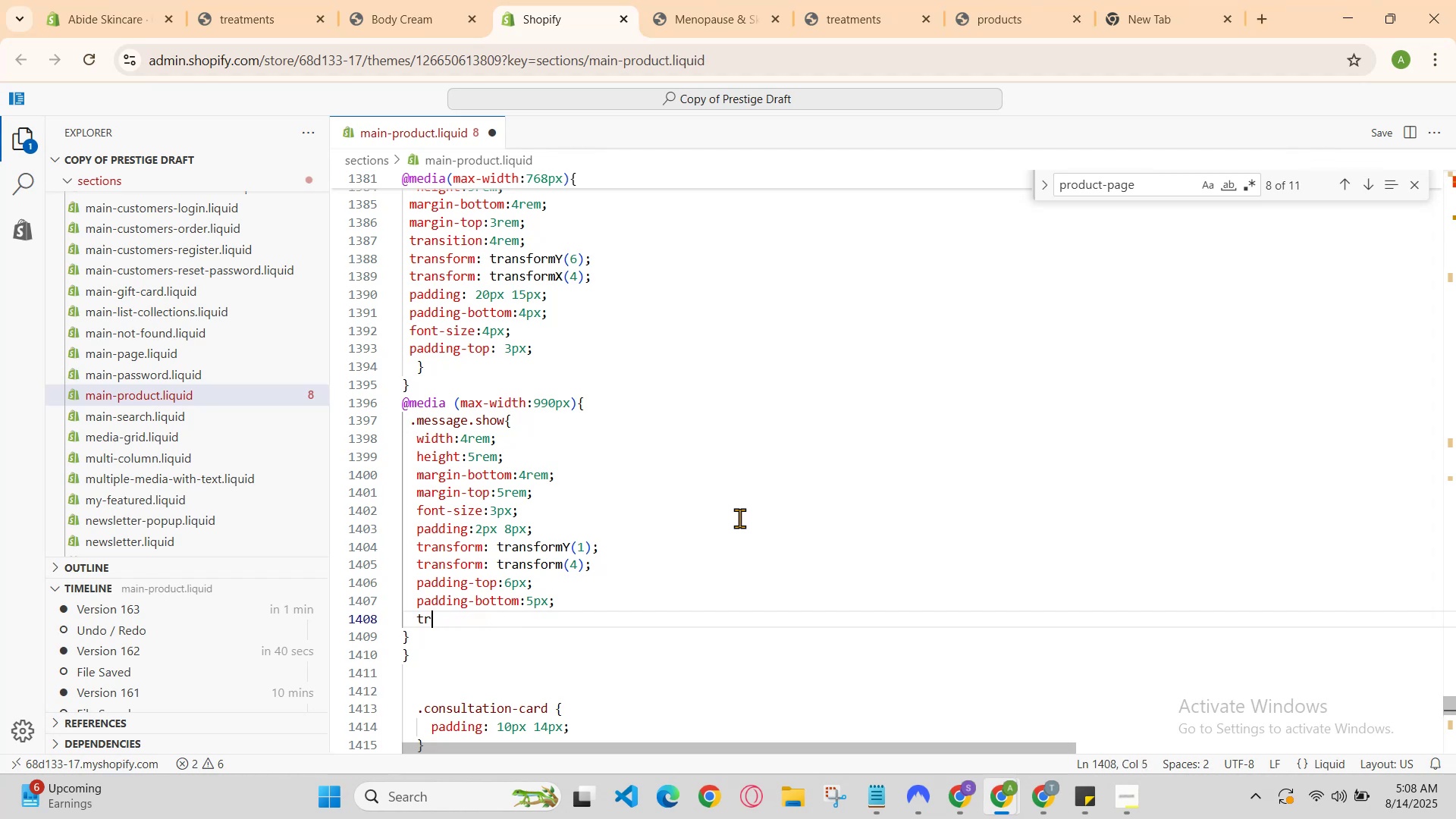 
key(Backspace)
 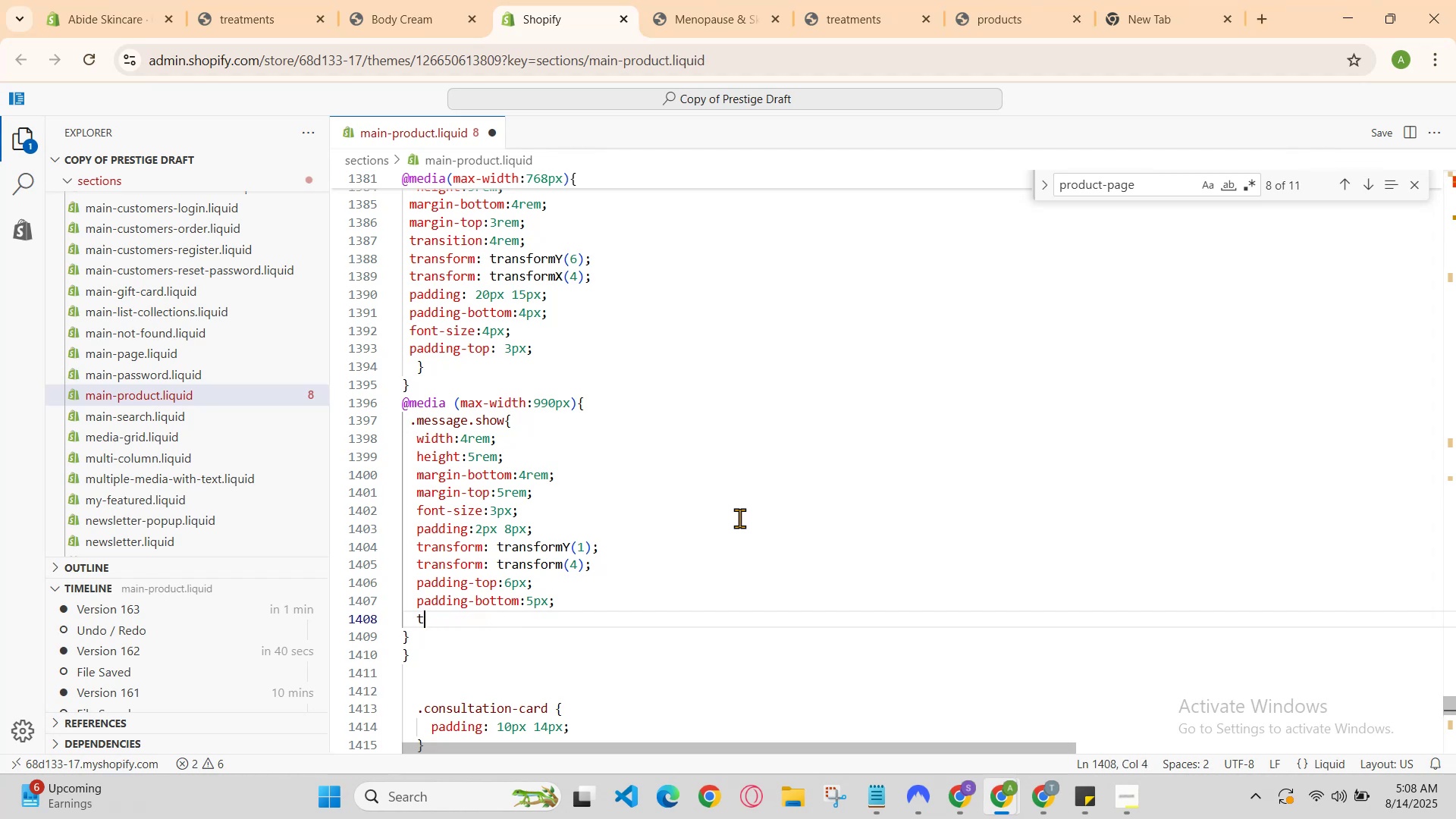 
key(Backspace)
 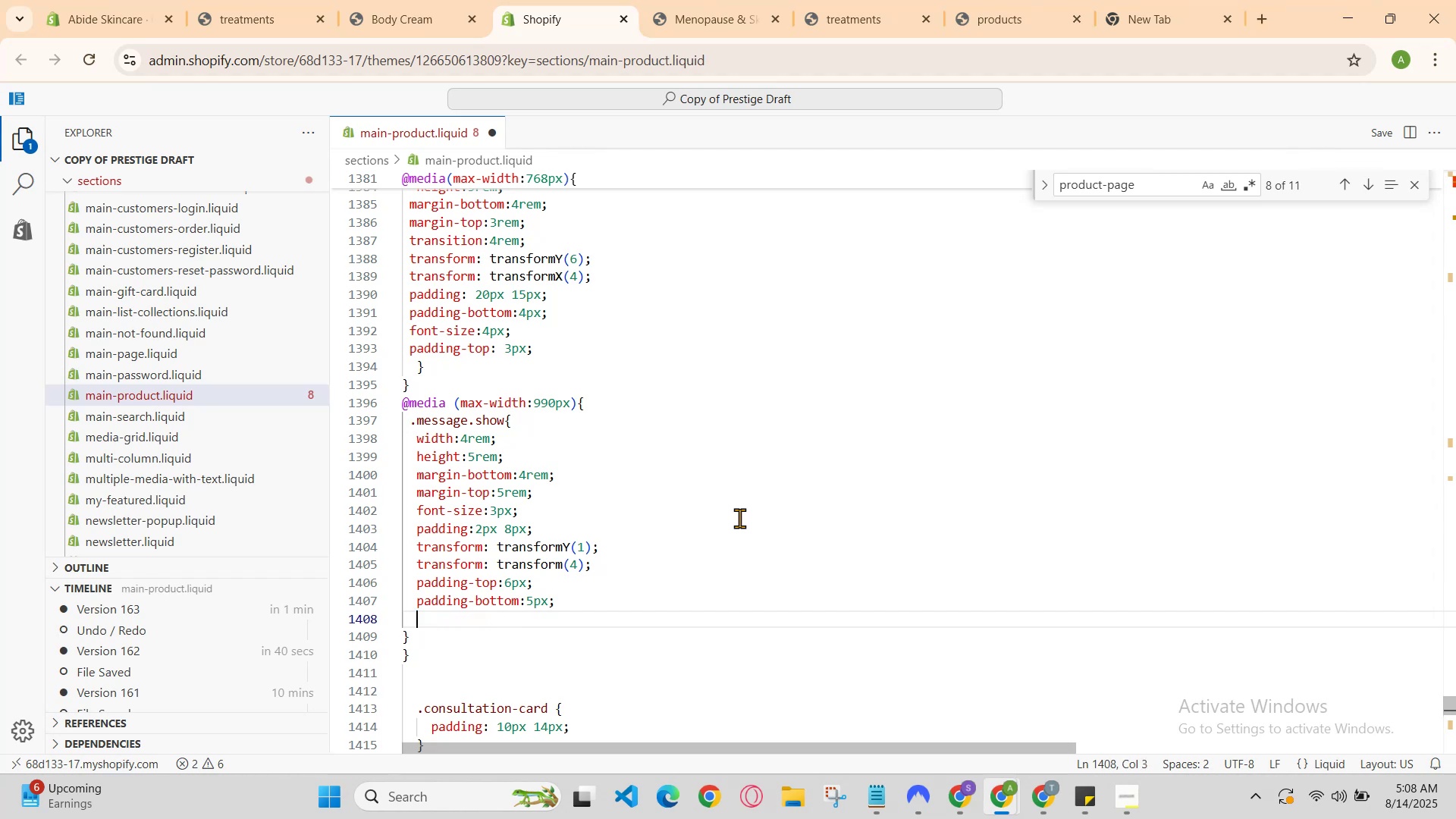 
key(Backspace)
 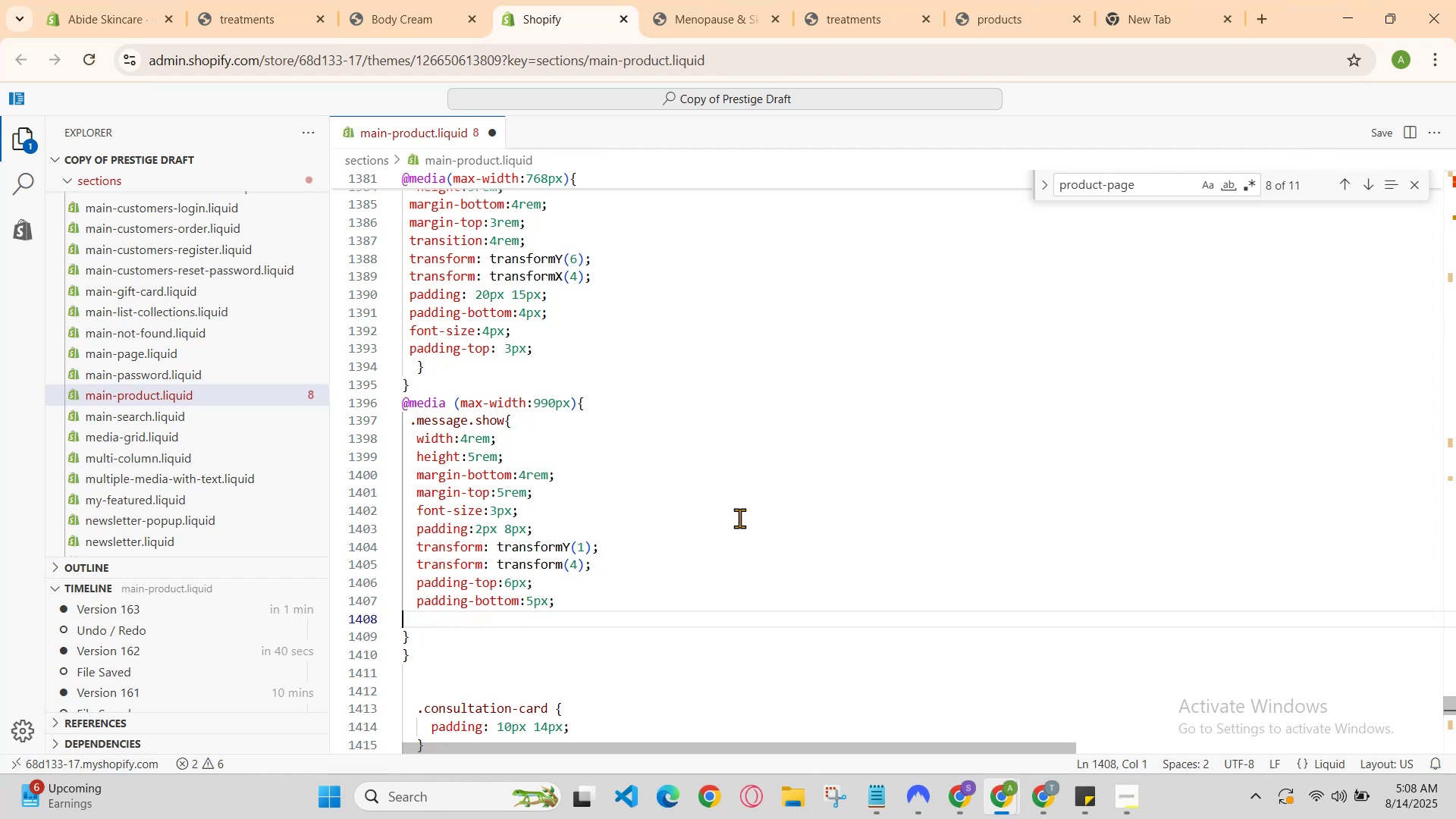 
key(Backspace)
 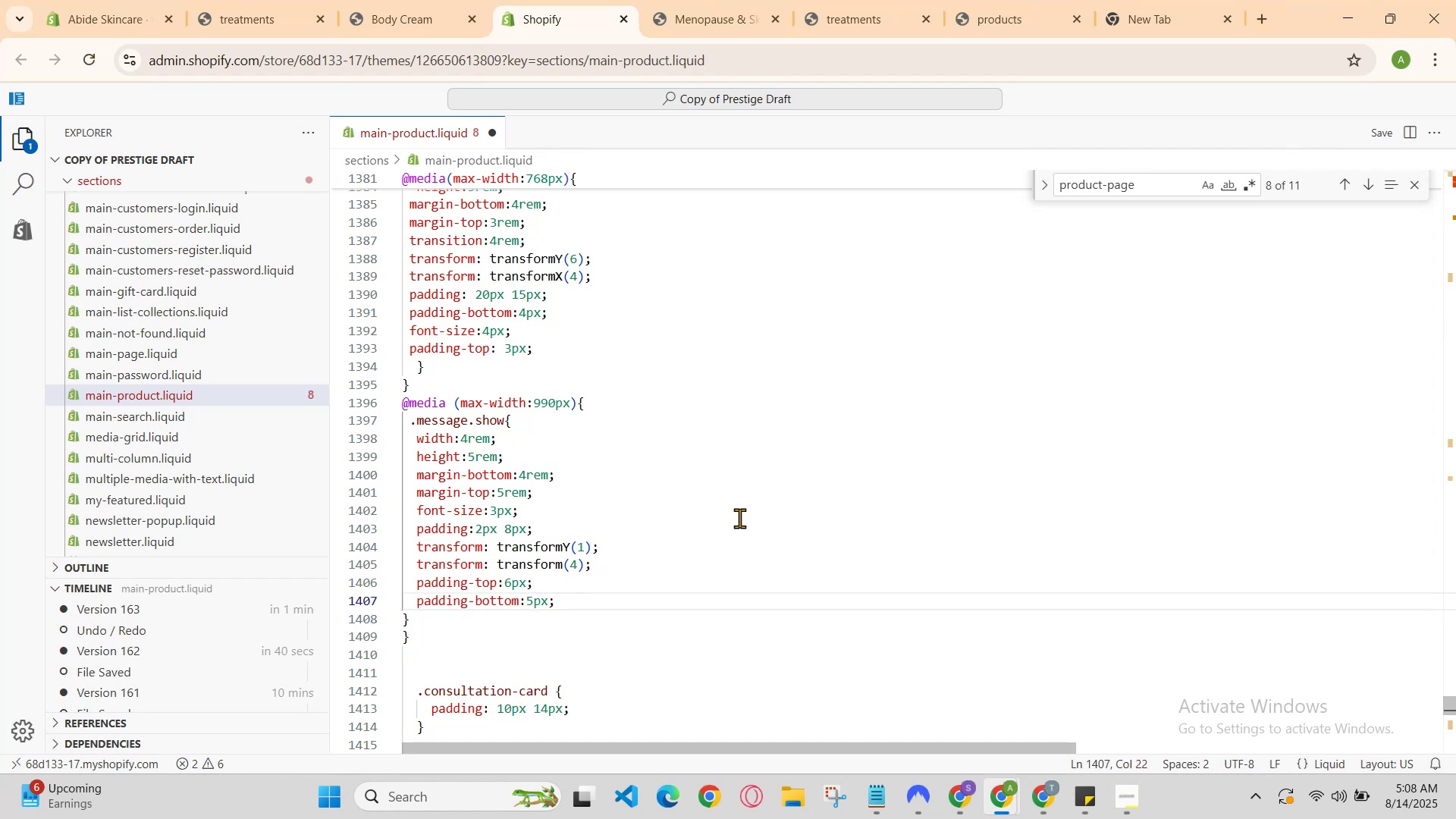 
key(Enter)
 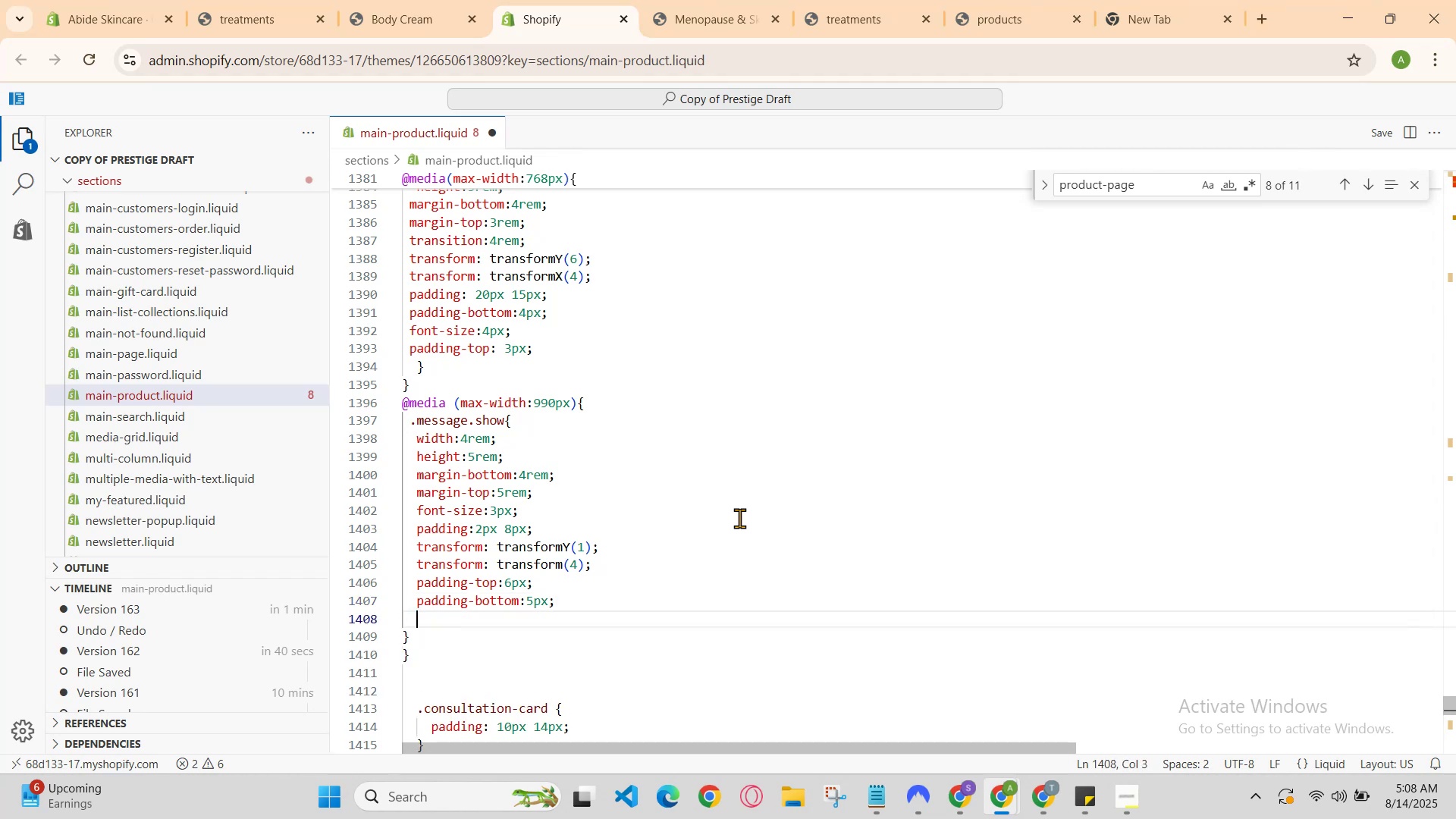 
type(transform)
 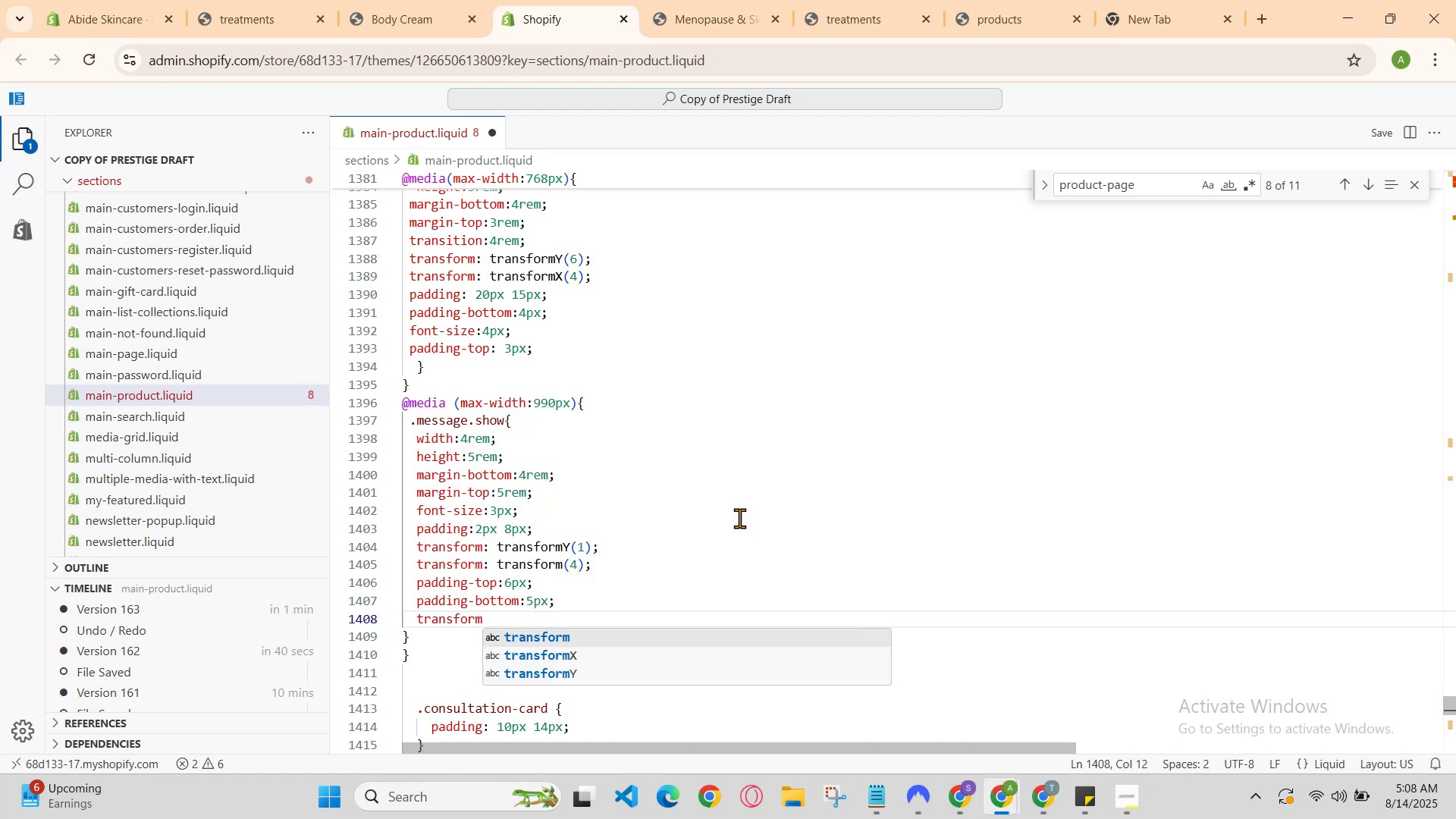 
hold_key(key=ShiftRight, duration=0.65)
 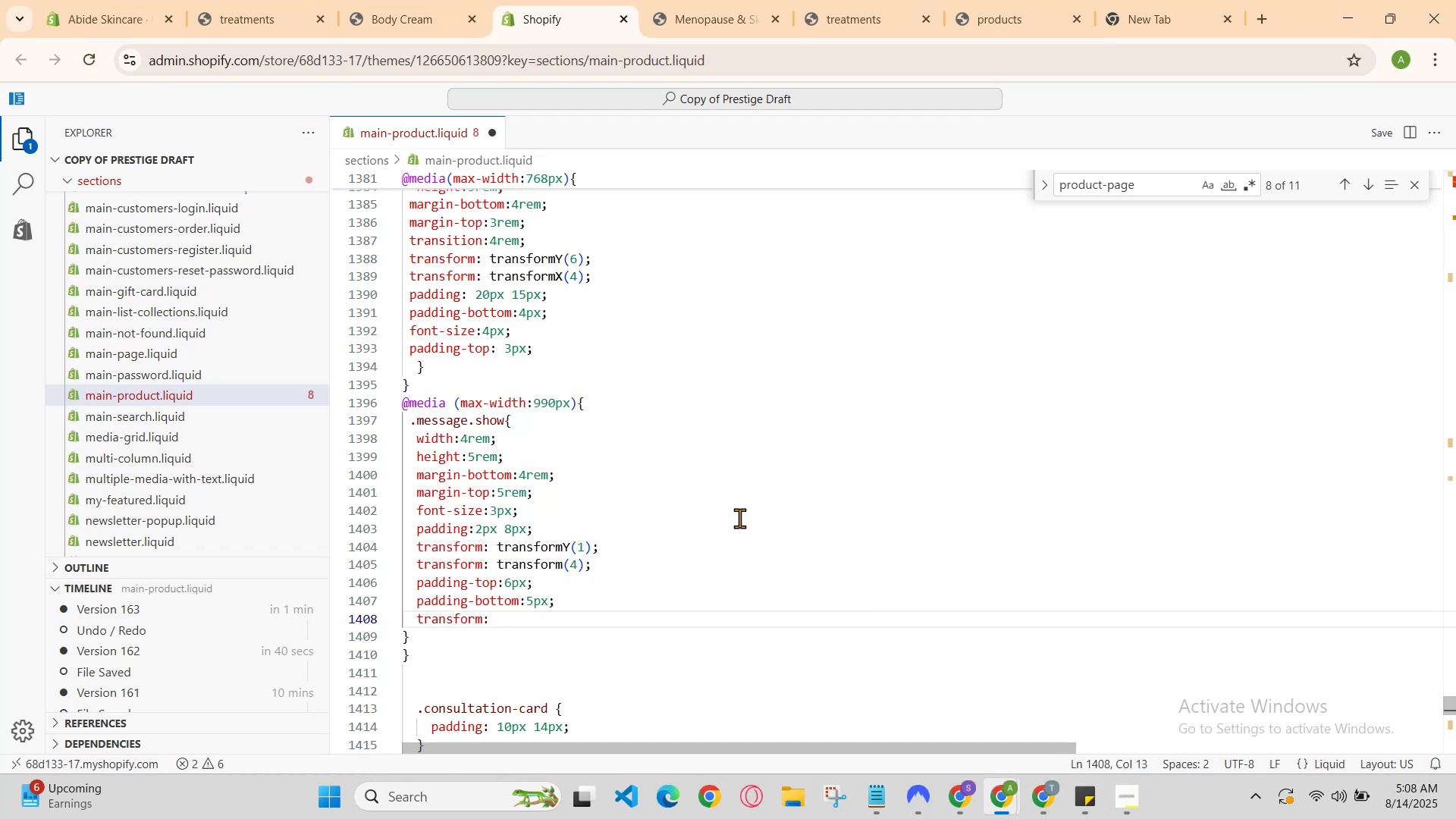 
hold_key(key=Semicolon, duration=0.32)
 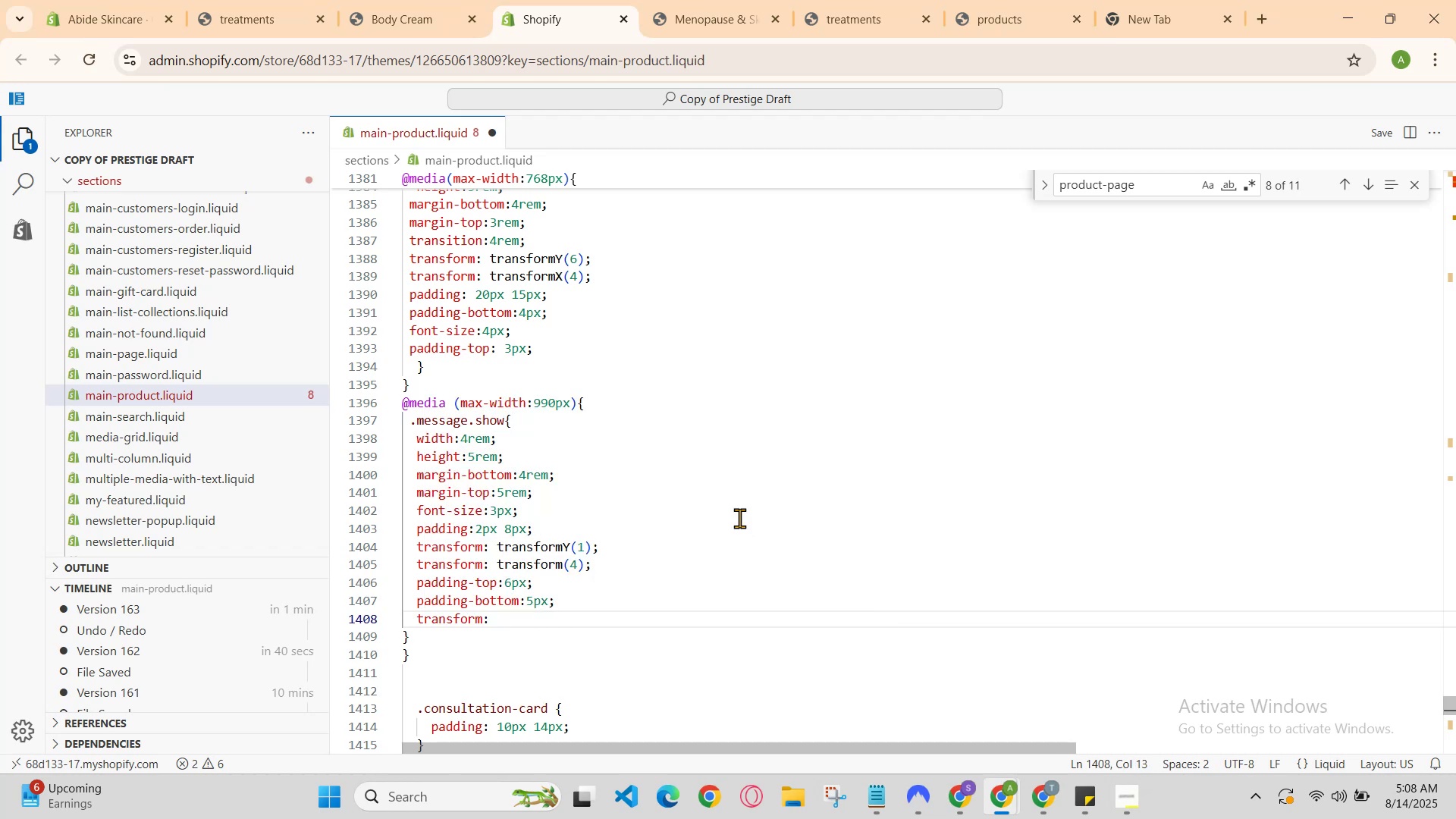 
key(Backspace)
type(:3)
key(Backspace)
type(3)
key(Backspace)
key(Backspace)
key(Backspace)
key(Backspace)
key(Backspace)
key(Backspace)
key(Backspace)
key(Backspace)
key(Backspace)
key(Backspace)
key(Backspace)
key(Backspace)
type( transform)
 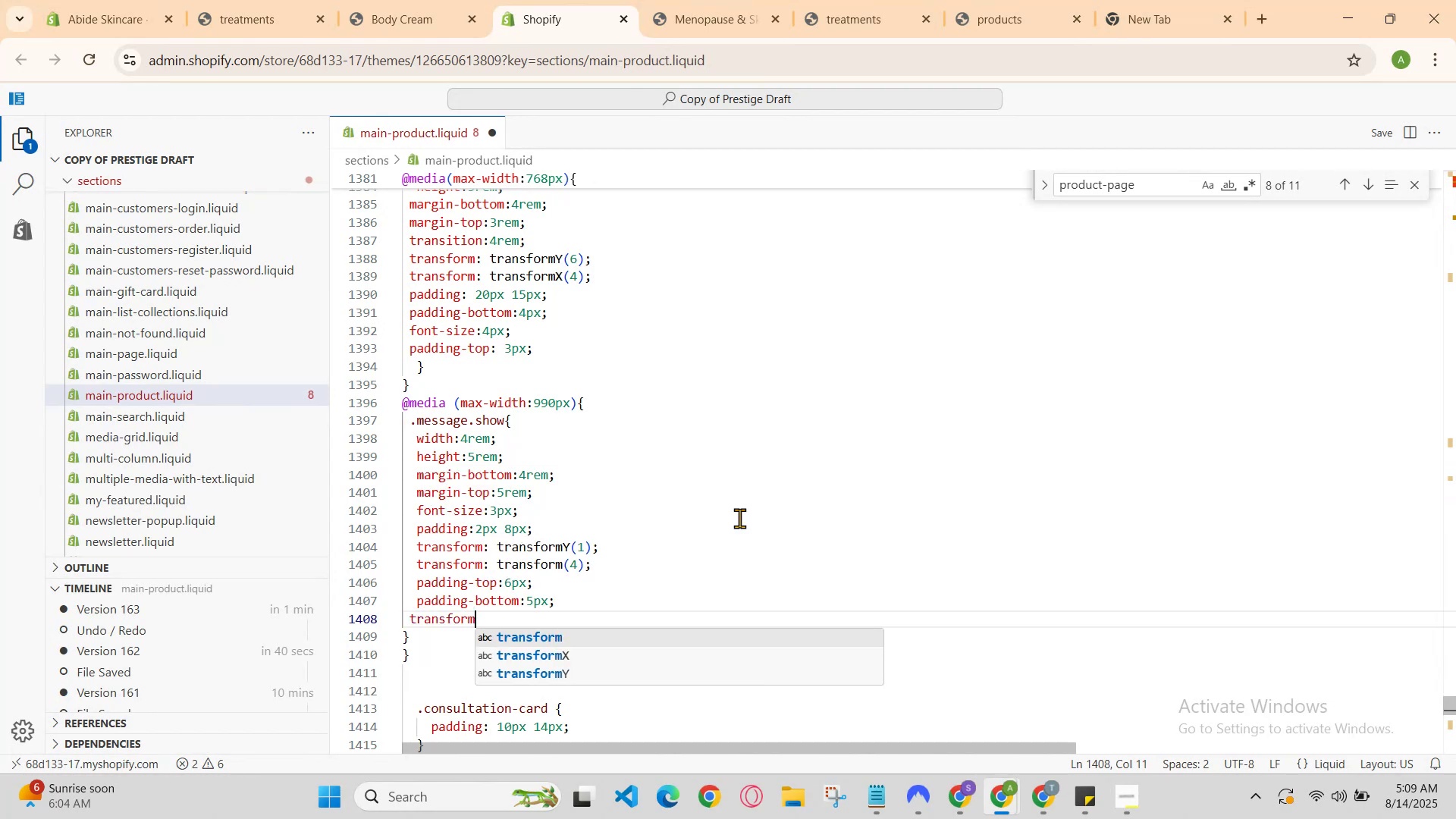 
type(:)
key(Backspace)
type(: )
key(Backspace)
type(e)
key(Backspace)
type(t)
key(Backspace)
key(Backspace)
key(Backspace)
key(Backspace)
key(Backspace)
key(Backspace)
key(Backspace)
key(Backspace)
key(Backspace)
type(rans)
 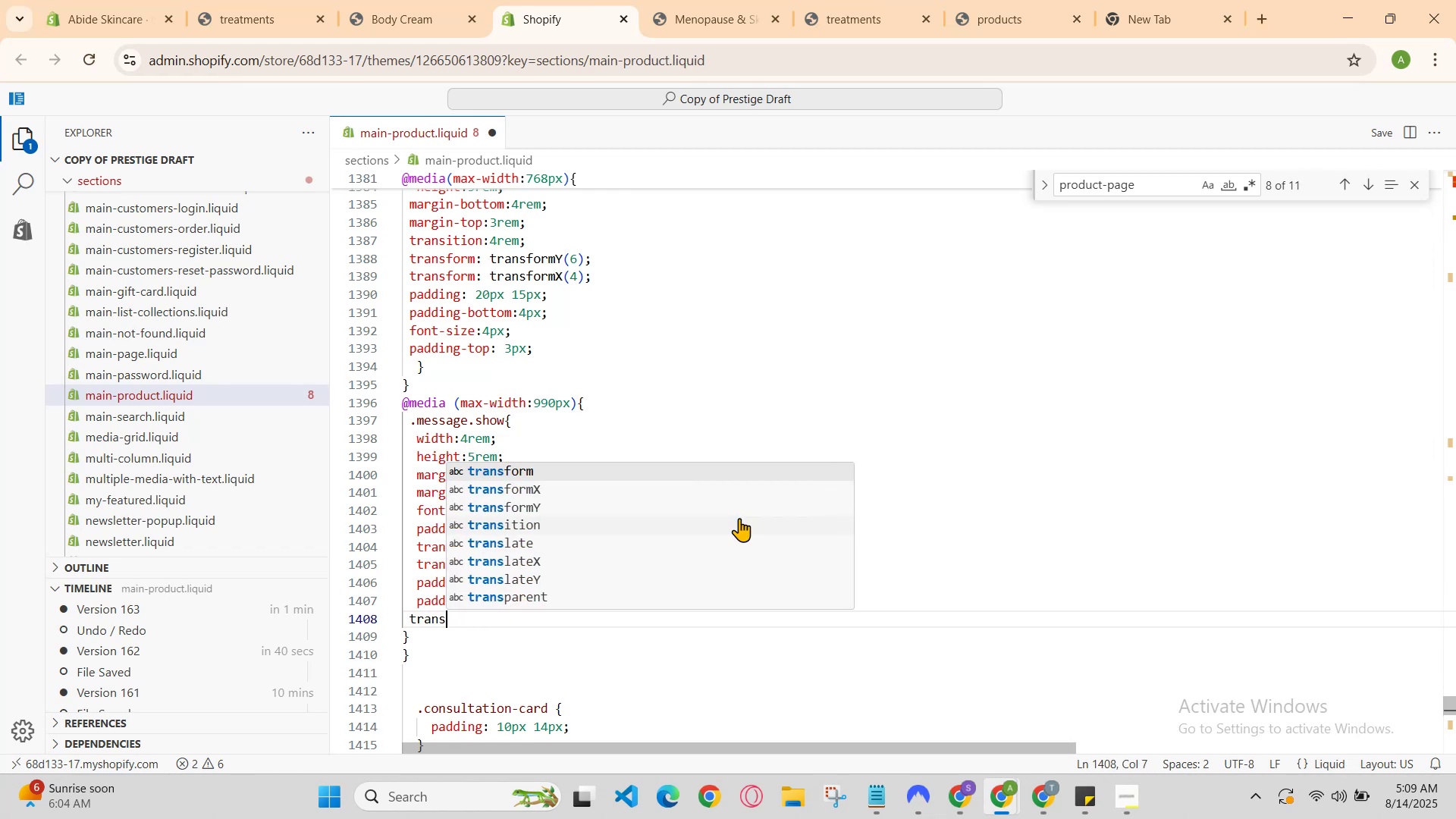 
key(ArrowDown)
 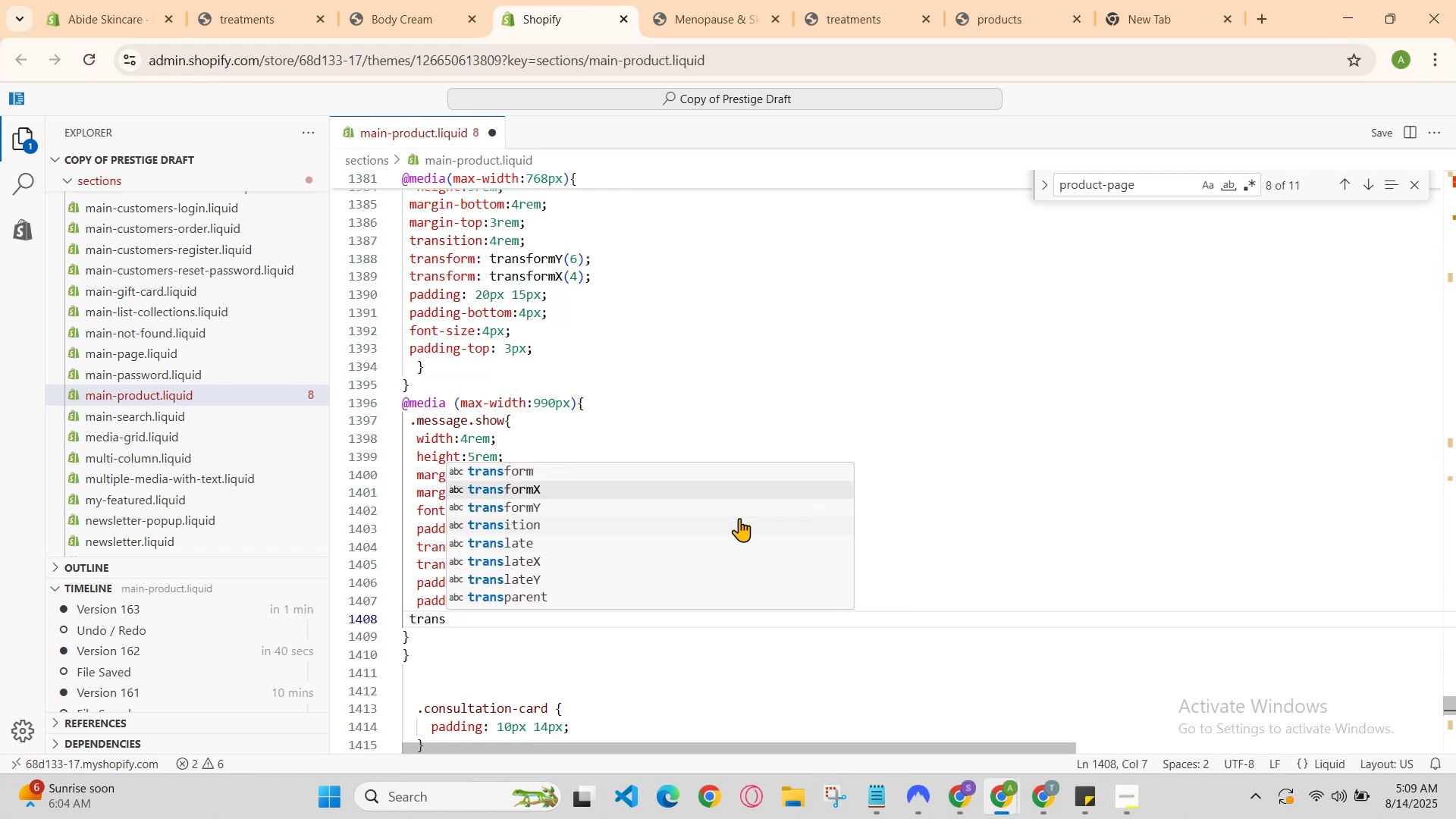 
key(ArrowDown)
 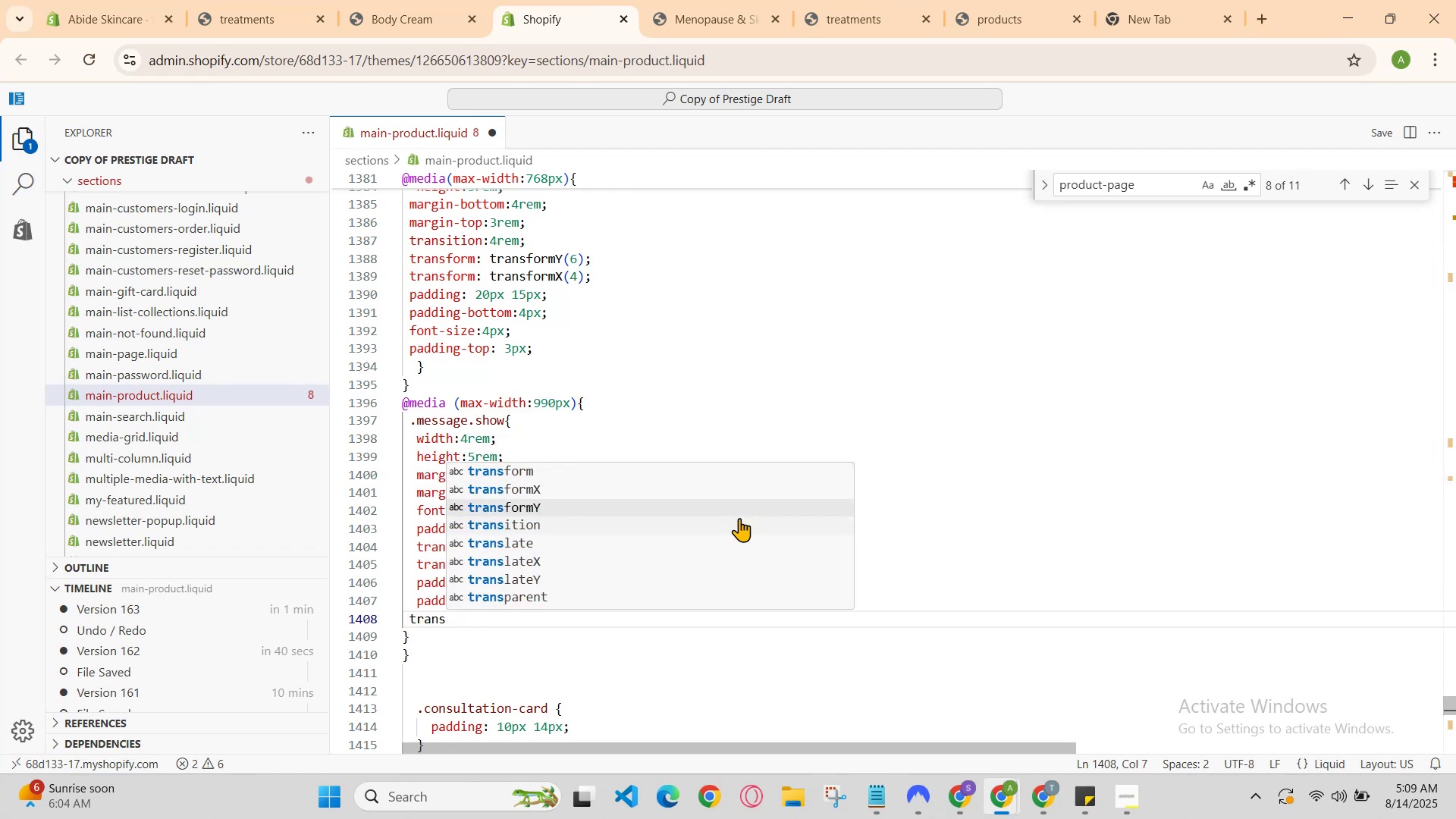 
key(ArrowDown)
 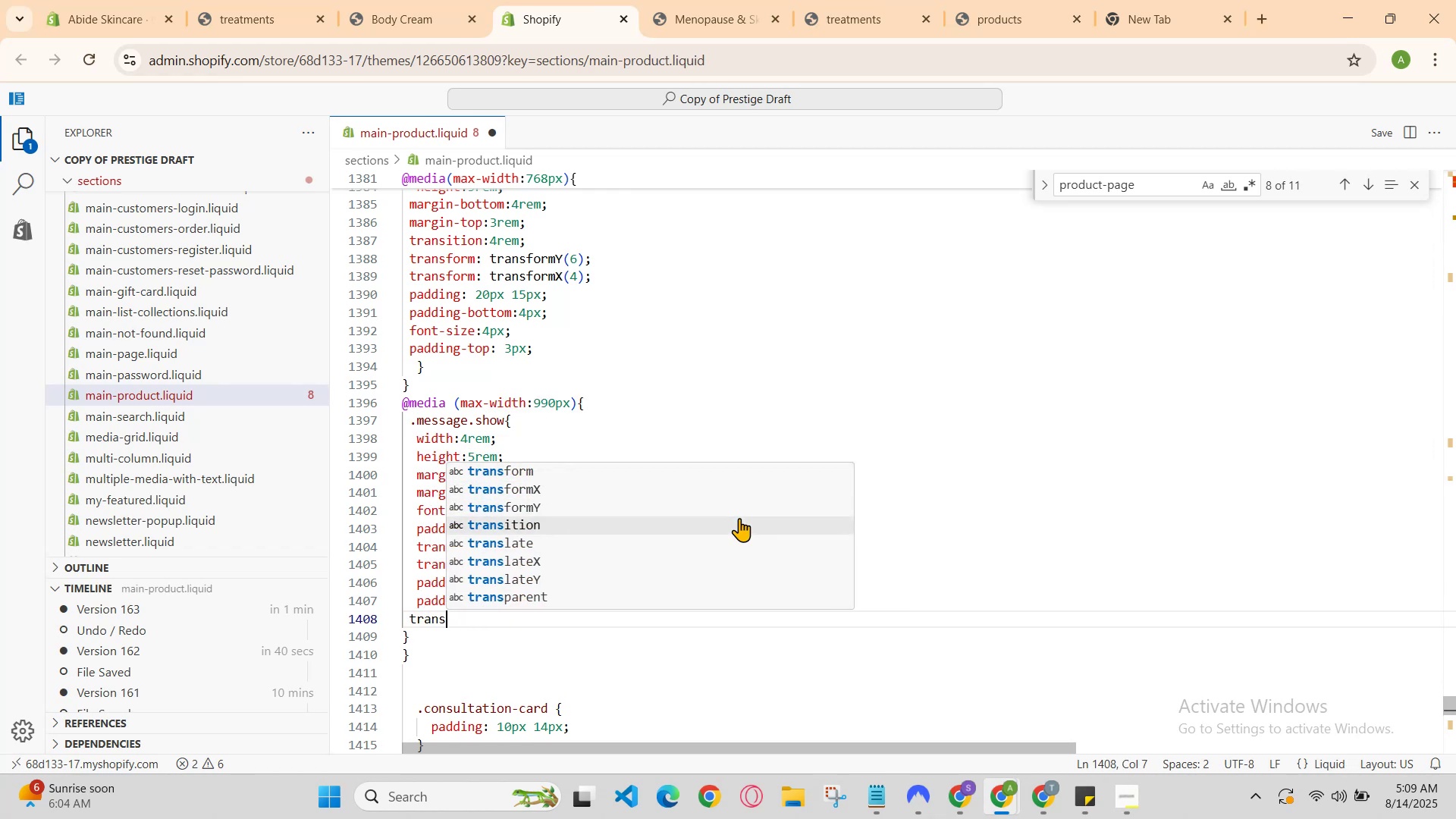 
key(Enter)
 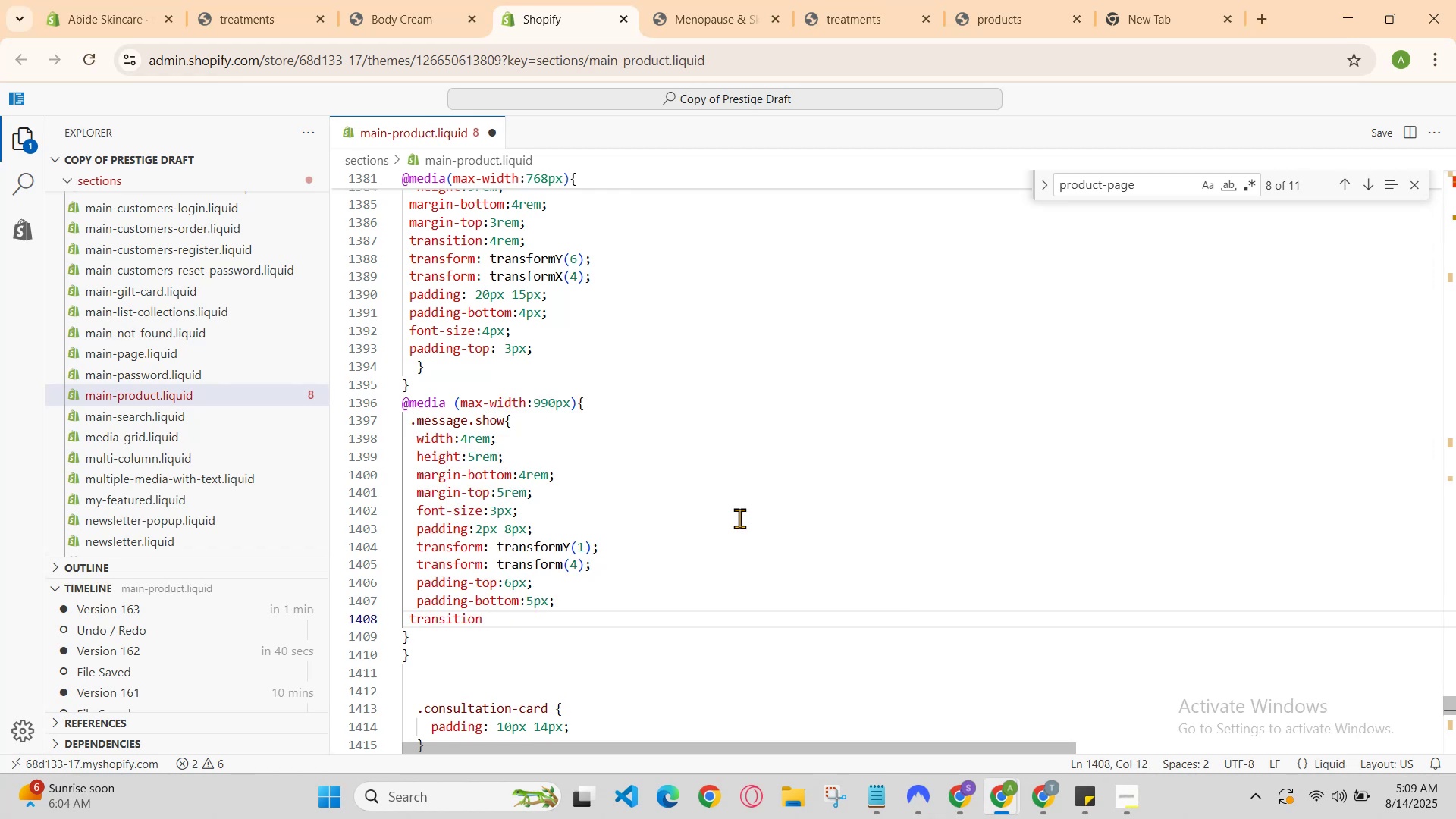 
type(: )
key(Backspace)
type( )
key(Backspace)
type( )
key(Backspace)
type( )
key(Backspace)
type(3px)
key(Backspace)
type(x)
key(Backspace)
key(Backspace)
type(sec;)
 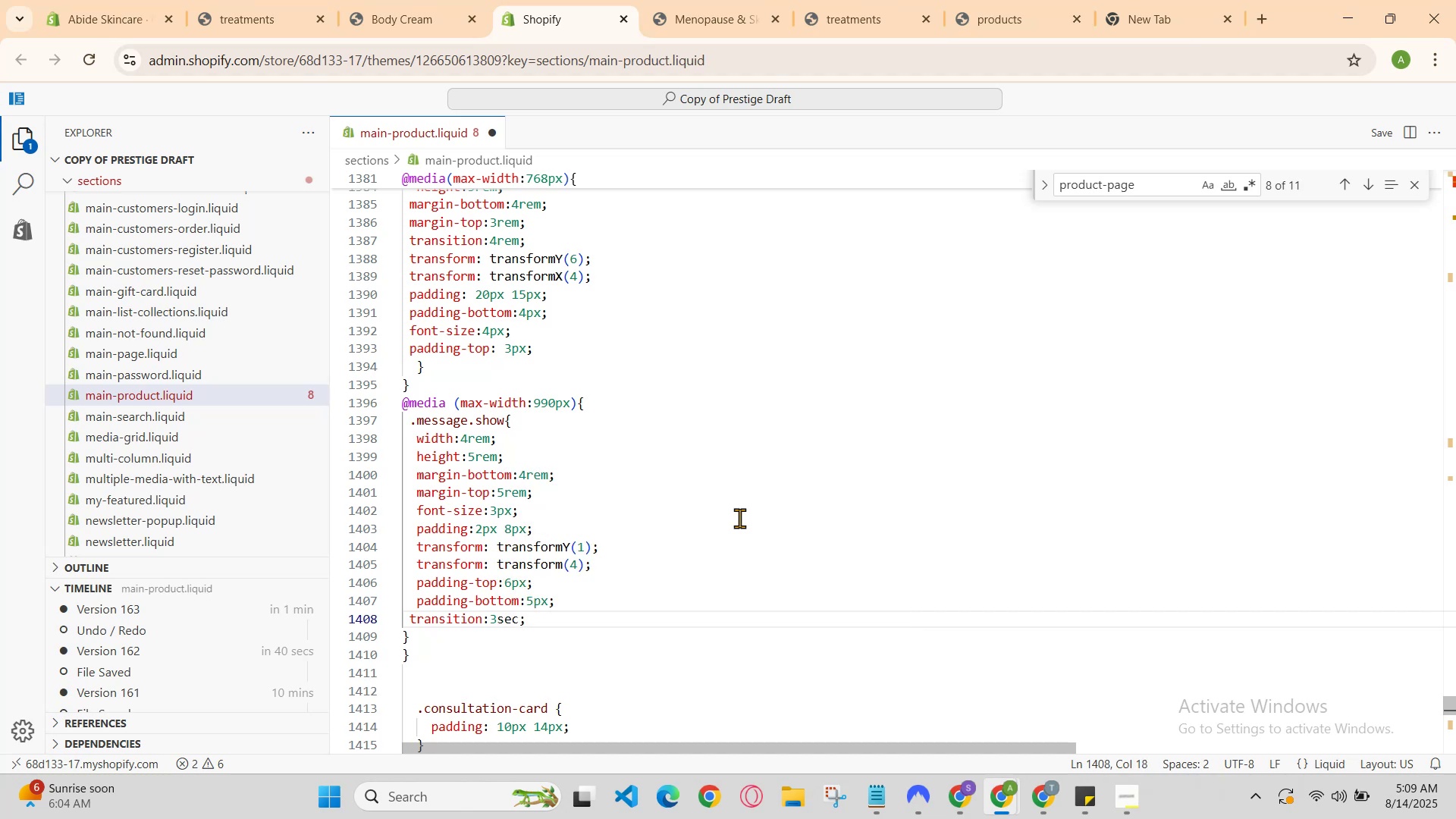 
key(Enter)
 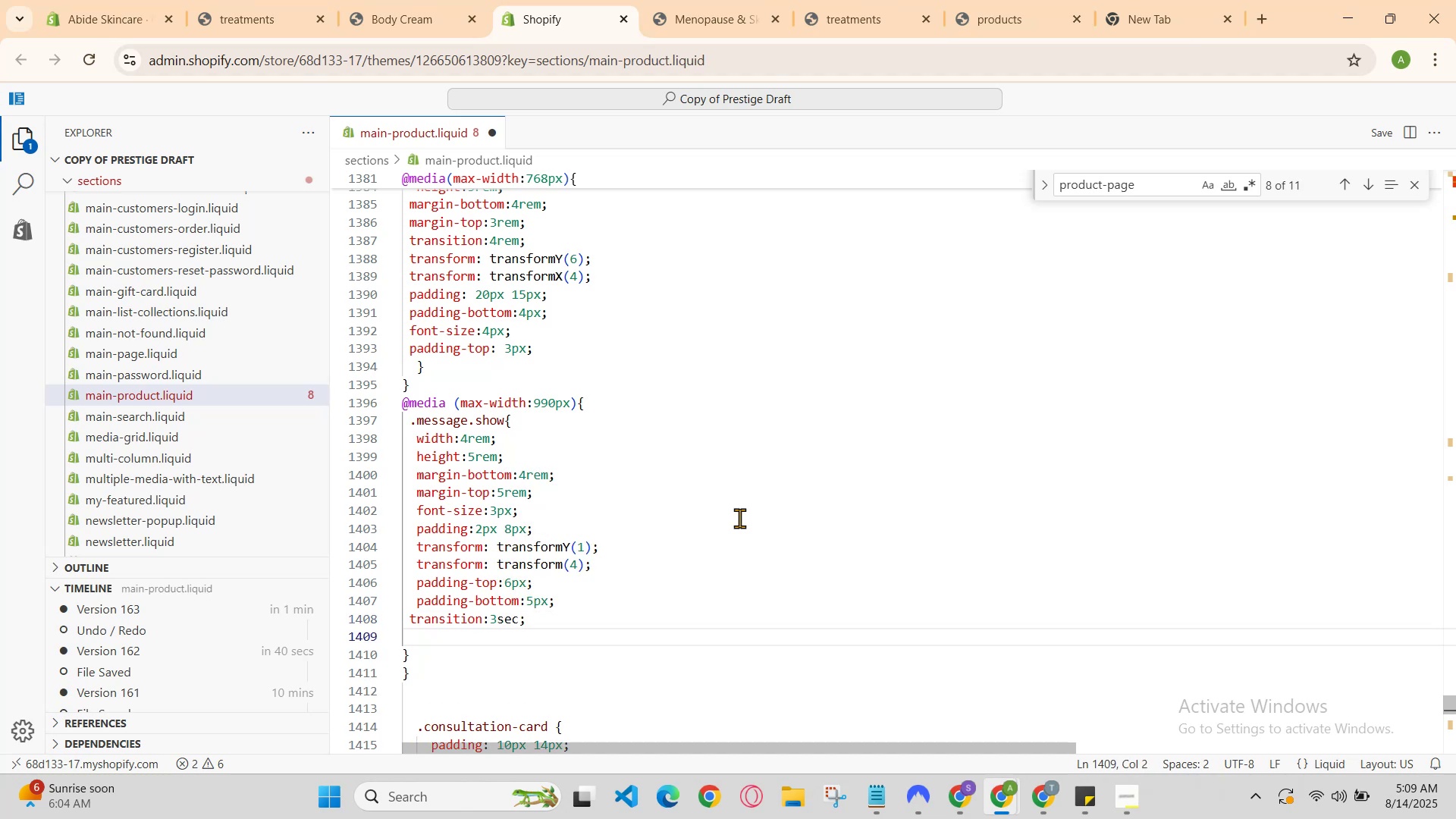 
key(Backspace)
 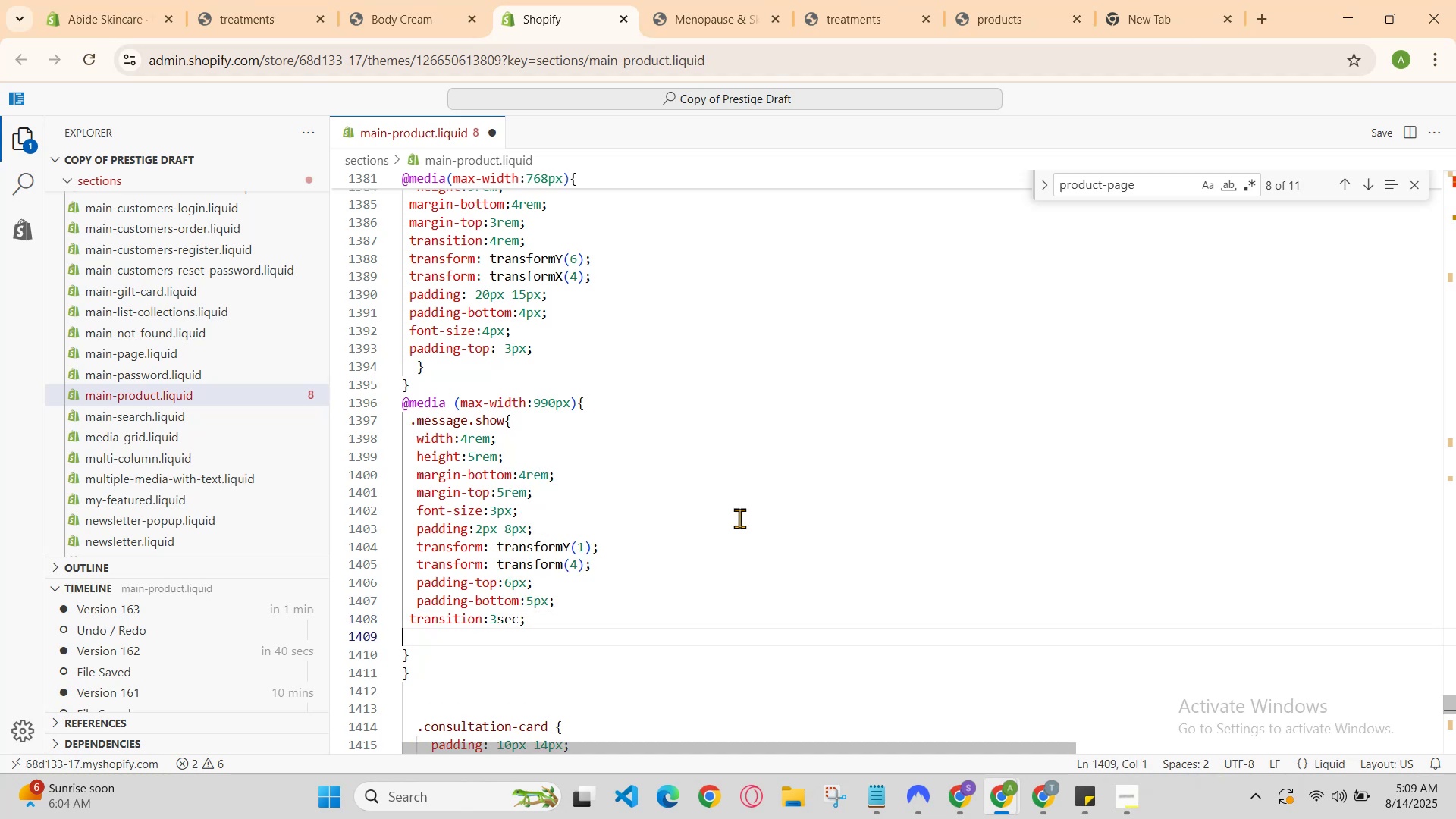 
key(Backspace)
 